 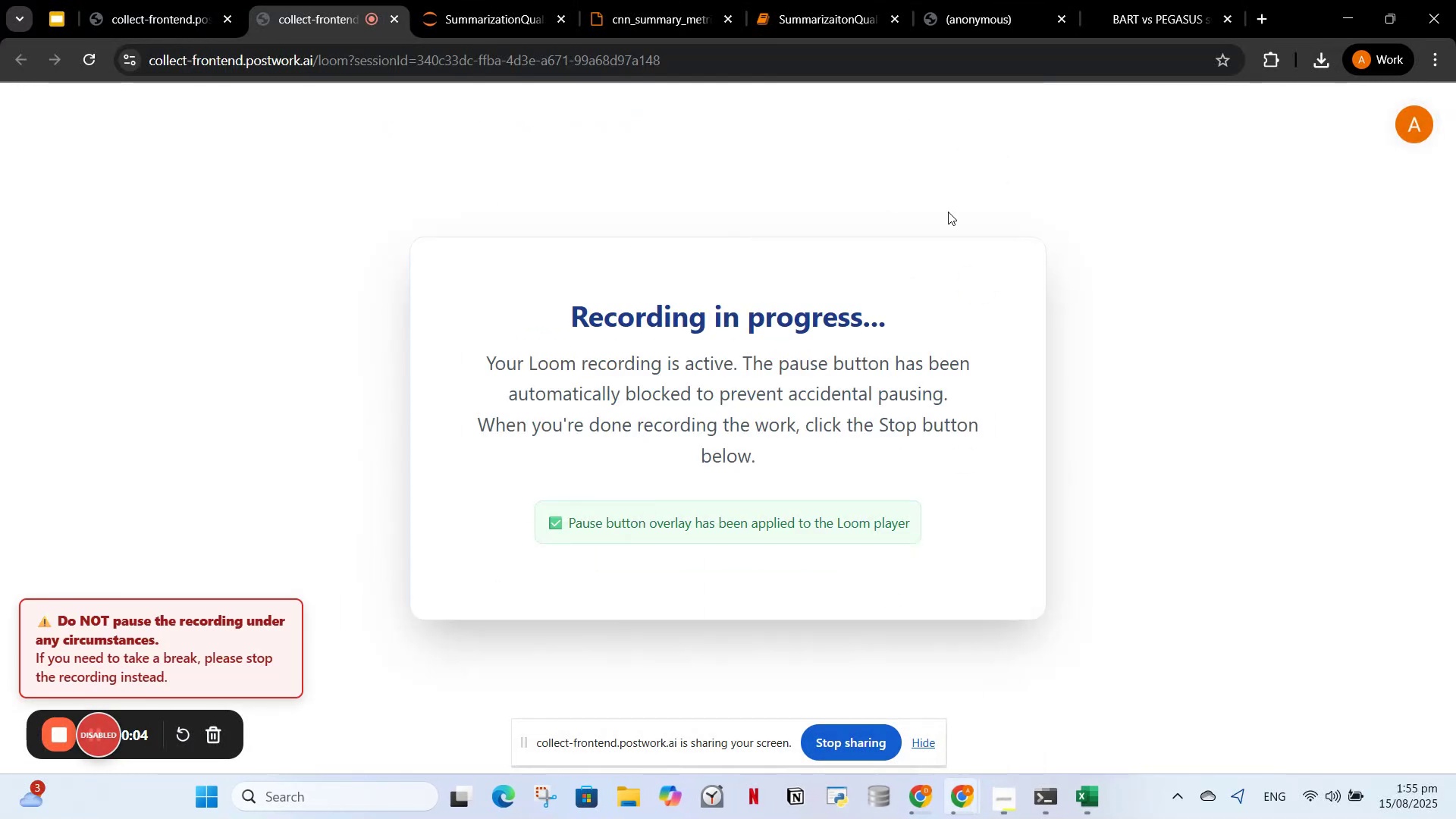 
left_click([1378, 491])
 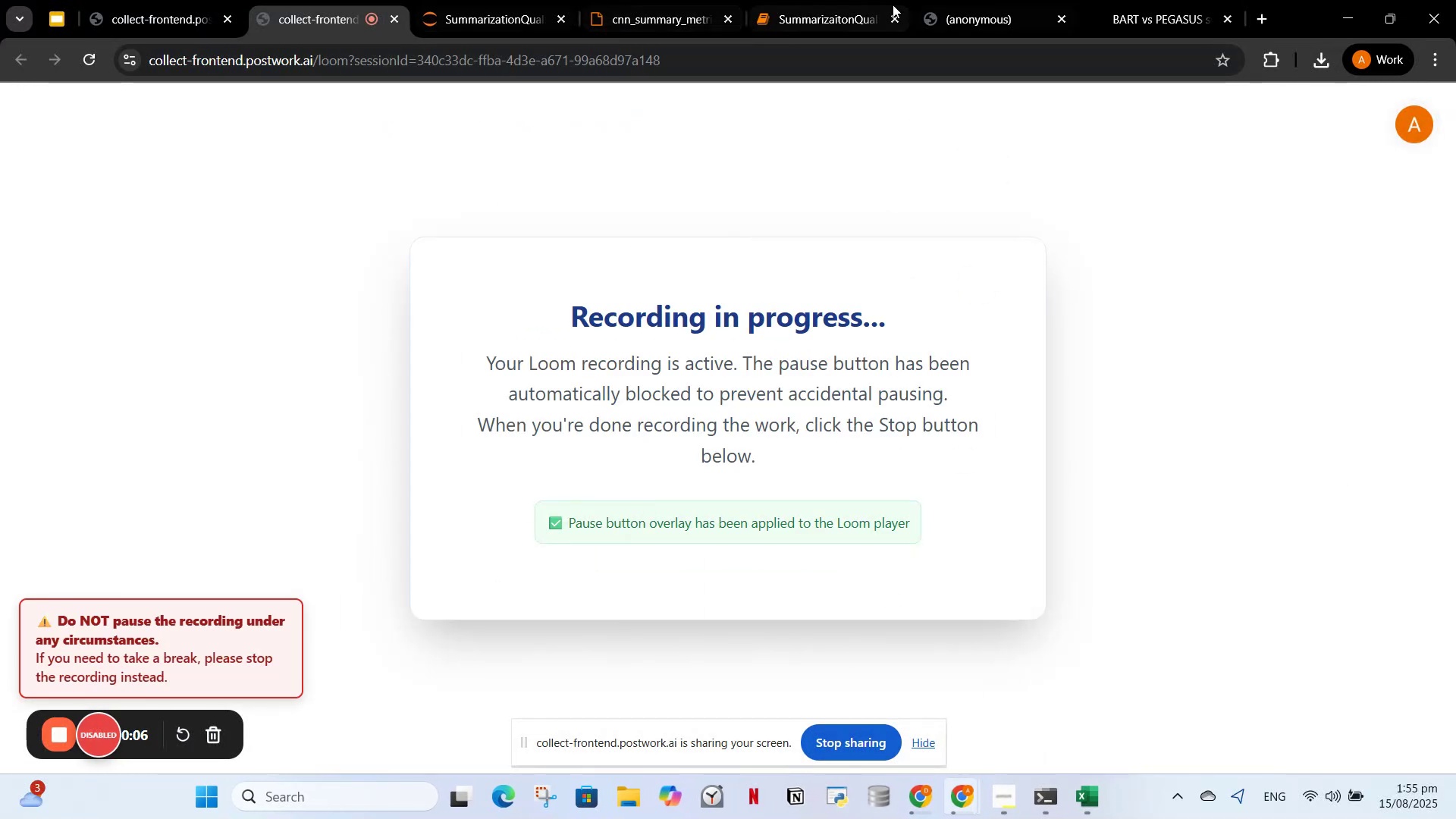 
left_click([827, 5])
 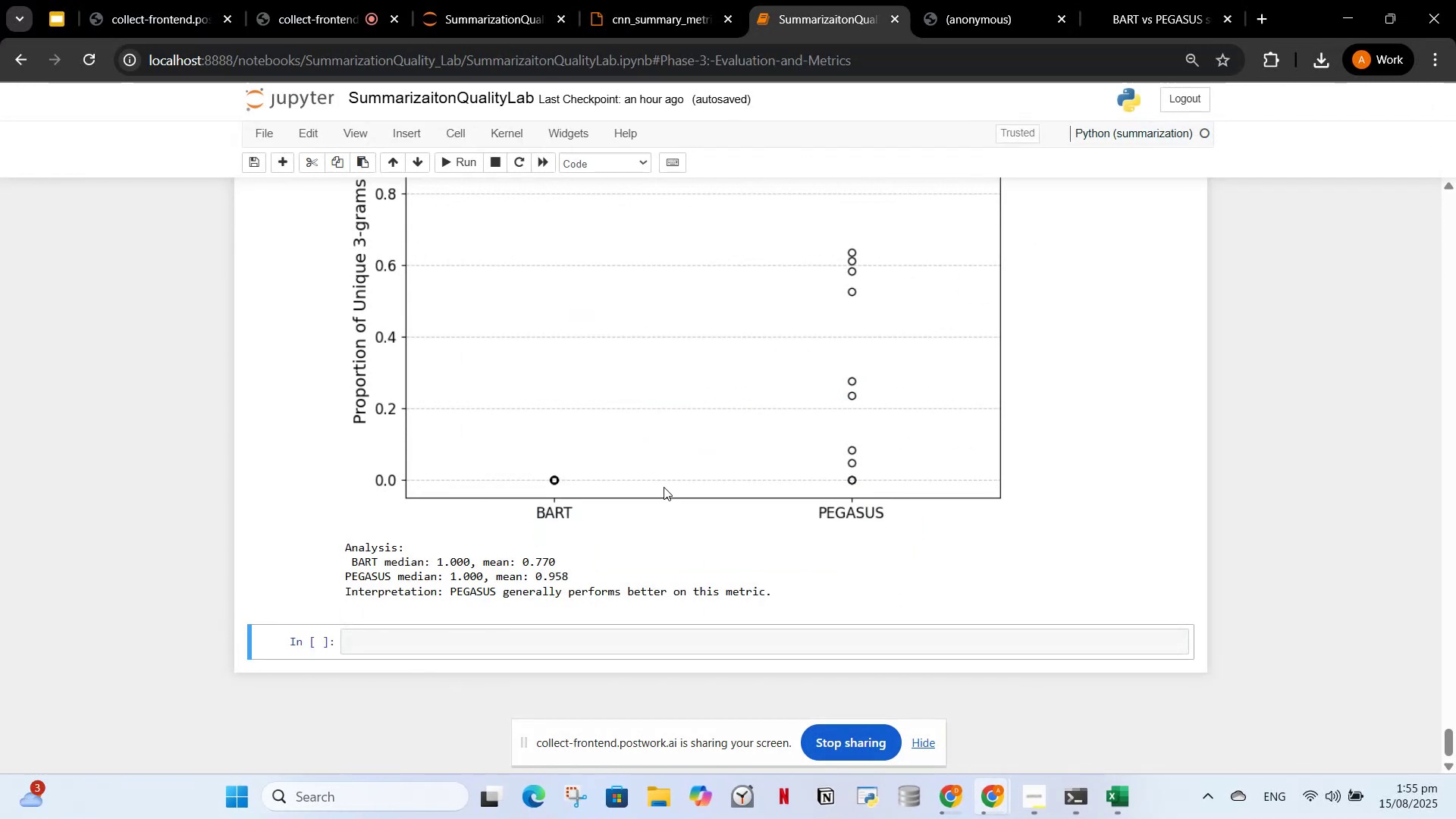 
scroll: coordinate [644, 568], scroll_direction: down, amount: 1.0
 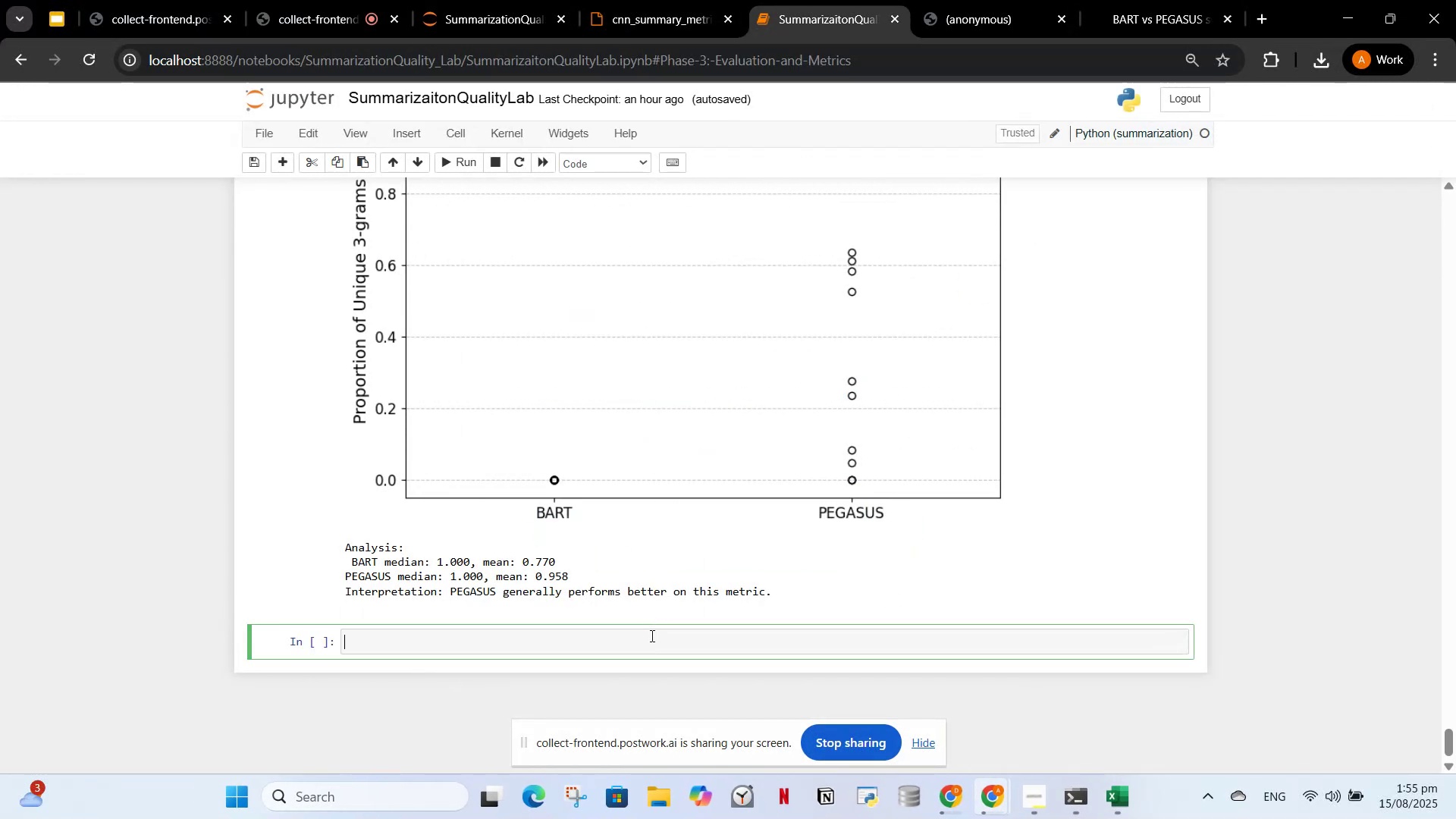 
scroll: coordinate [704, 394], scroll_direction: up, amount: 9.0
 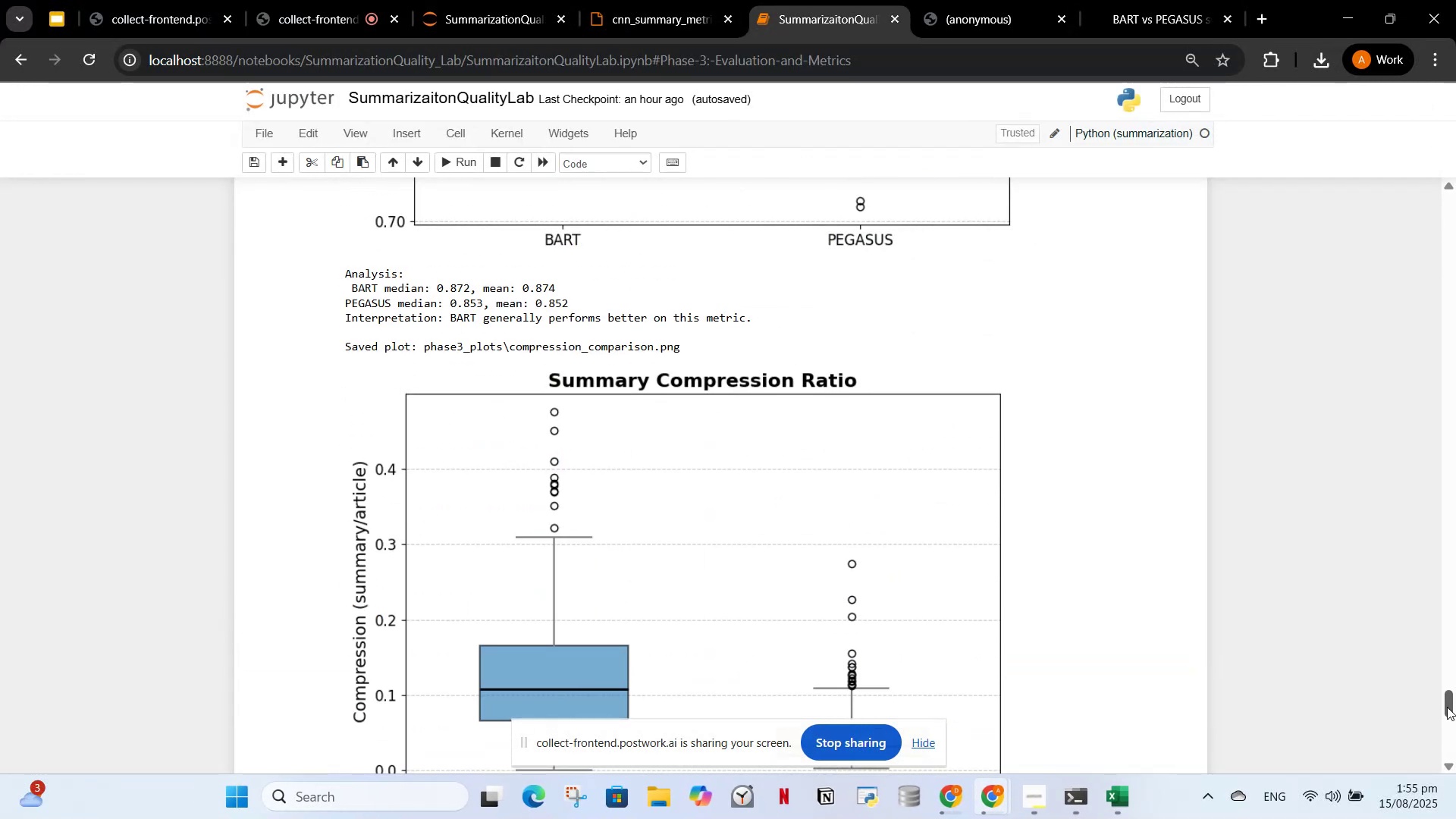 
left_click_drag(start_coordinate=[1447, 711], to_coordinate=[1430, 337])
 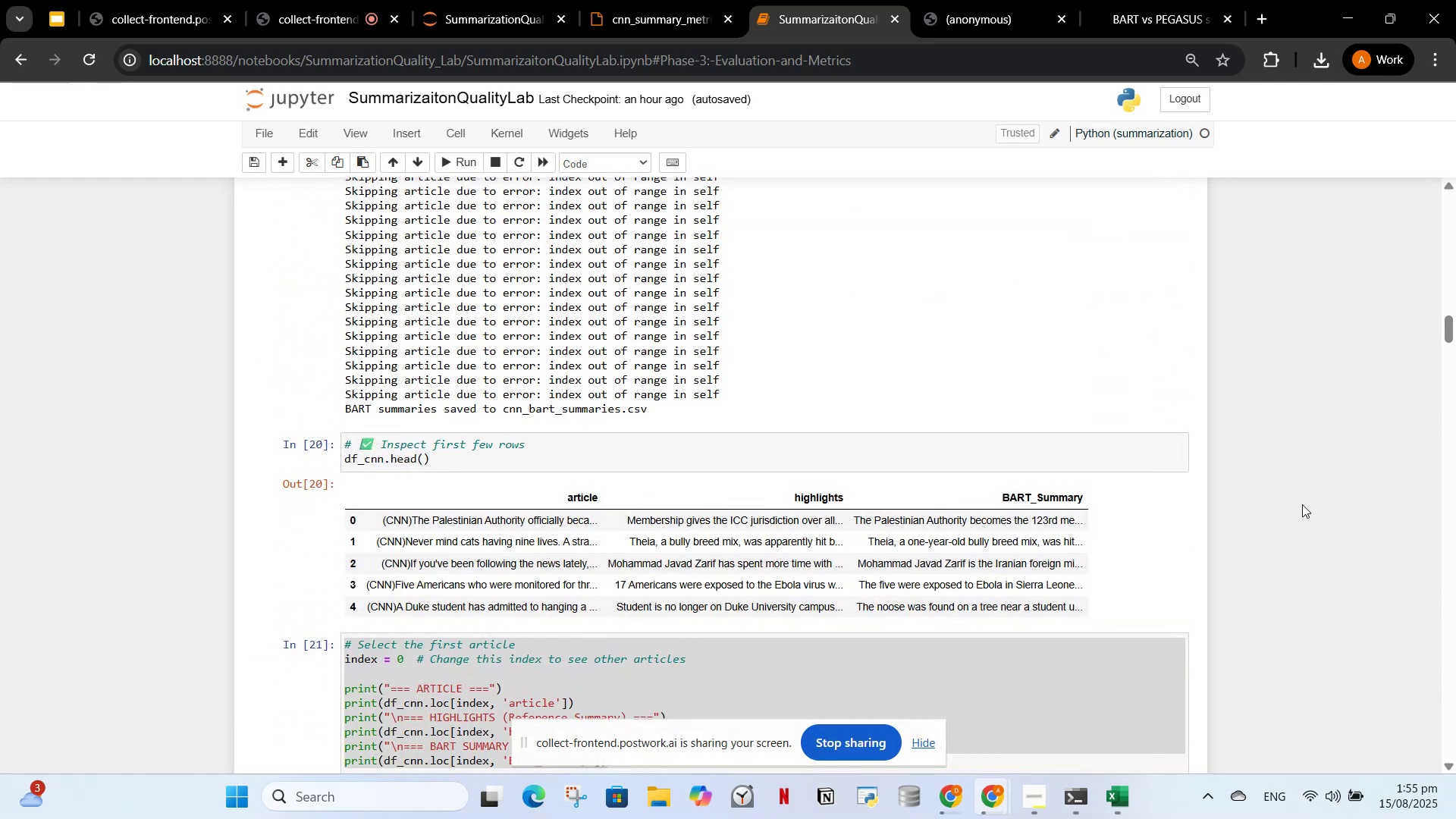 
scroll: coordinate [1380, 513], scroll_direction: down, amount: 96.0
 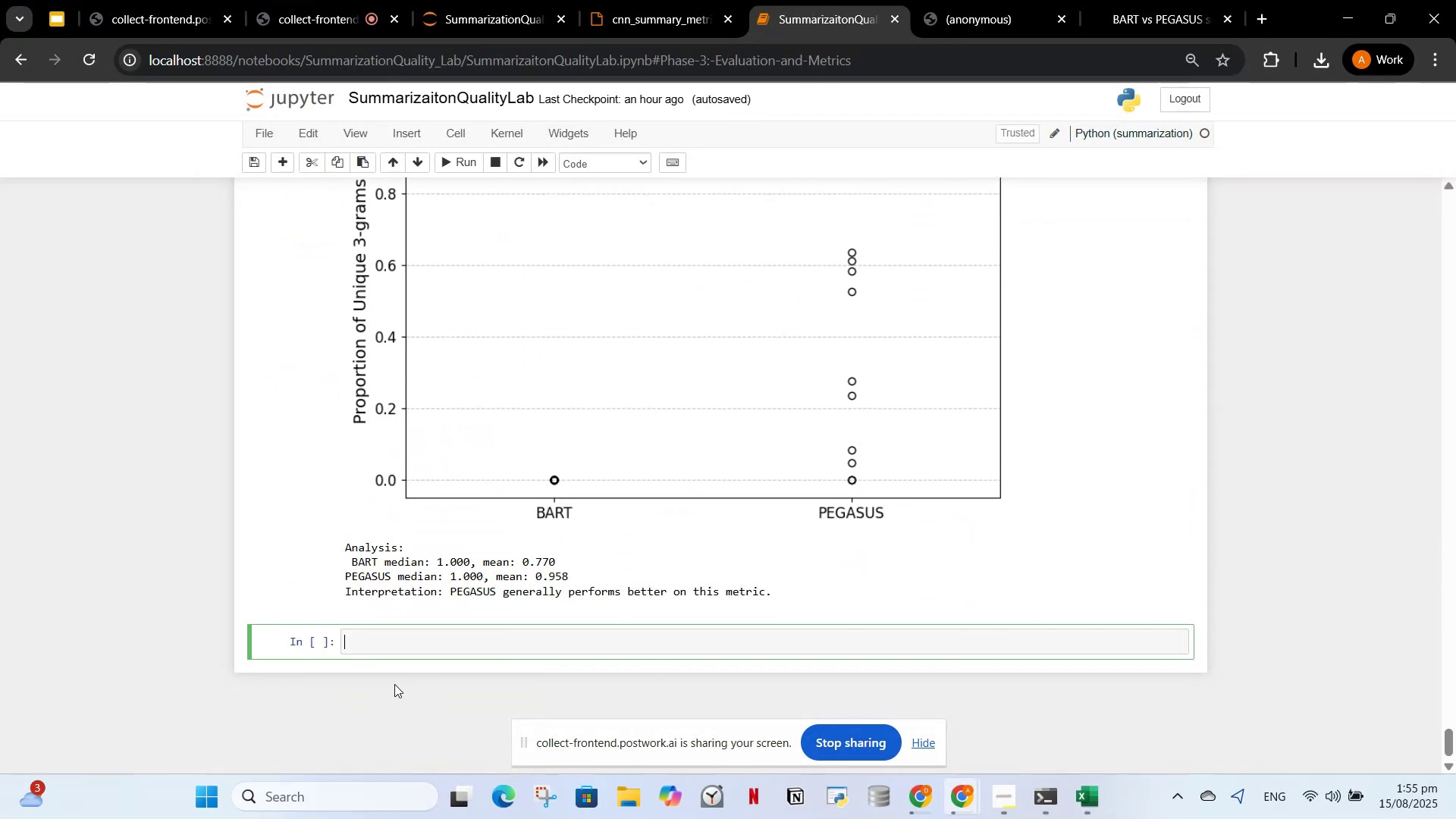 
type(Phase 4: )
 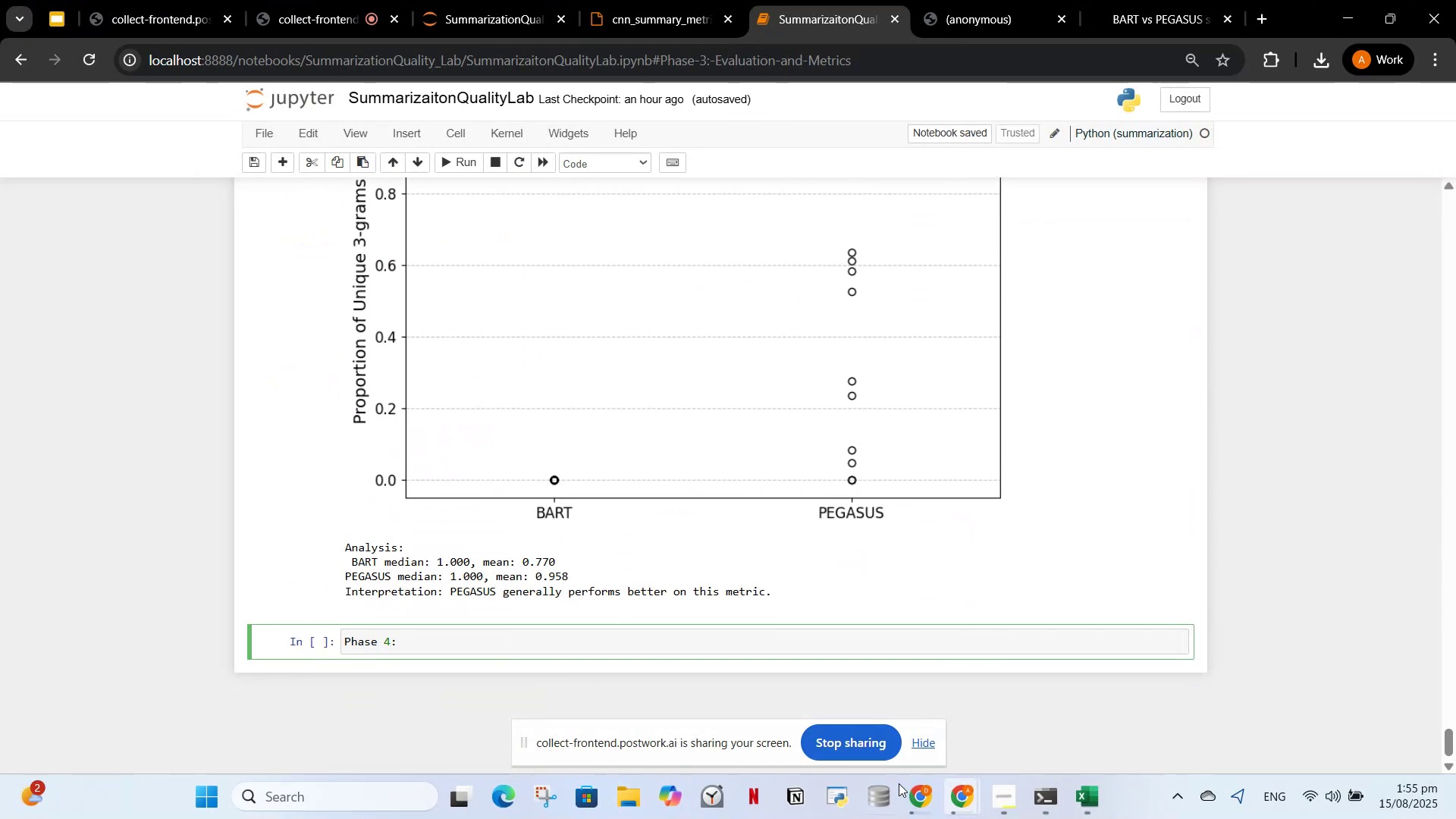 
left_click([918, 804])
 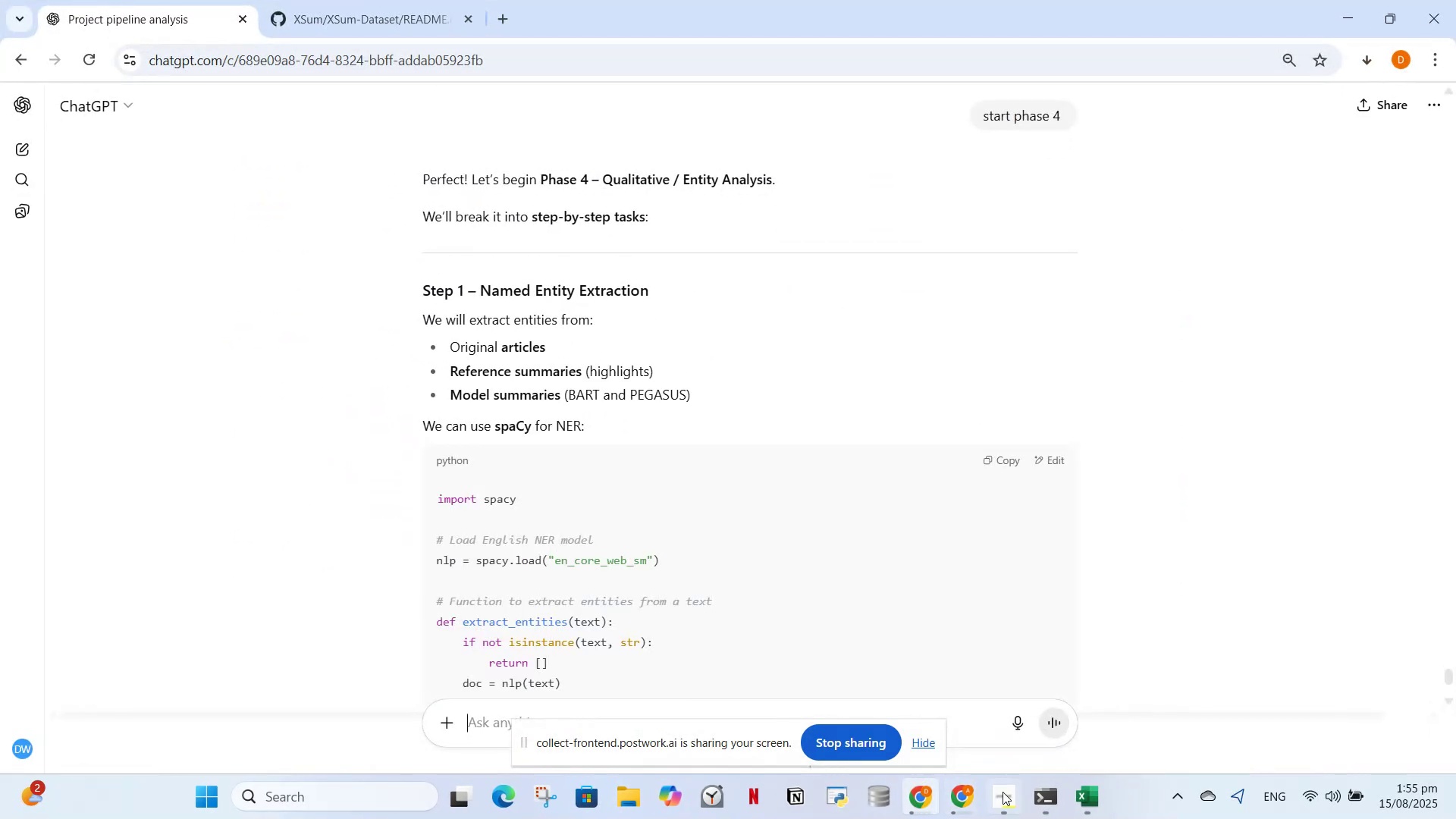 
mouse_move([1084, 782])
 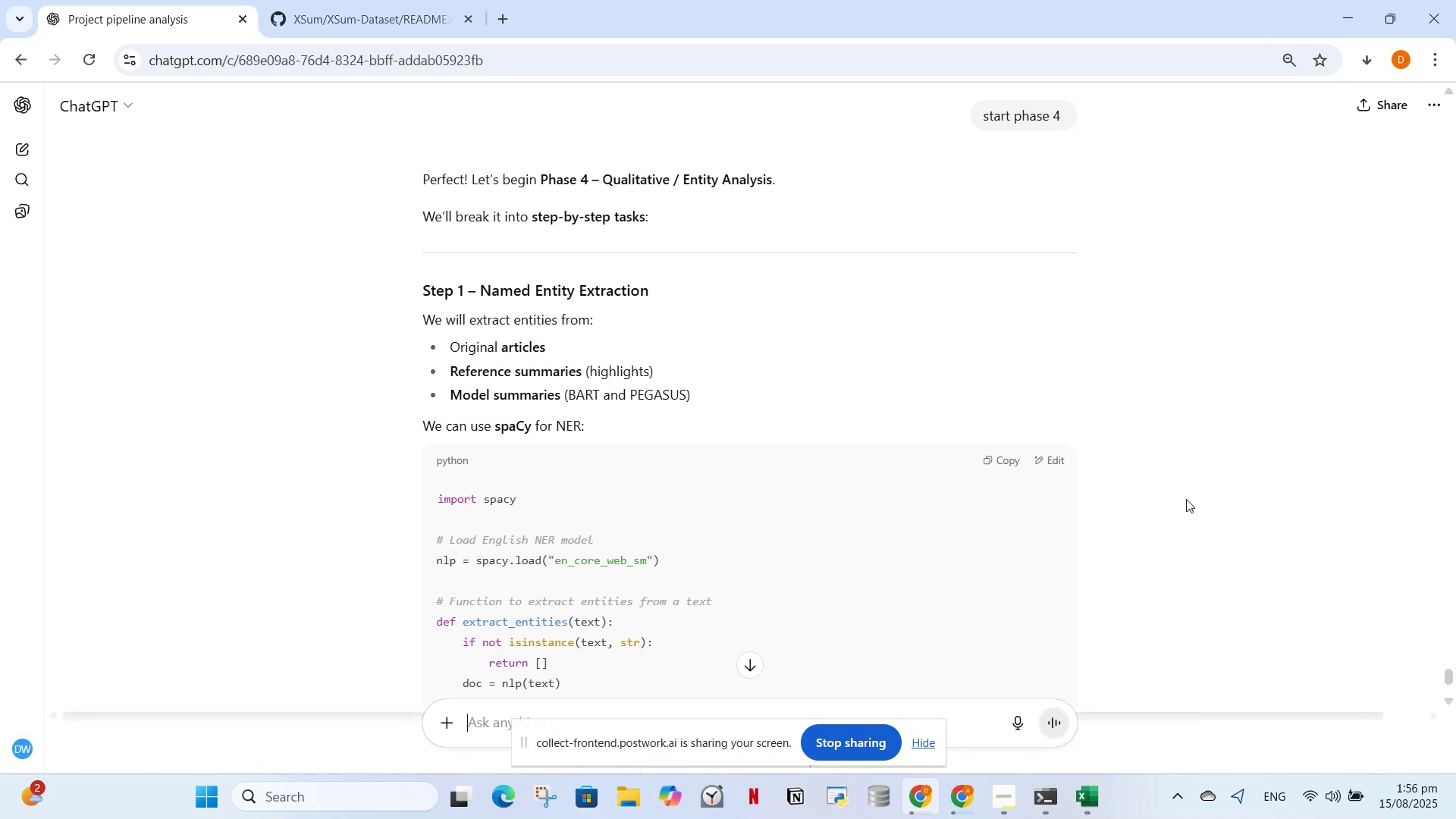 
left_click([1186, 499])
 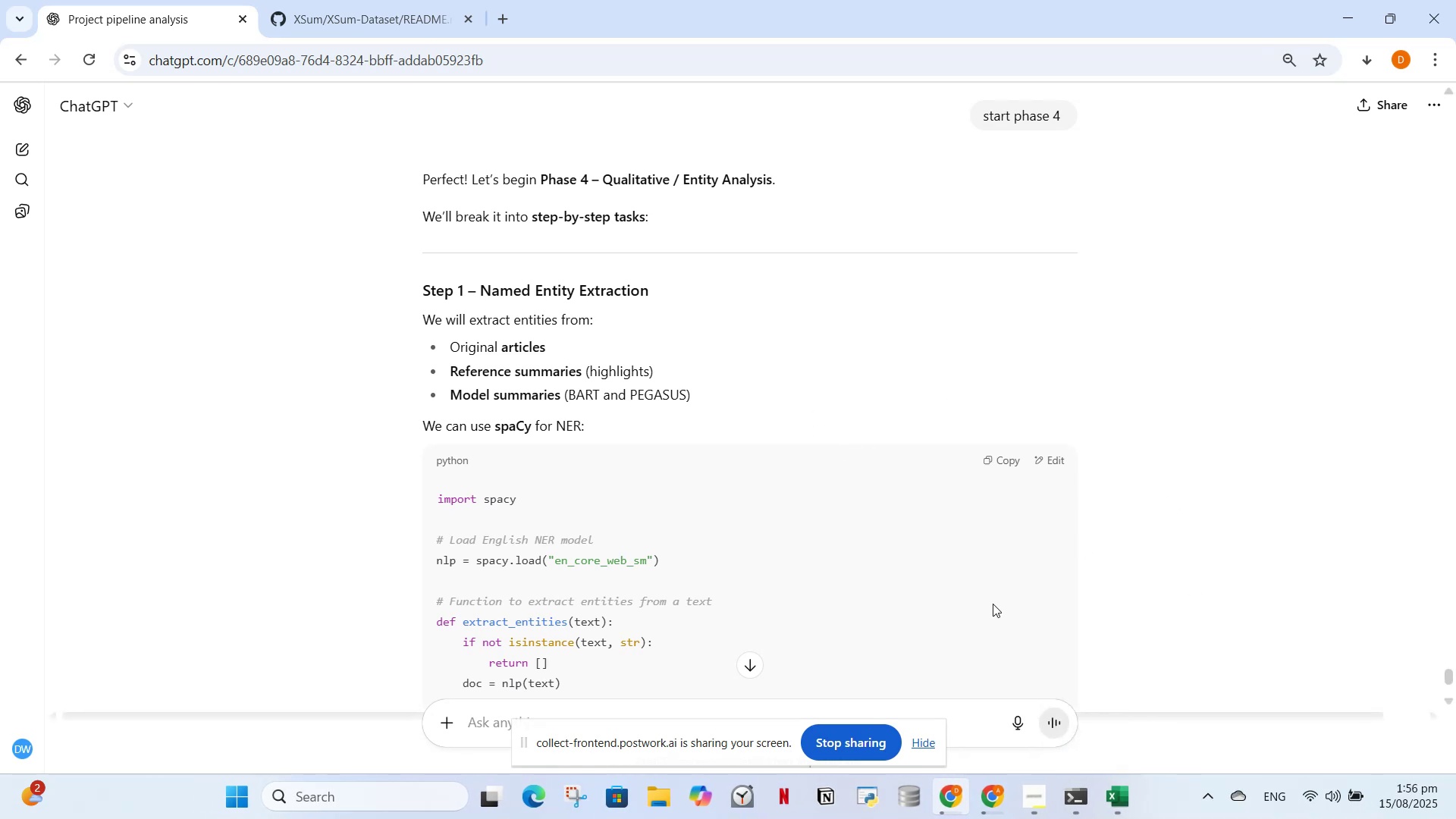 
wait(6.43)
 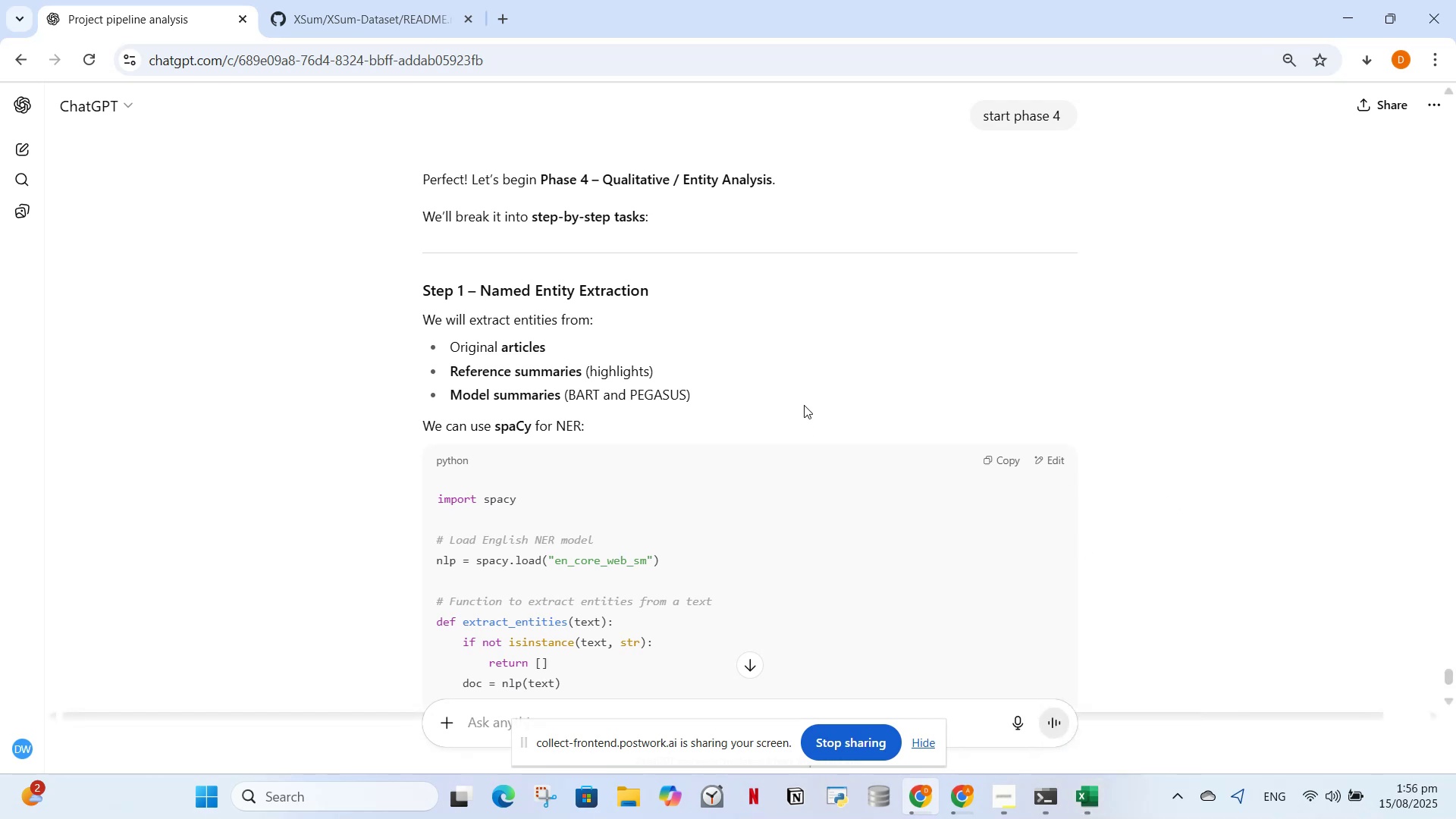 
left_click([920, 744])
 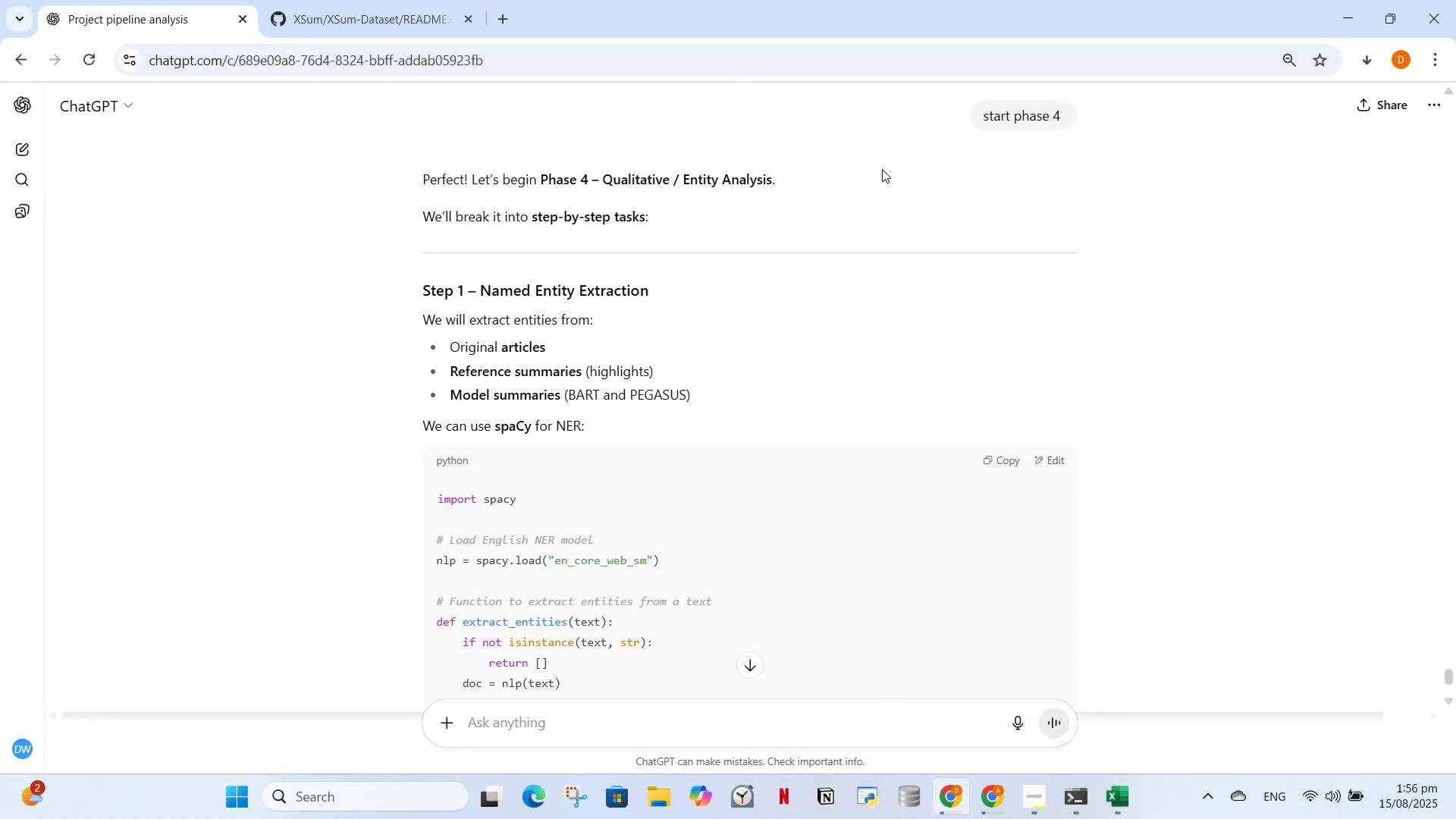 
wait(6.46)
 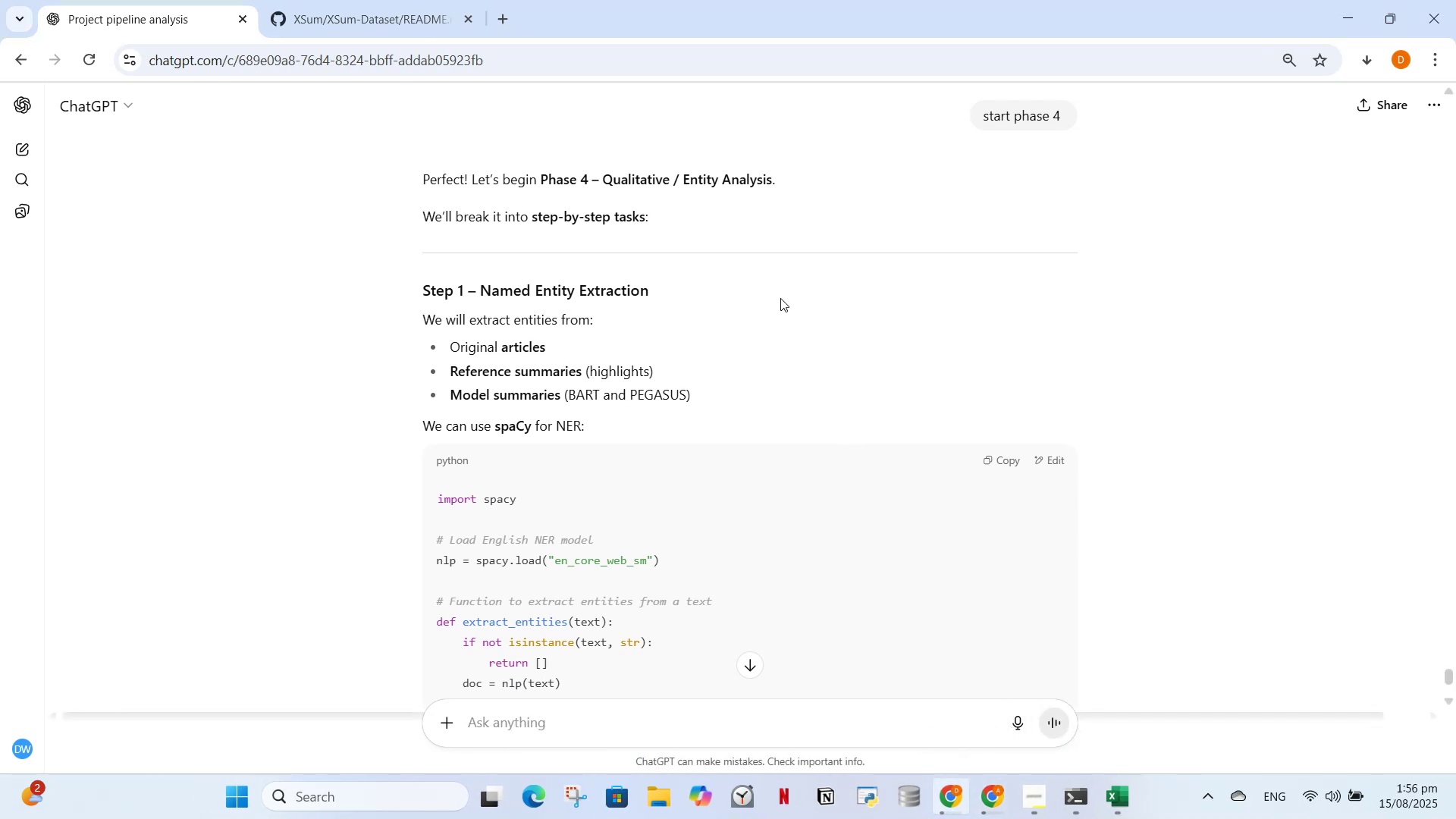 
scroll: coordinate [1061, 356], scroll_direction: down, amount: 23.0
 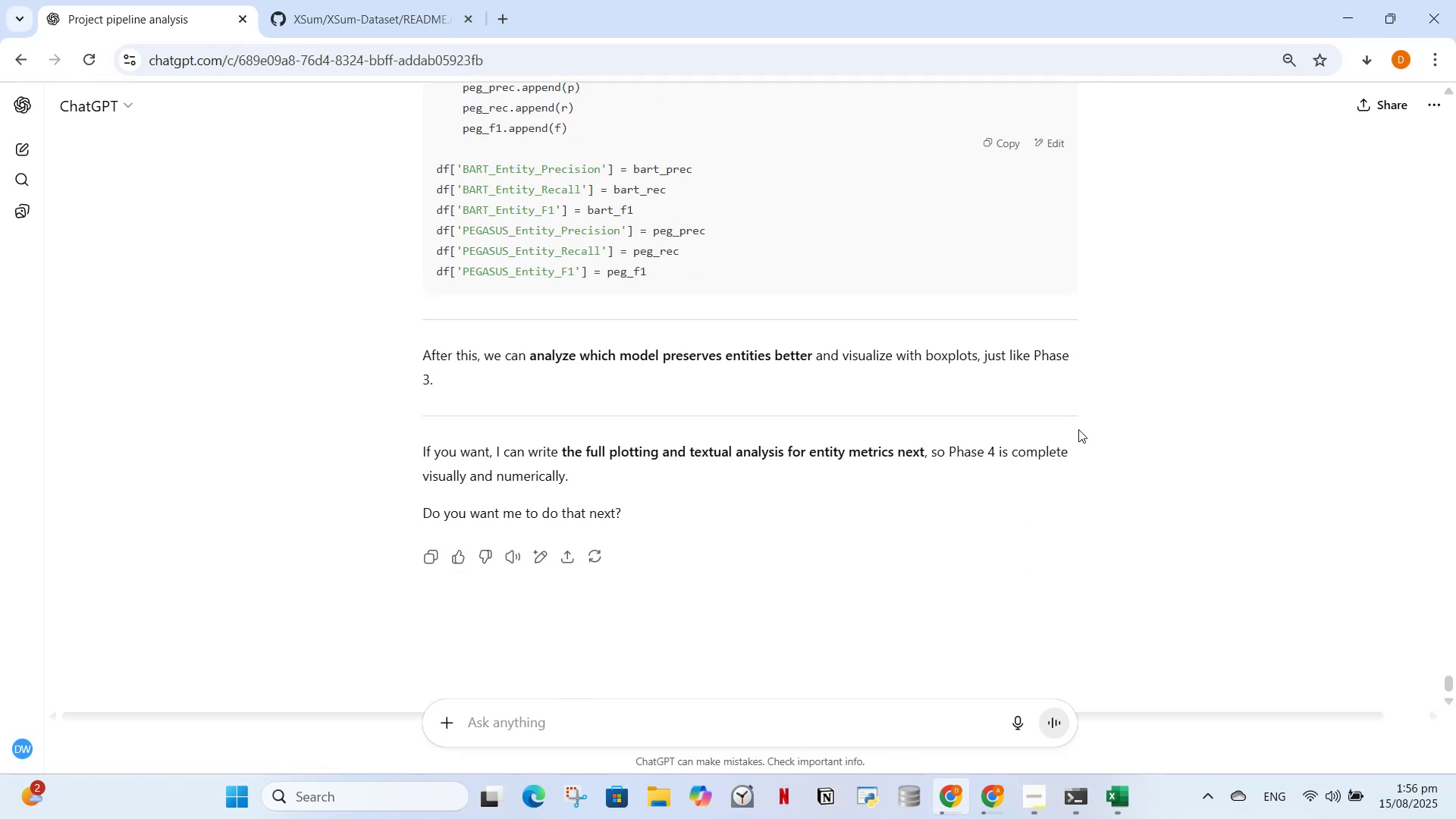 
scroll: coordinate [1028, 414], scroll_direction: up, amount: 18.0
 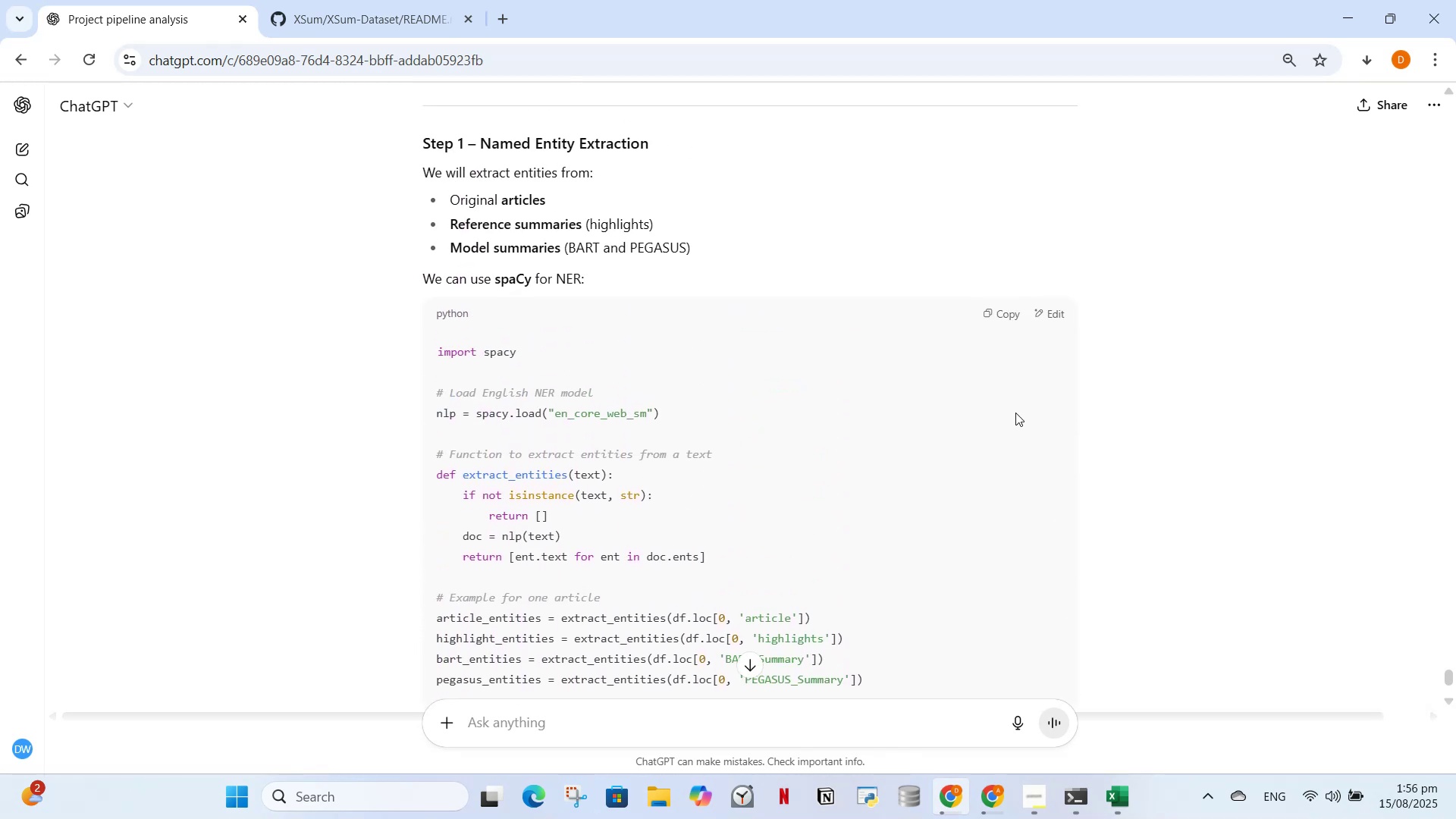 
scroll: coordinate [664, 357], scroll_direction: up, amount: 3.0
 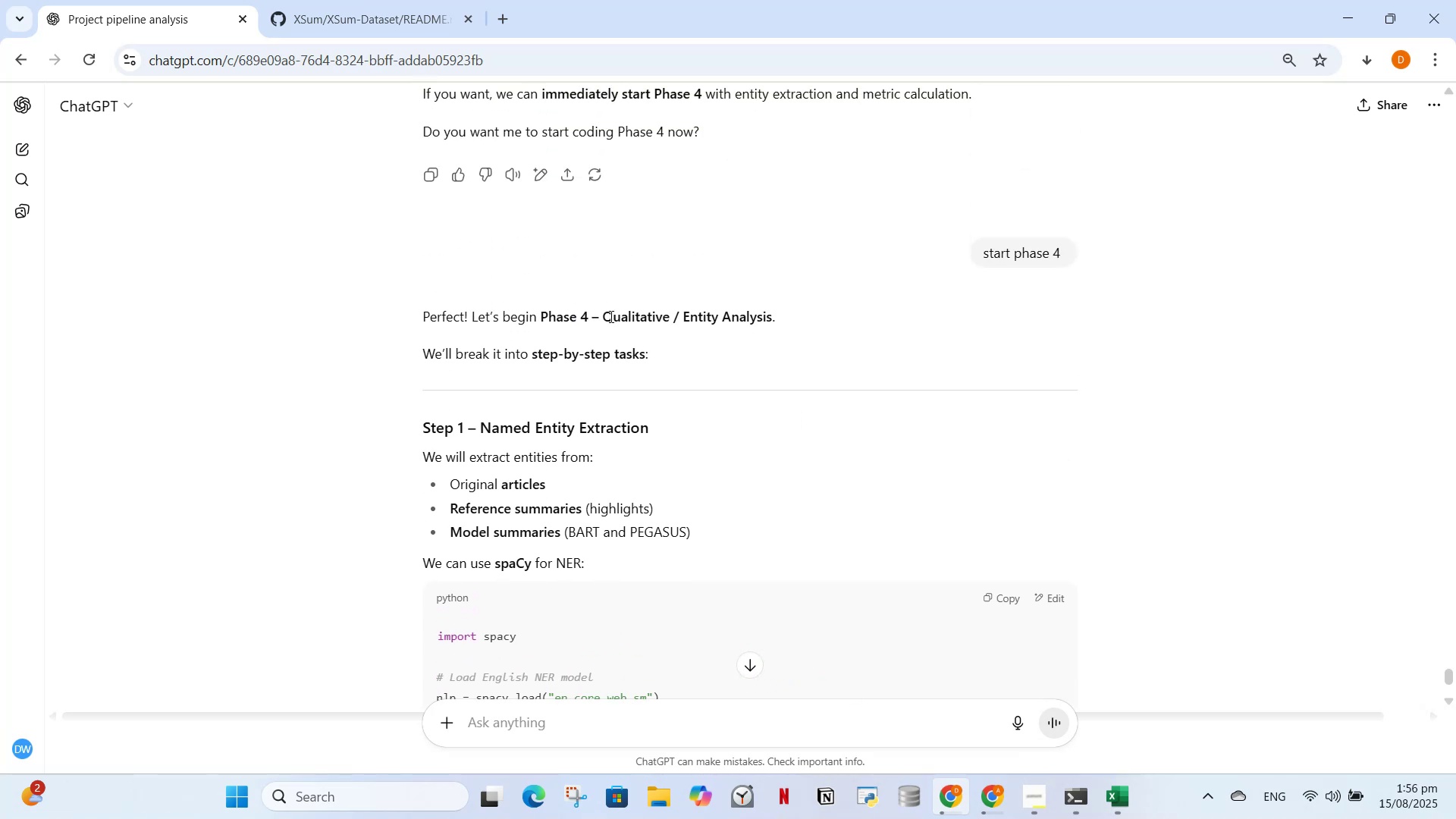 
left_click_drag(start_coordinate=[604, 318], to_coordinate=[792, 312])
 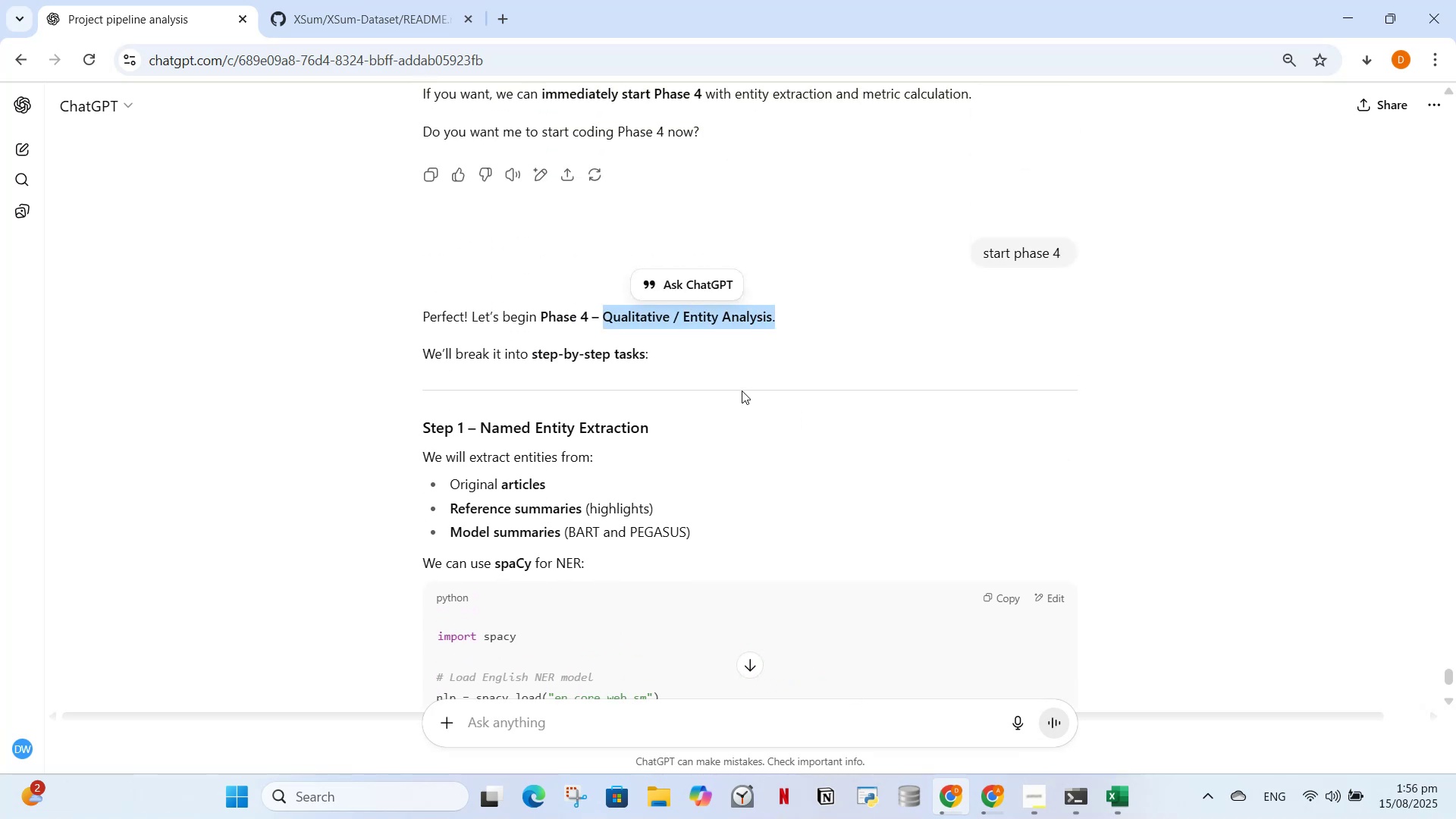 
scroll: coordinate [809, 412], scroll_direction: up, amount: 4.0
 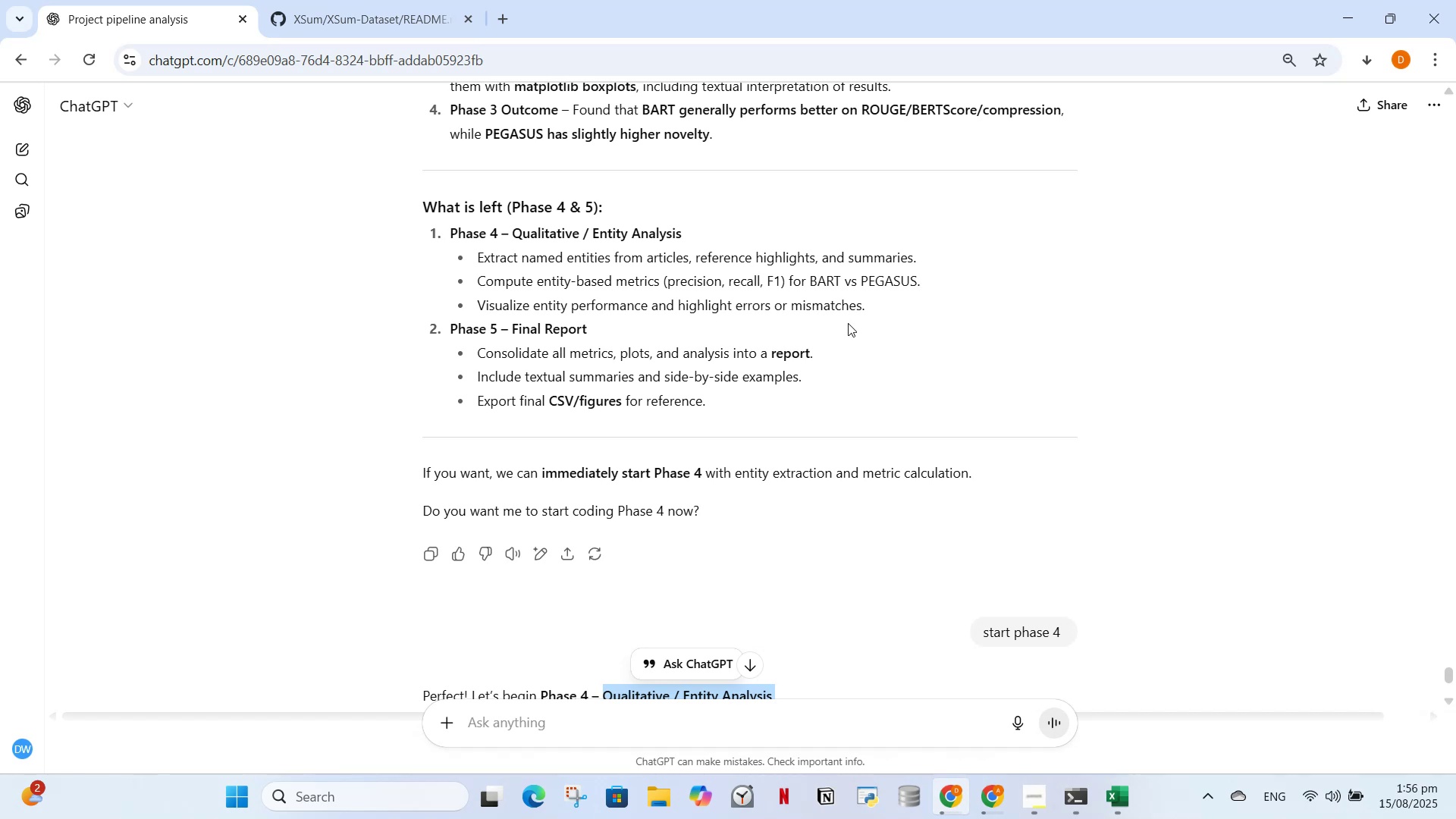 
key(C)
 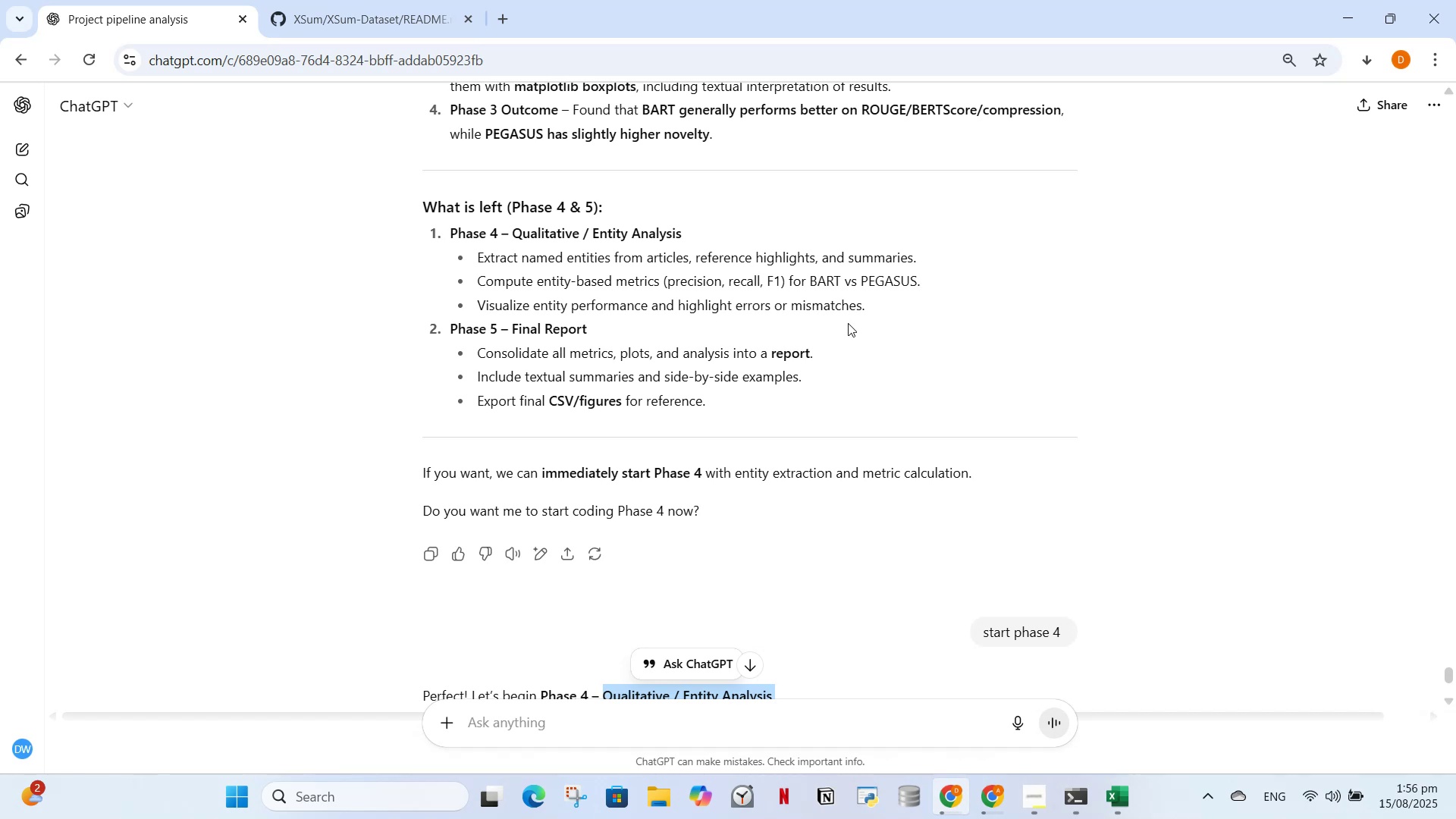 
key(Control+ControlLeft)
 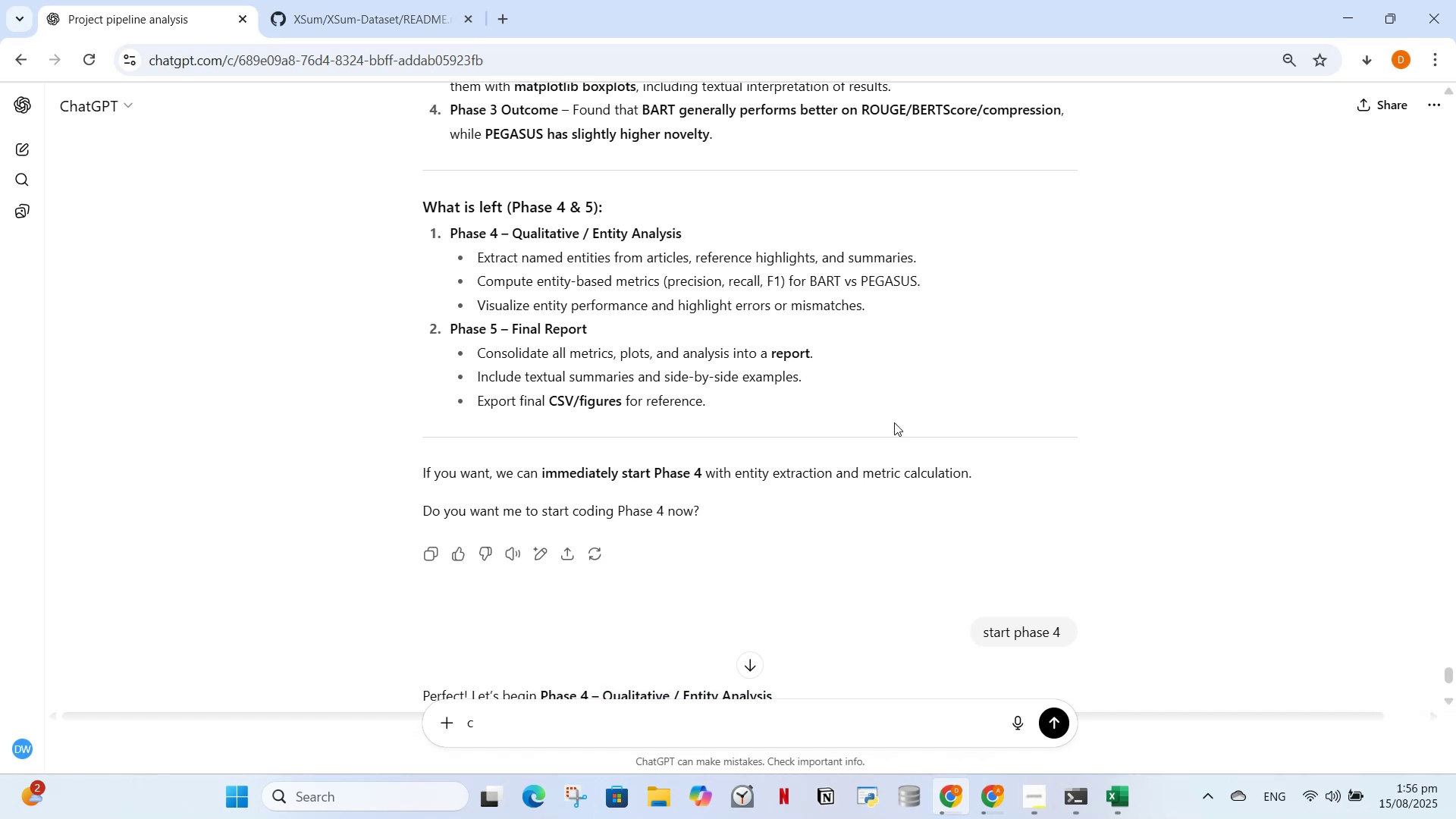 
scroll: coordinate [876, 426], scroll_direction: down, amount: 3.0
 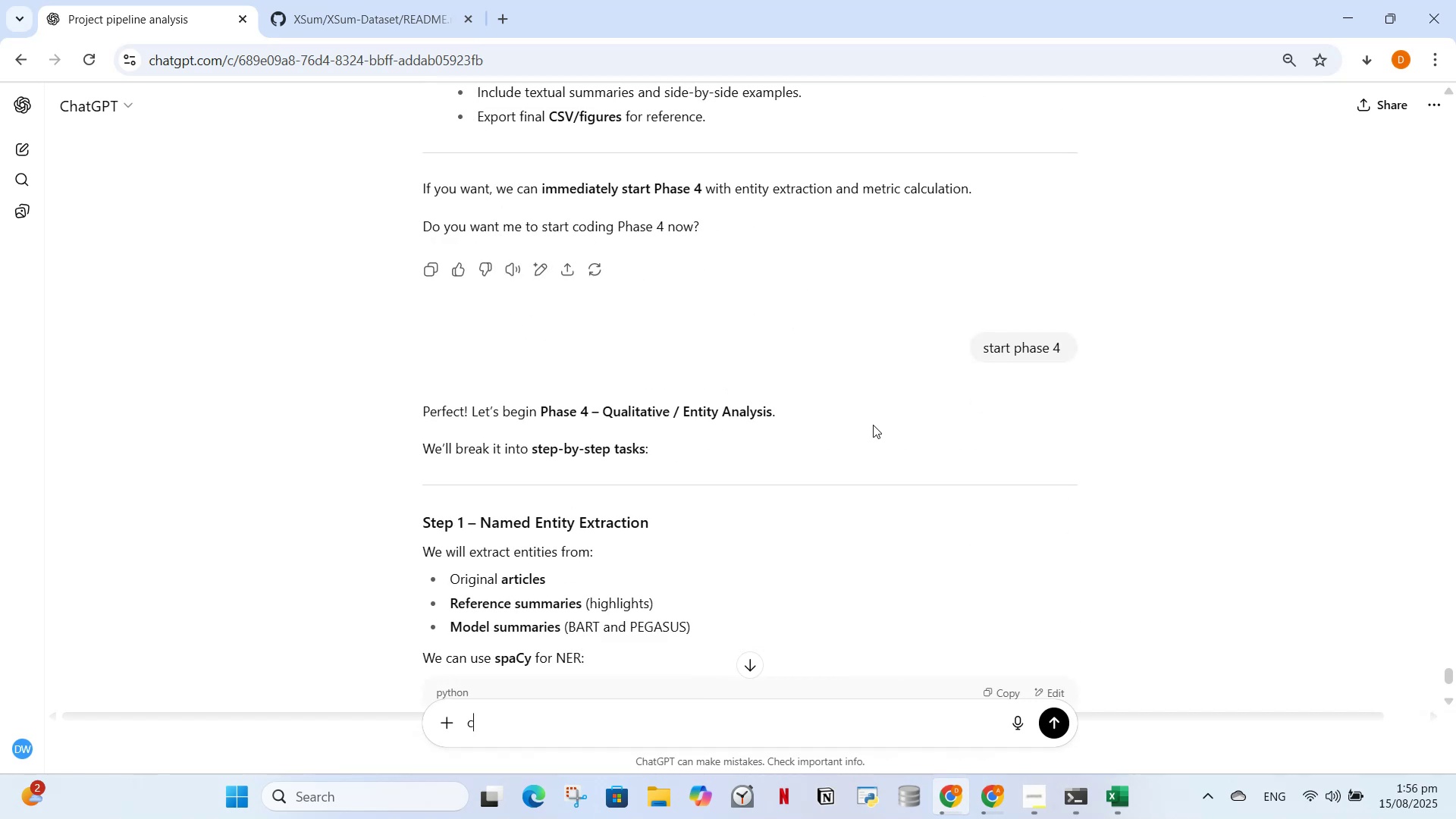 
key(Backspace)
 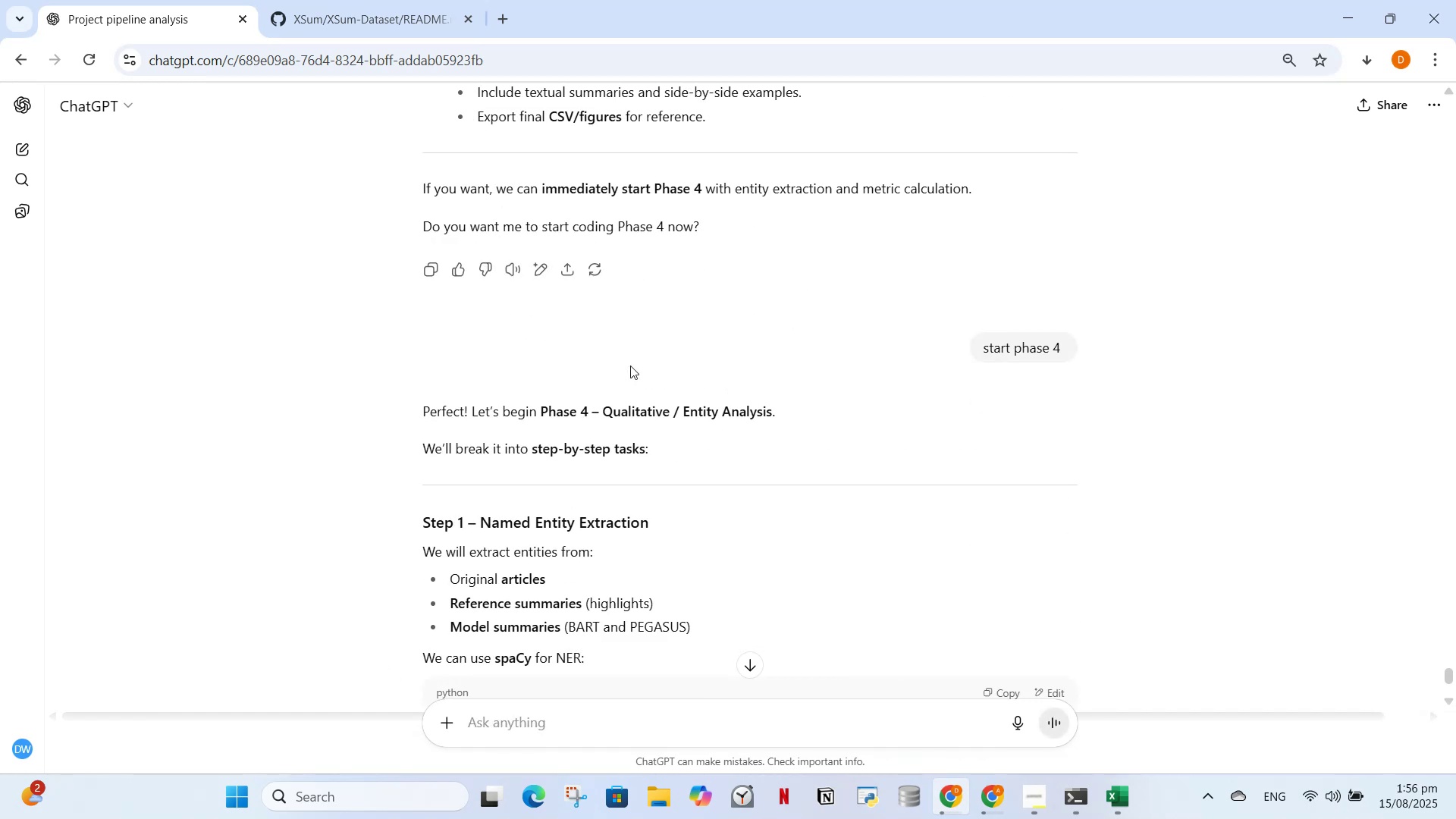 
left_click_drag(start_coordinate=[538, 418], to_coordinate=[768, 406])
 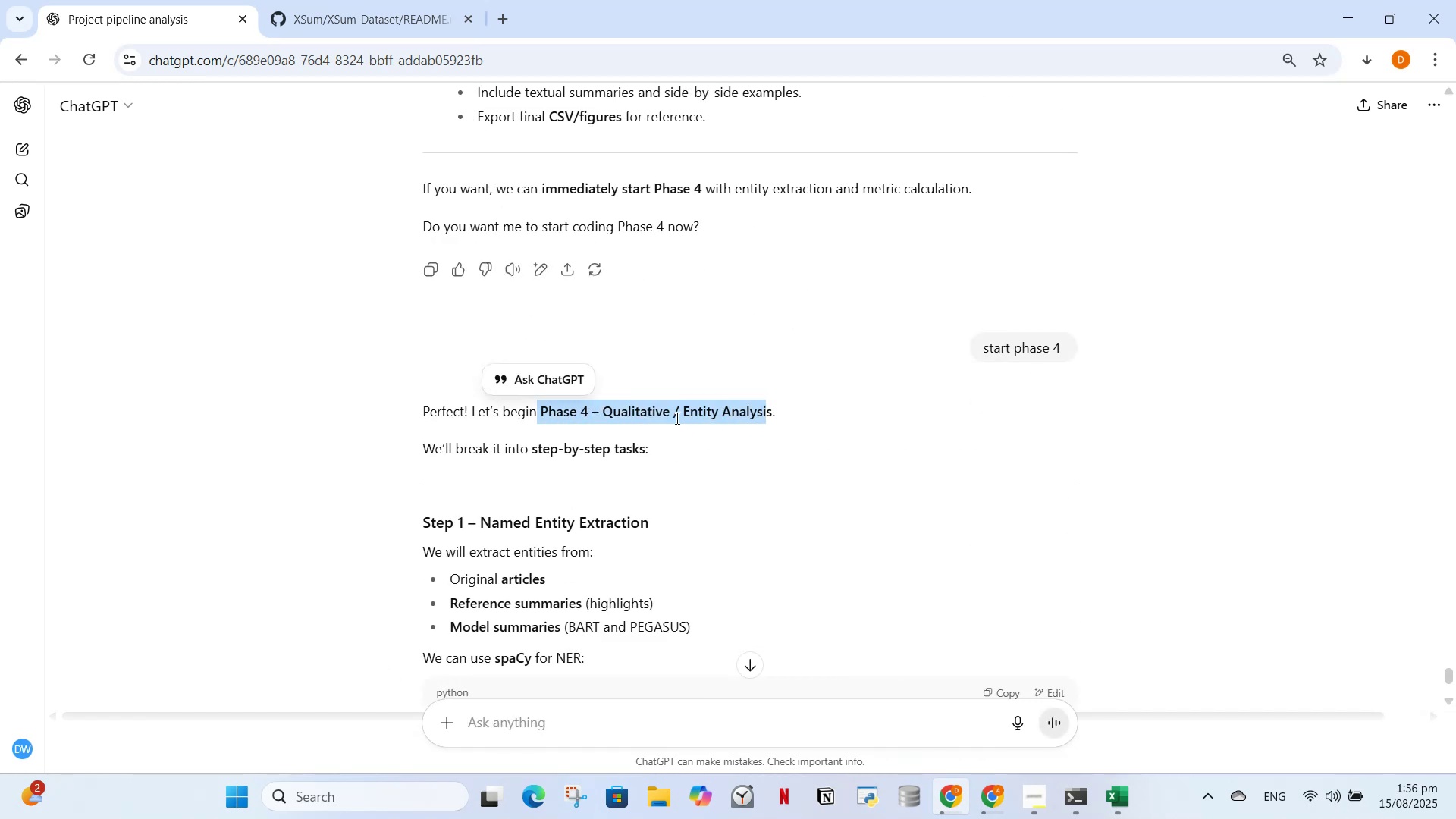 
left_click([676, 418])
 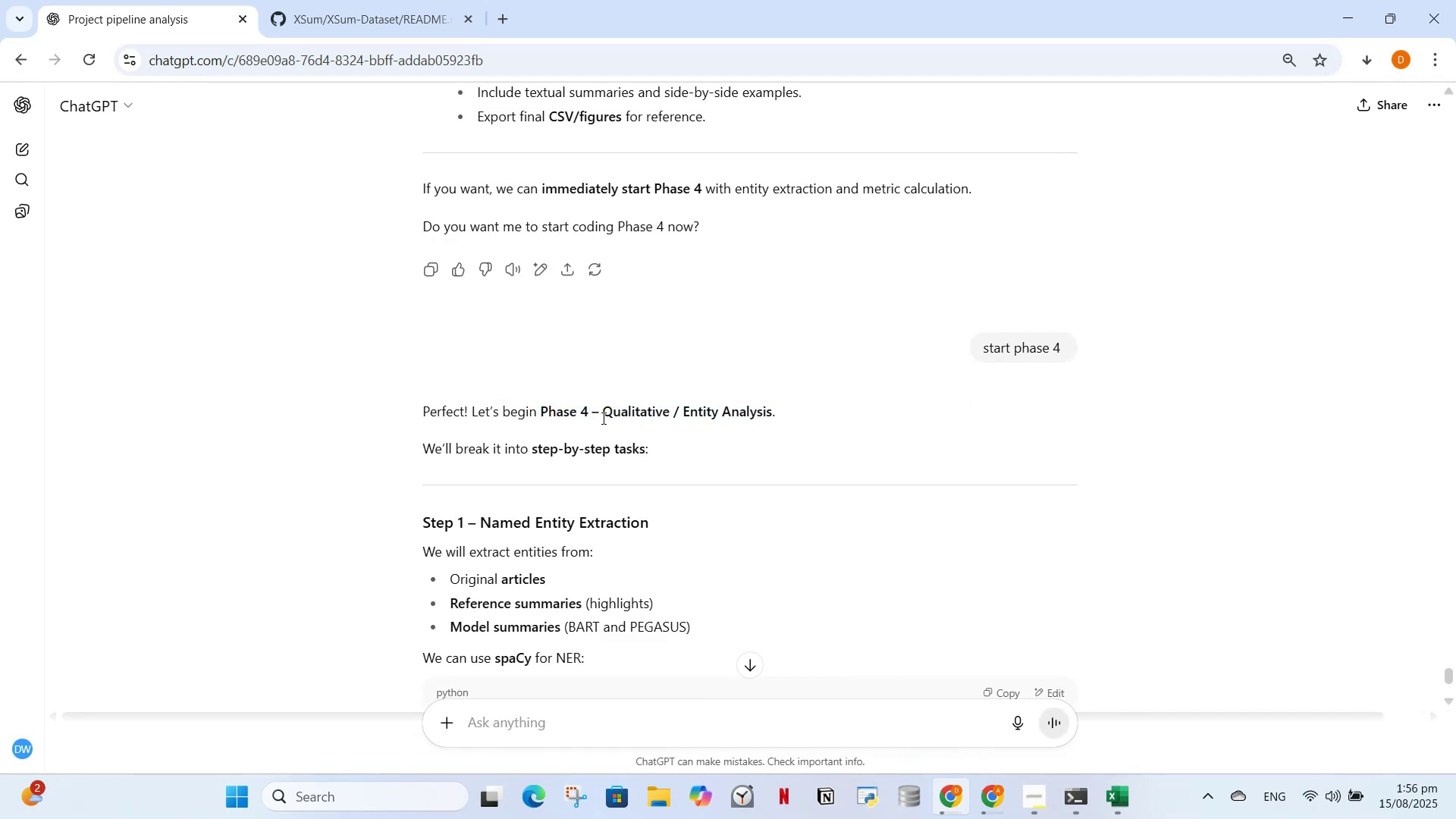 
left_click_drag(start_coordinate=[602, 418], to_coordinate=[786, 410])
 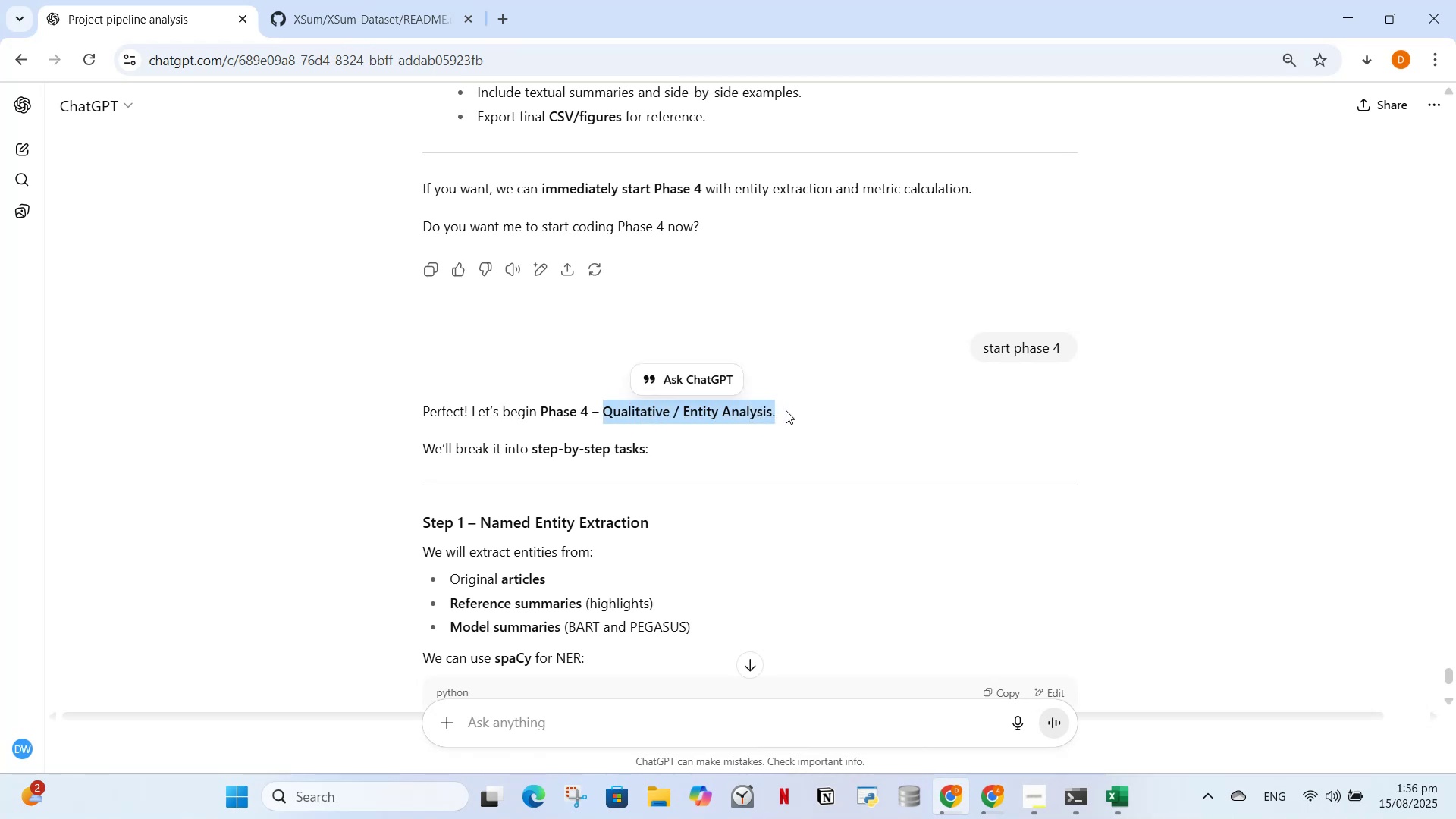 
key(Control+C)
 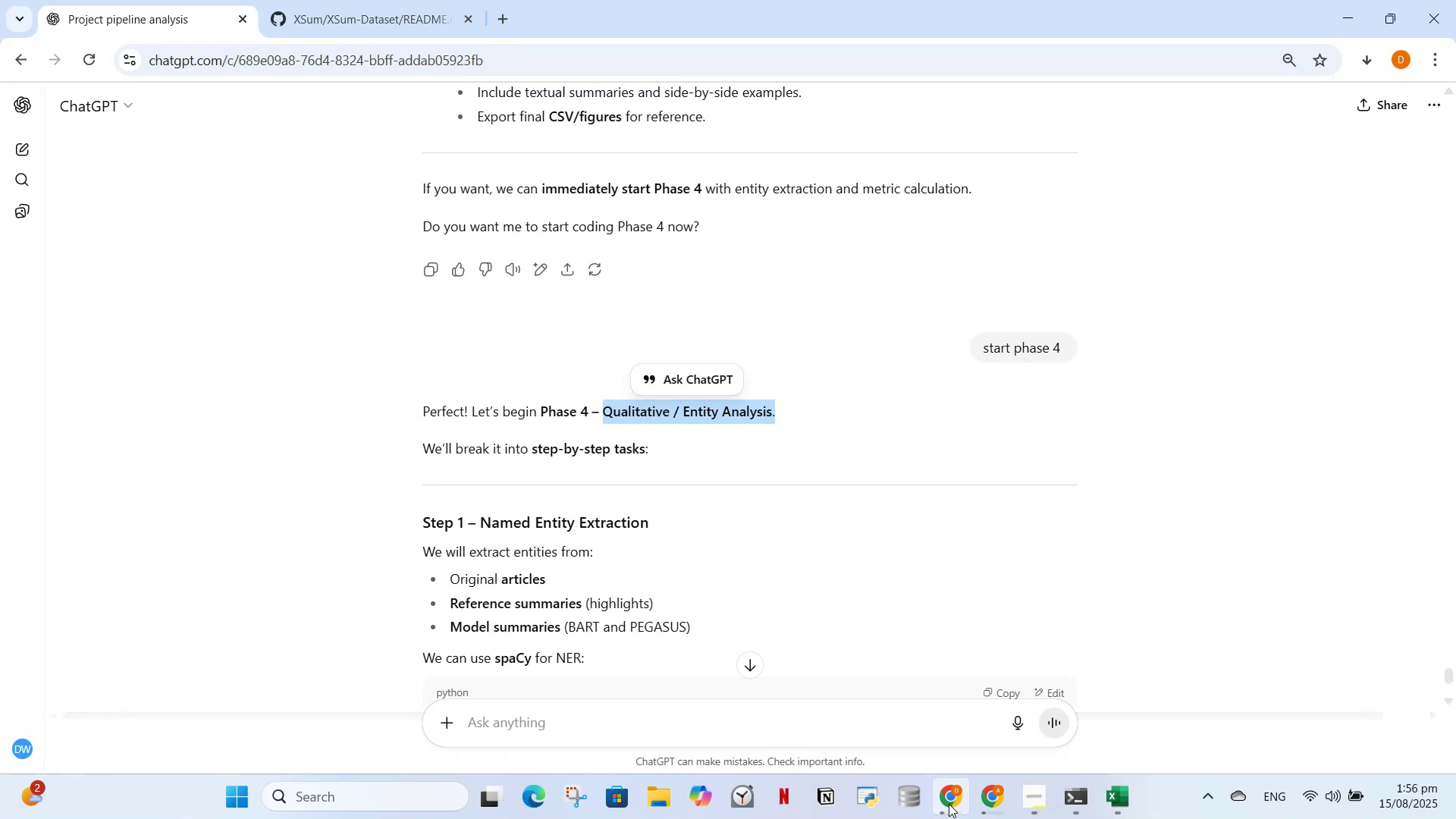 
left_click([954, 816])
 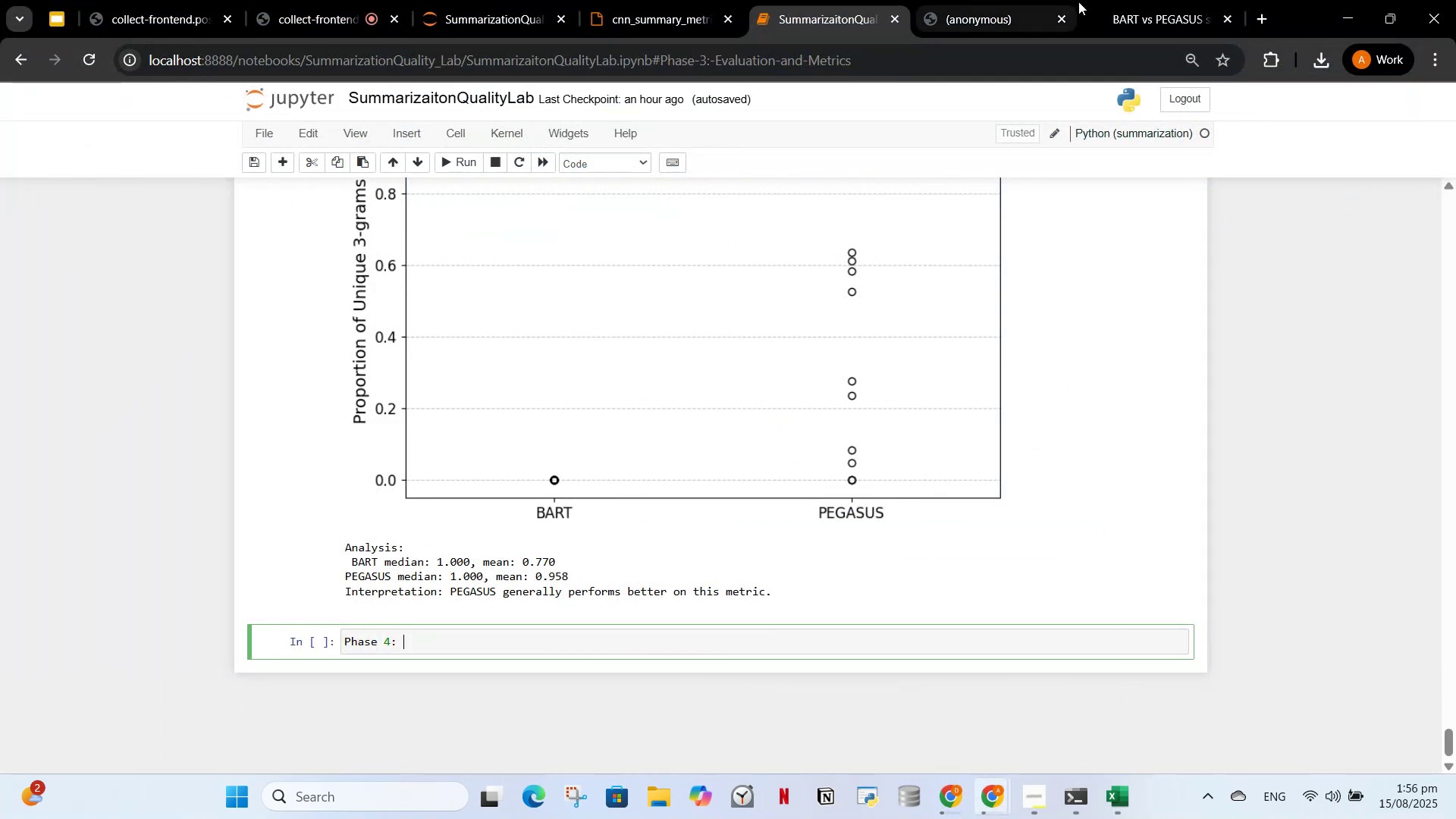 
left_click([964, 3])
 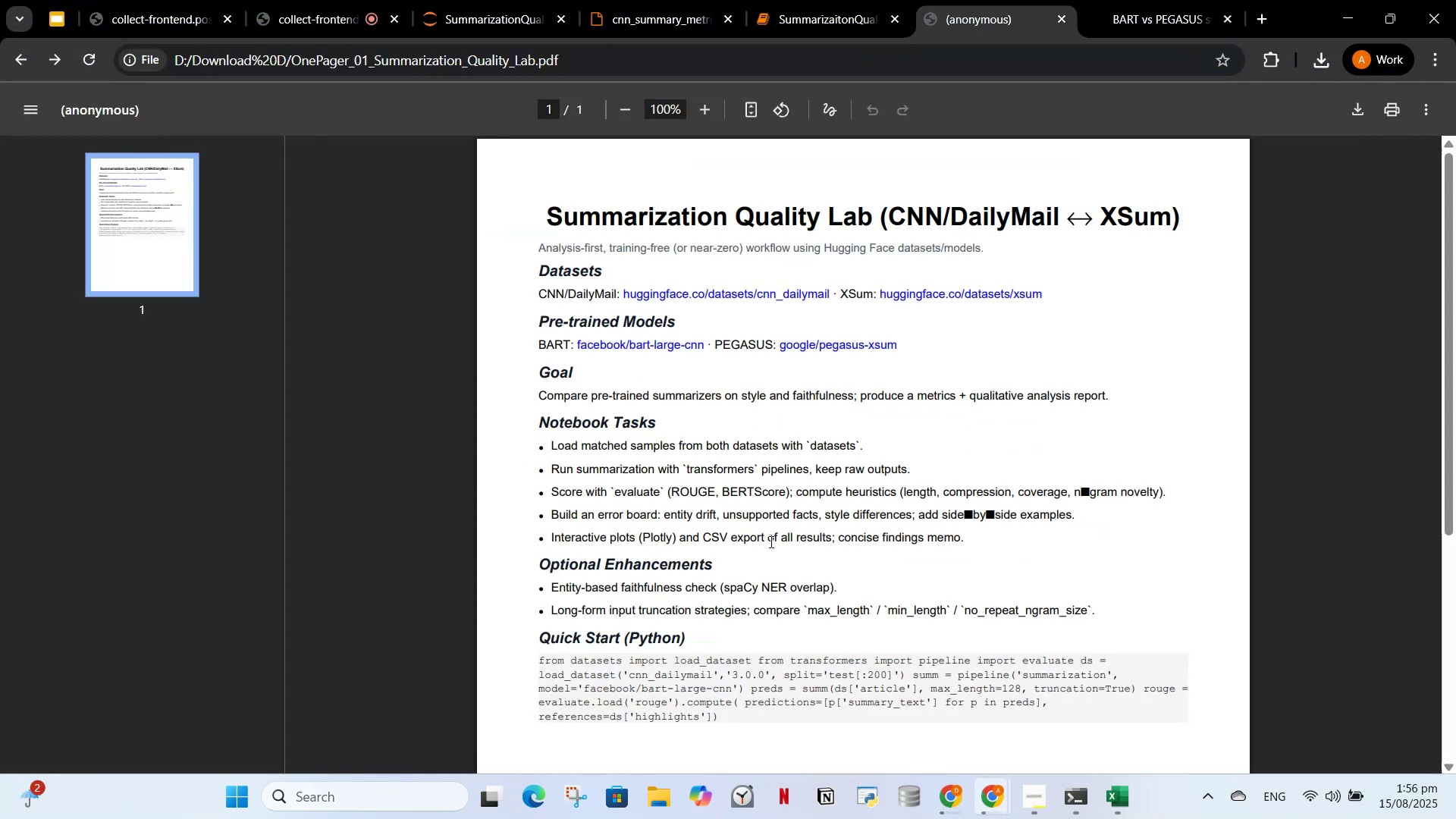 
wait(6.4)
 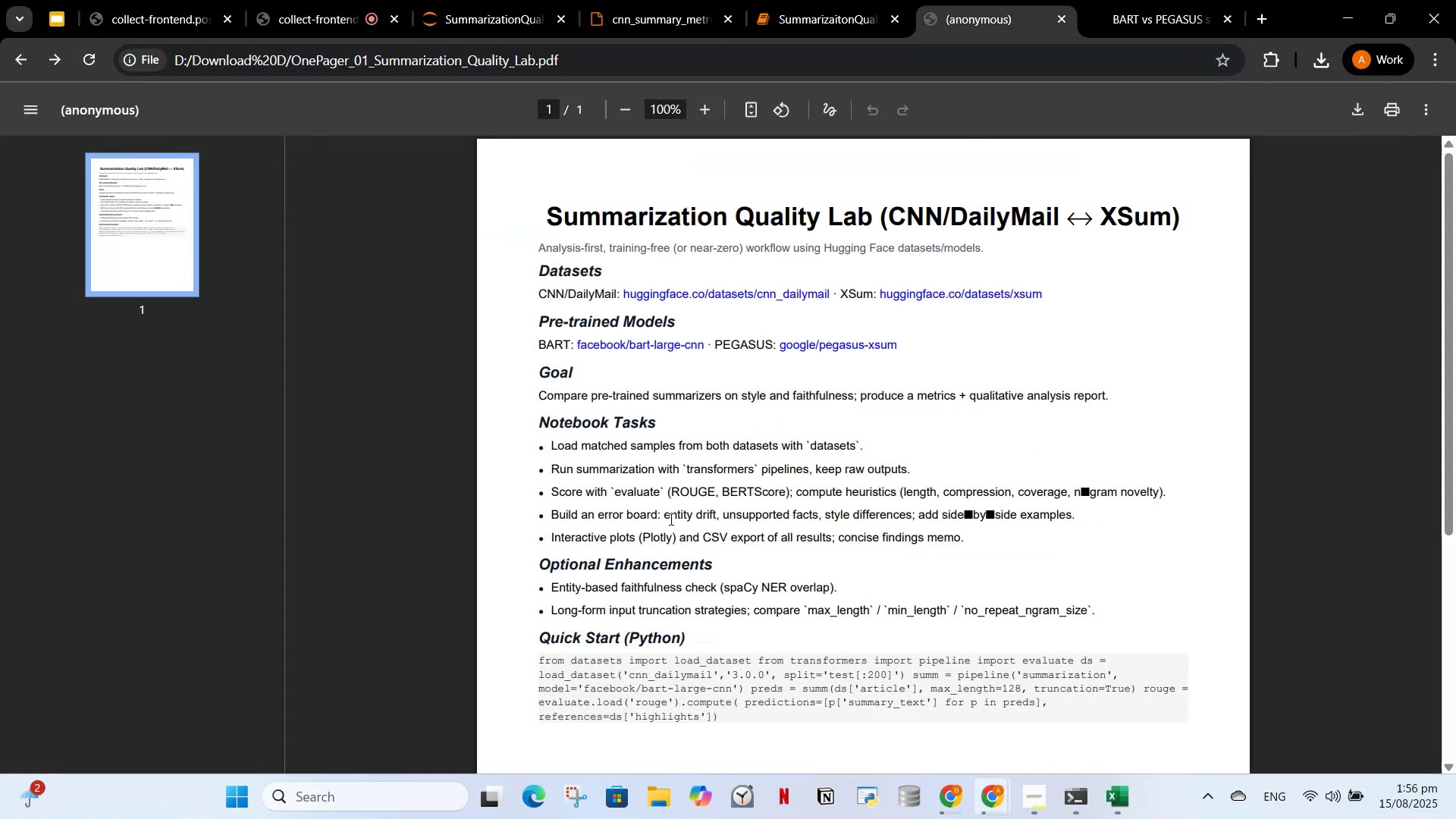 
left_click_drag(start_coordinate=[974, 532], to_coordinate=[763, 488])
 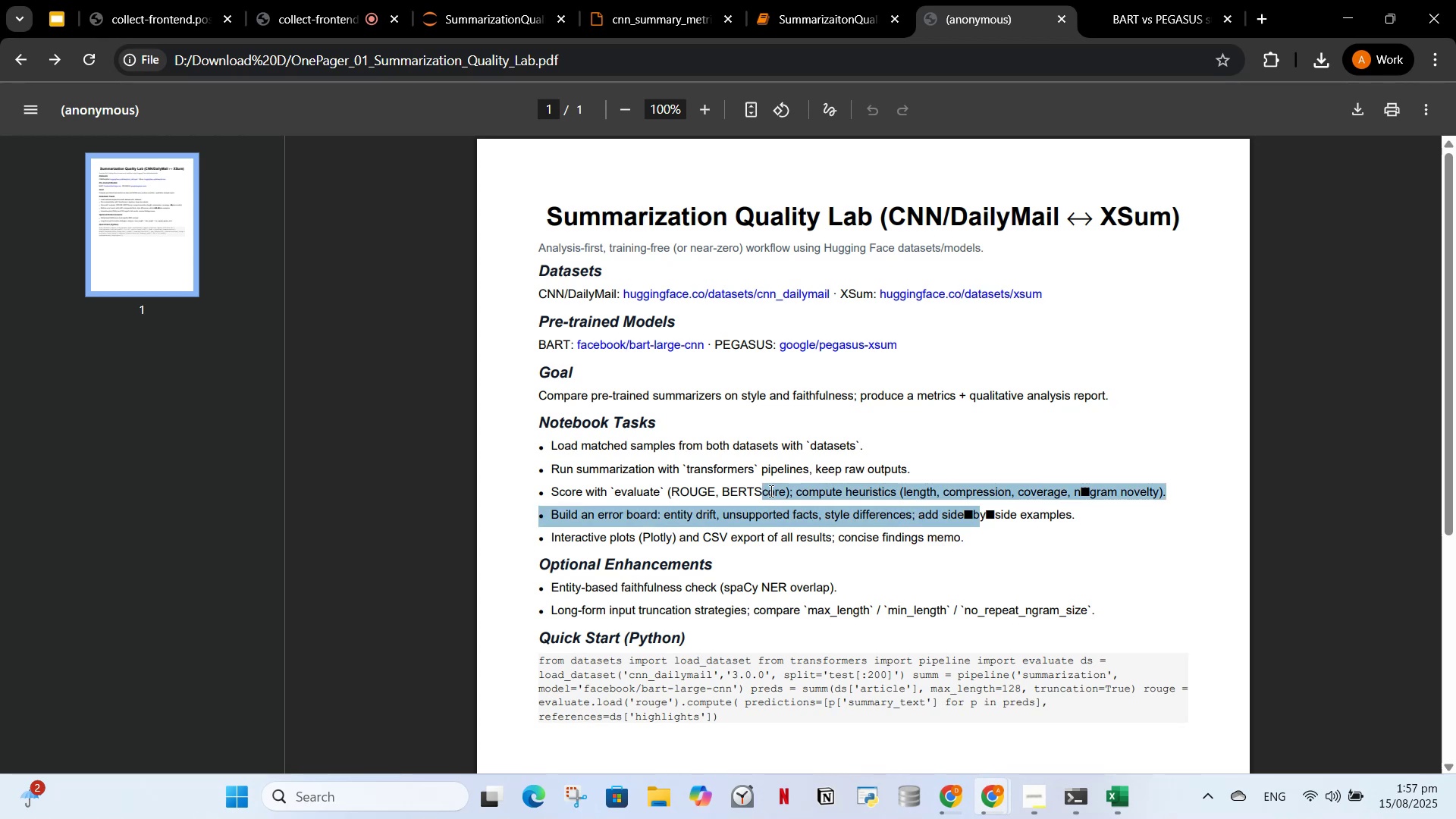 
key(Control+ControlLeft)
 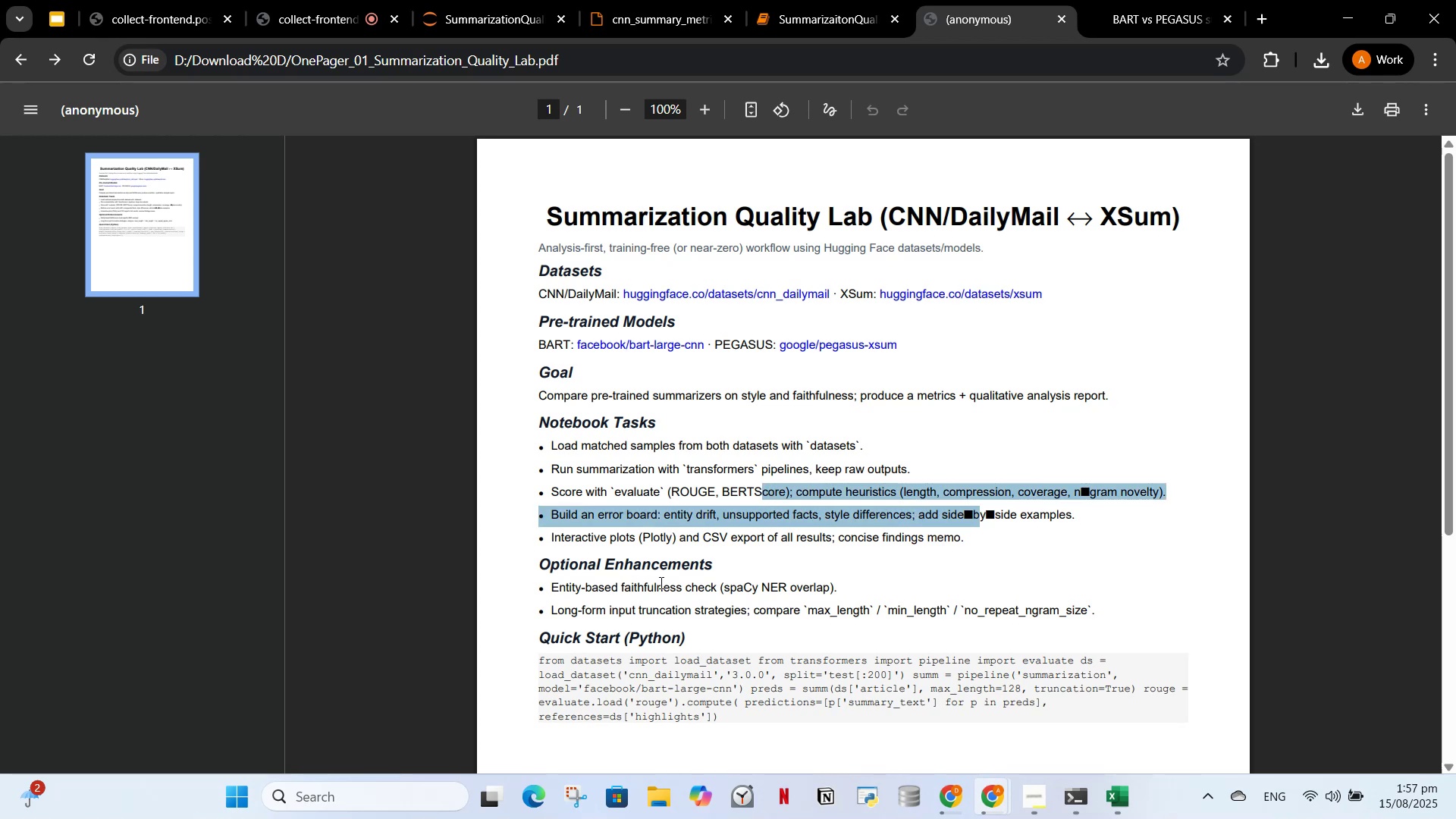 
key(A)
 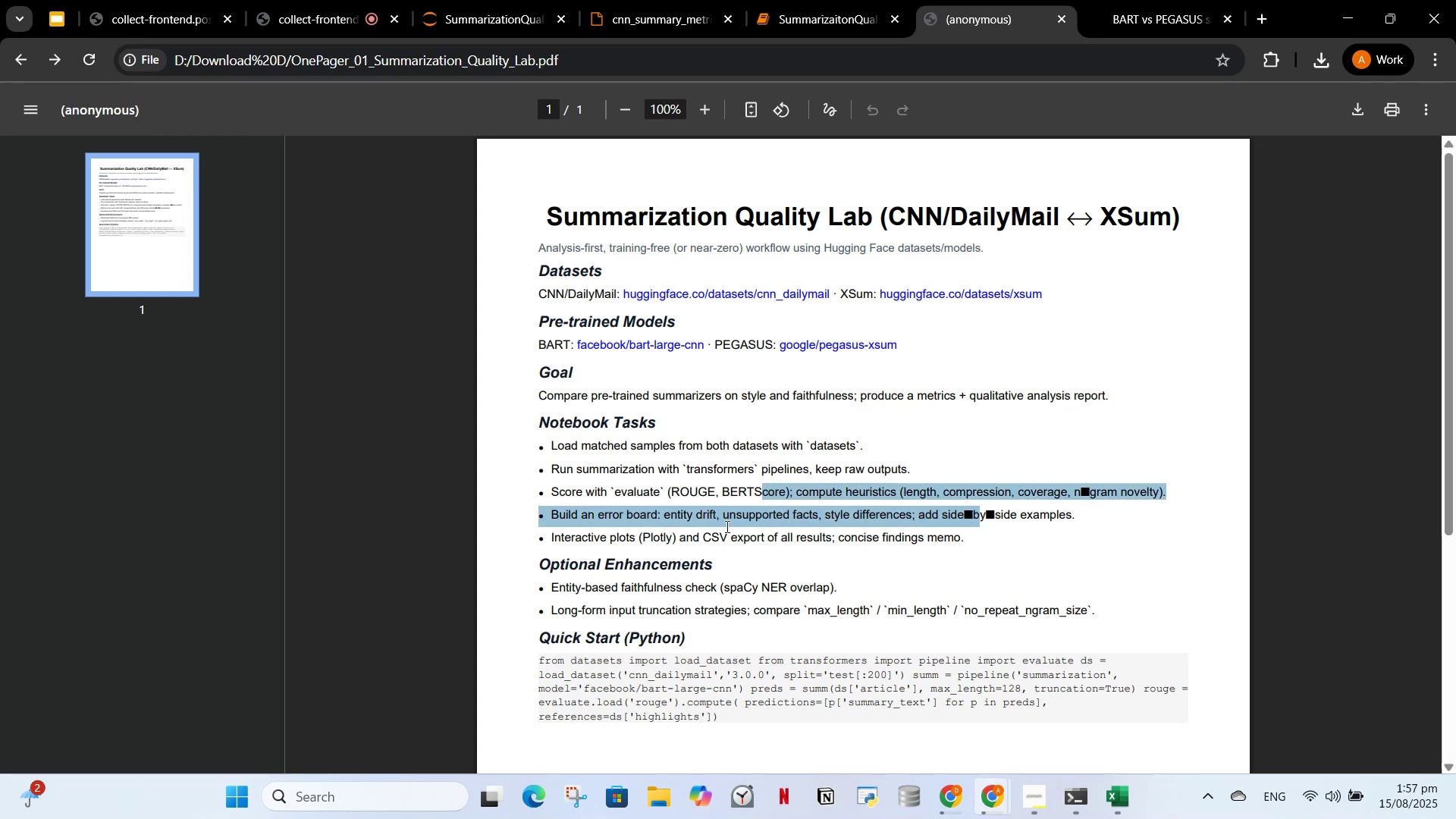 
left_click([683, 612])
 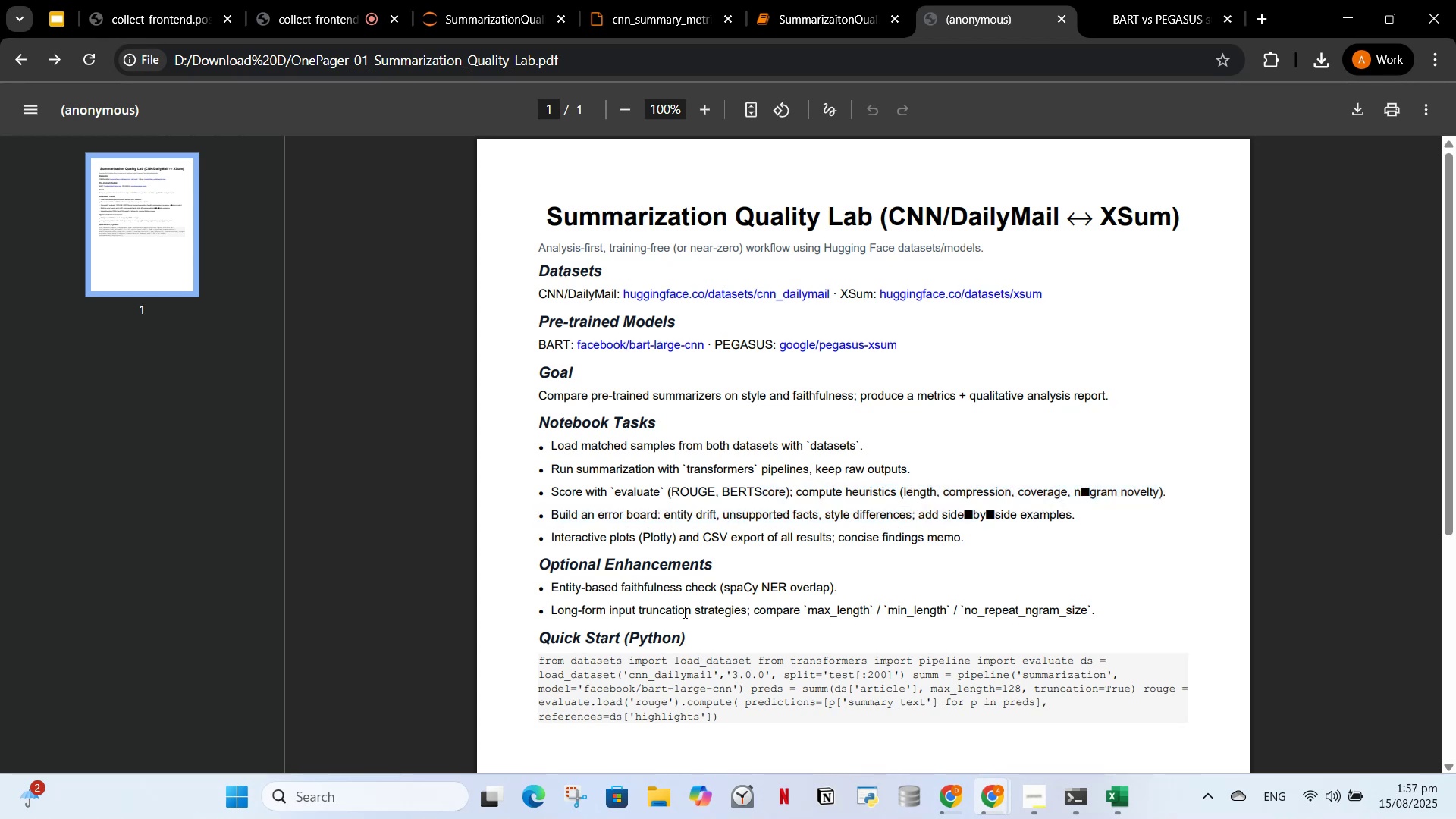 
key(Control+A)
 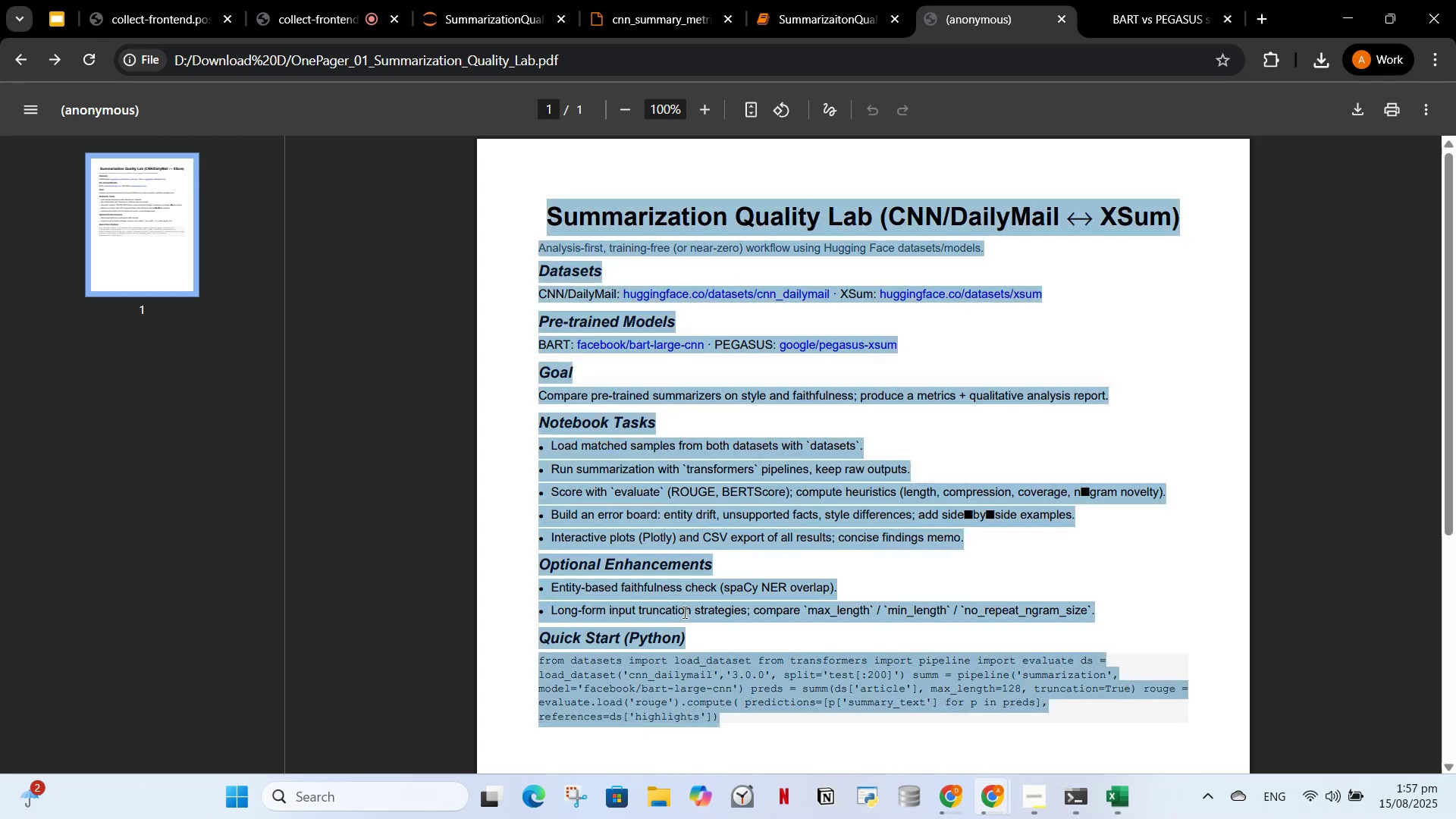 
key(Control+C)
 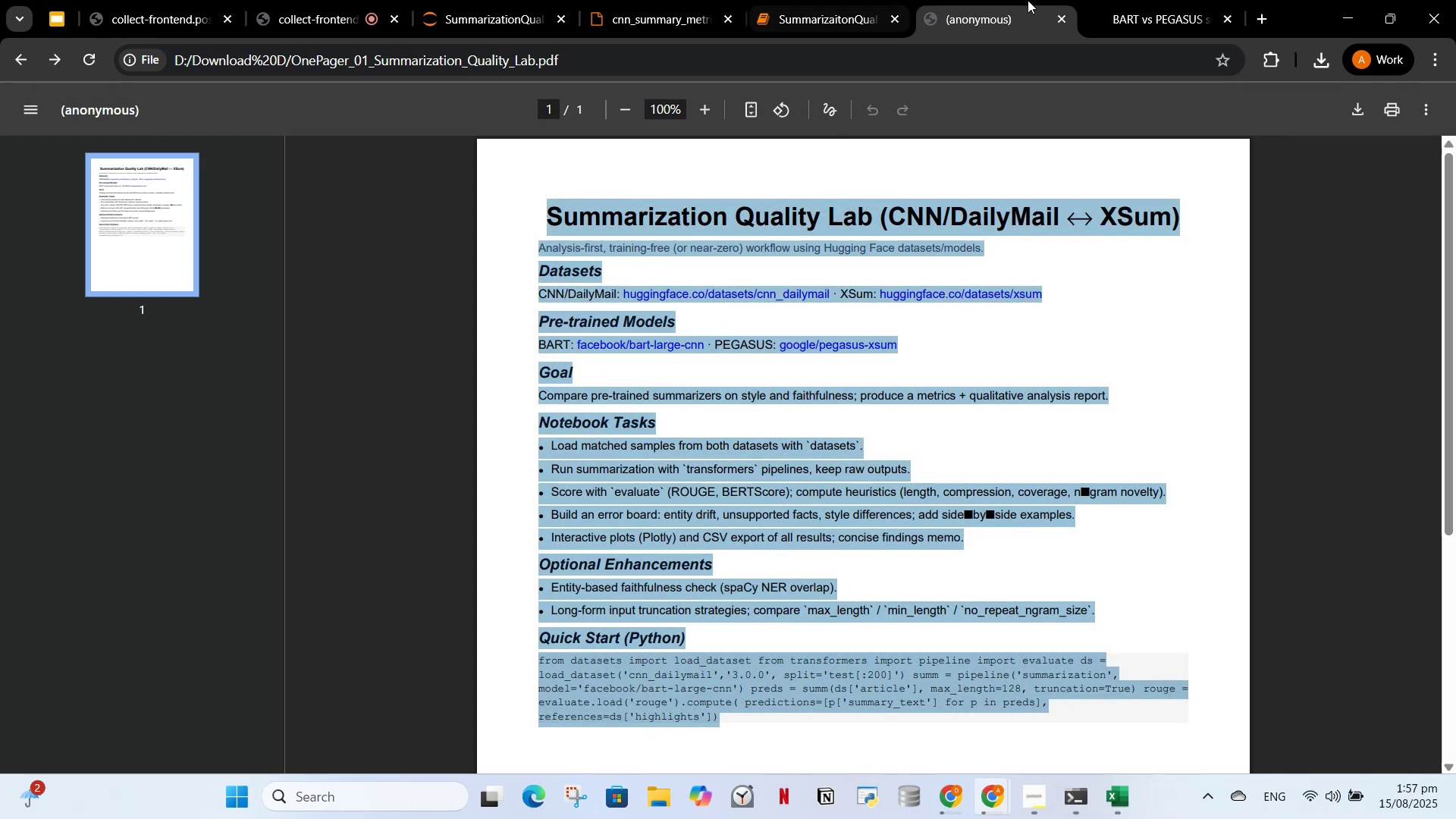 
left_click([1175, 9])
 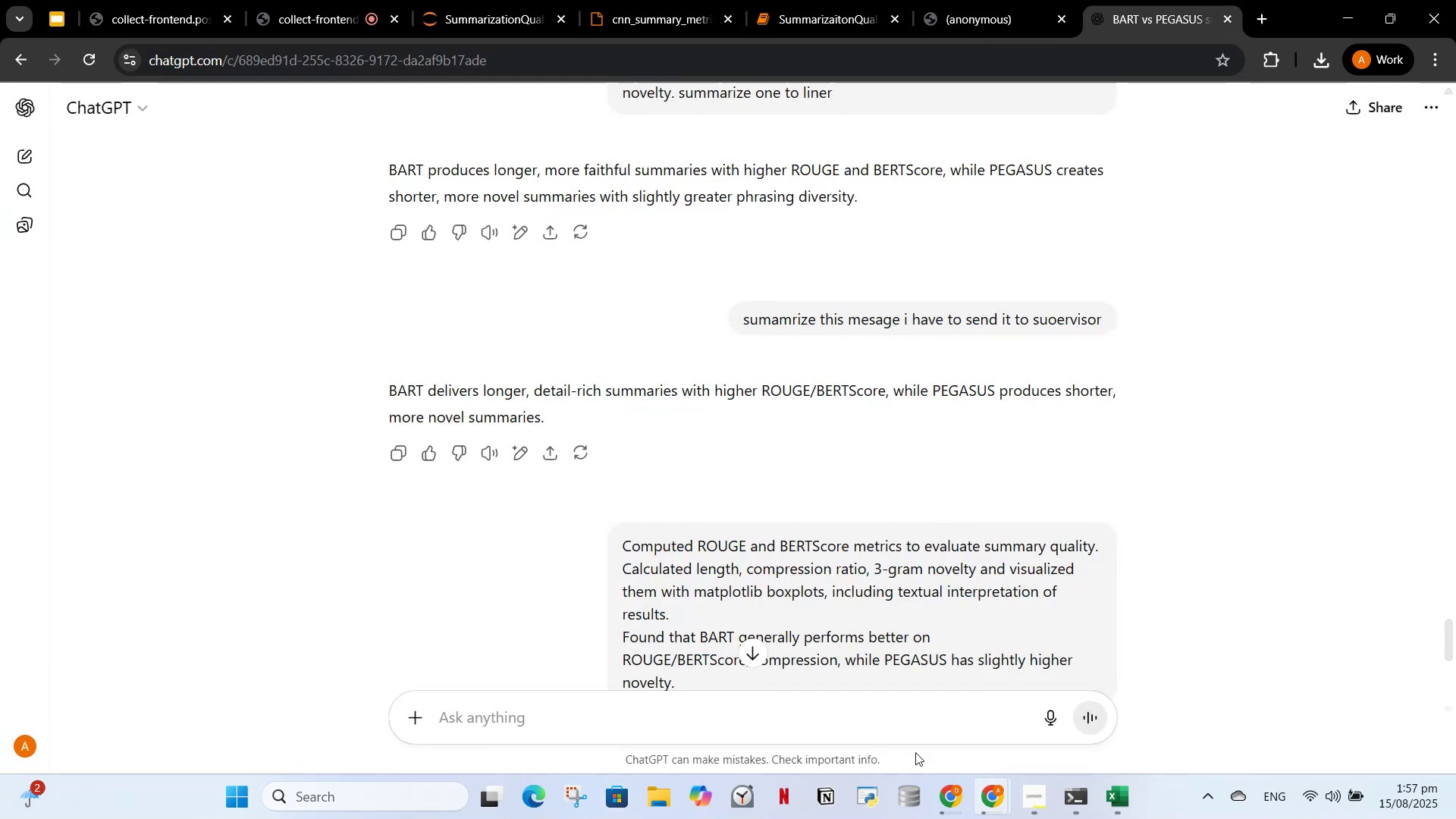 
left_click([962, 798])
 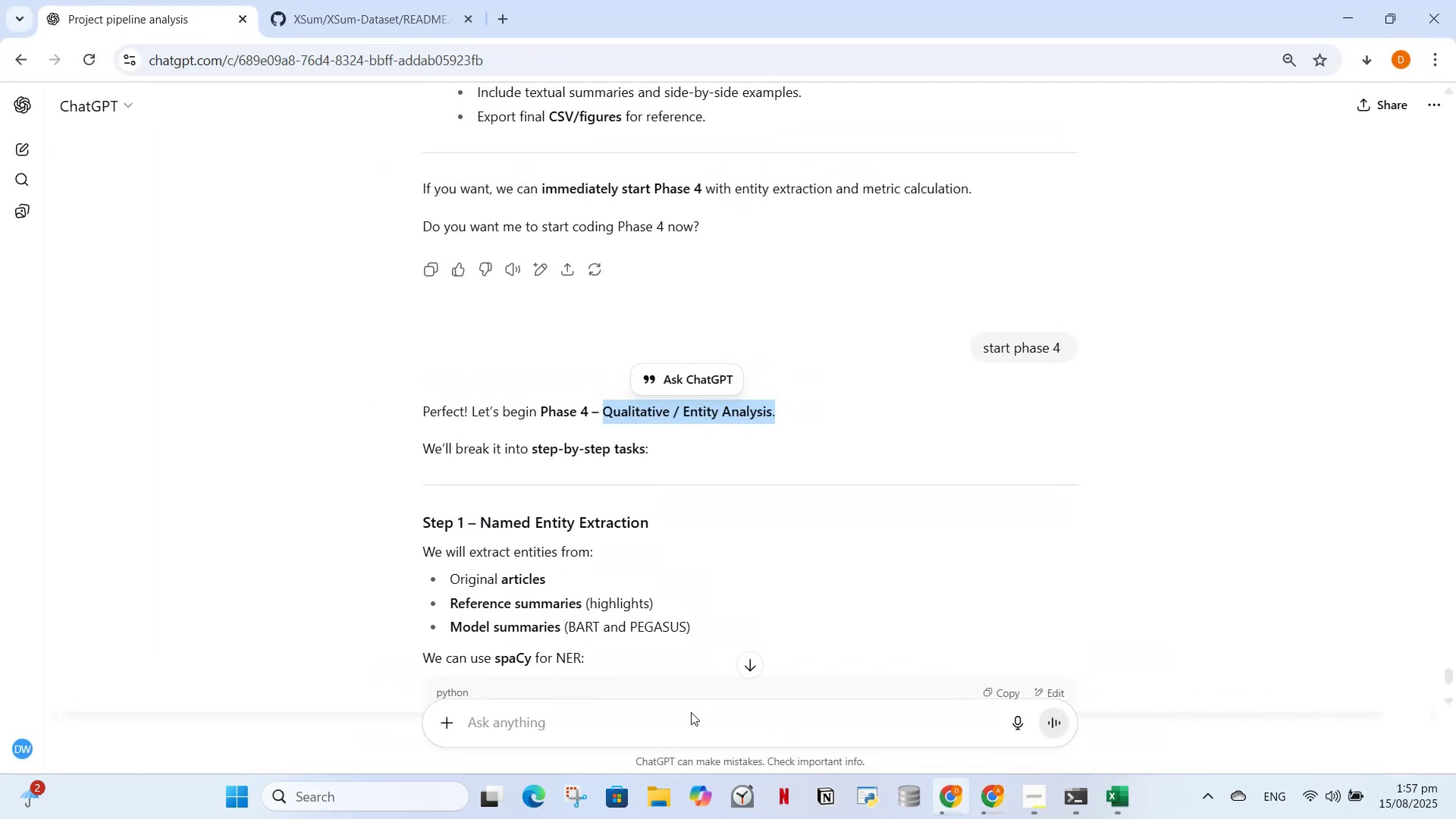 
left_click_drag(start_coordinate=[686, 724], to_coordinate=[686, 735])
 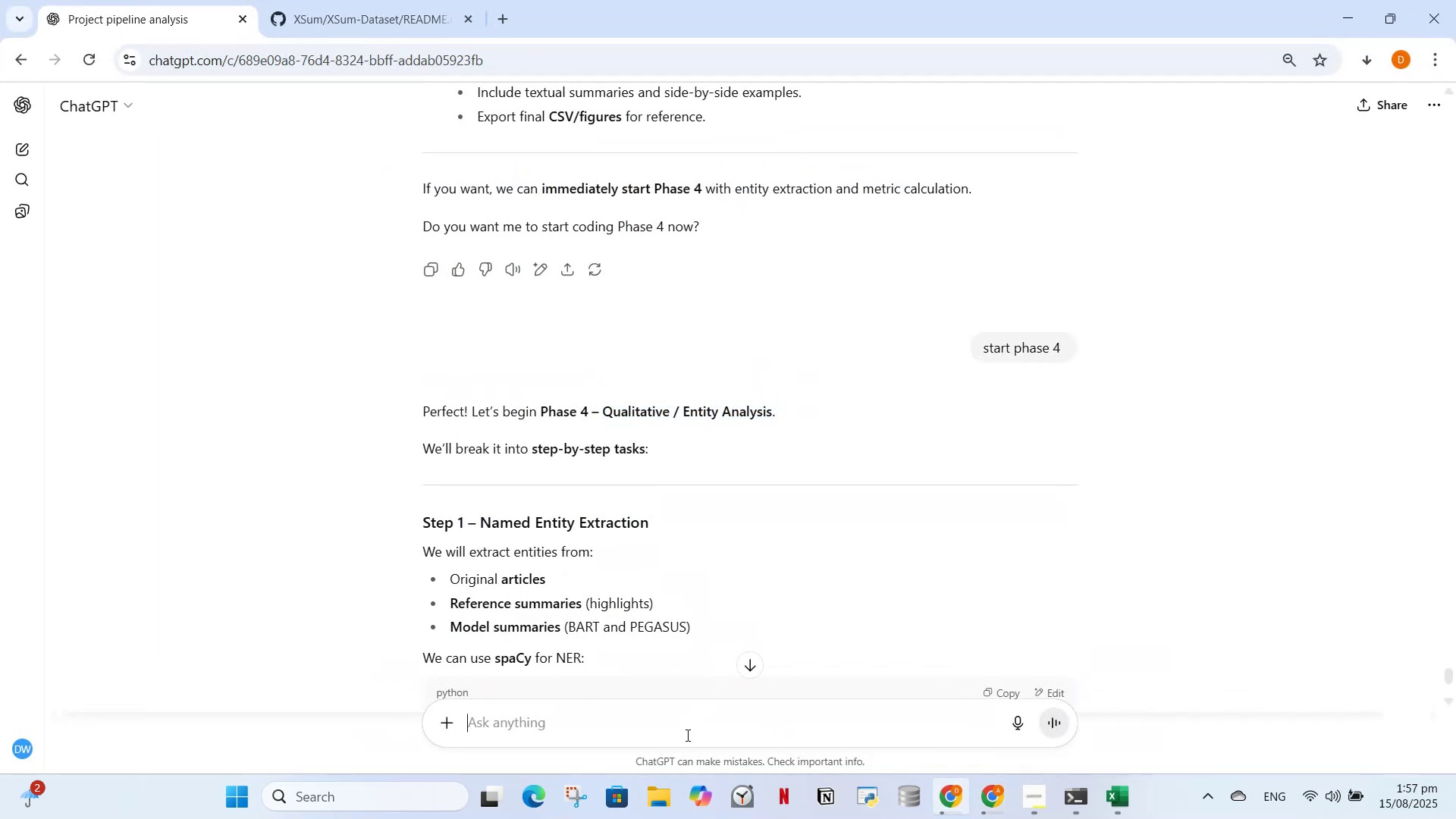 
key(Control+V)
 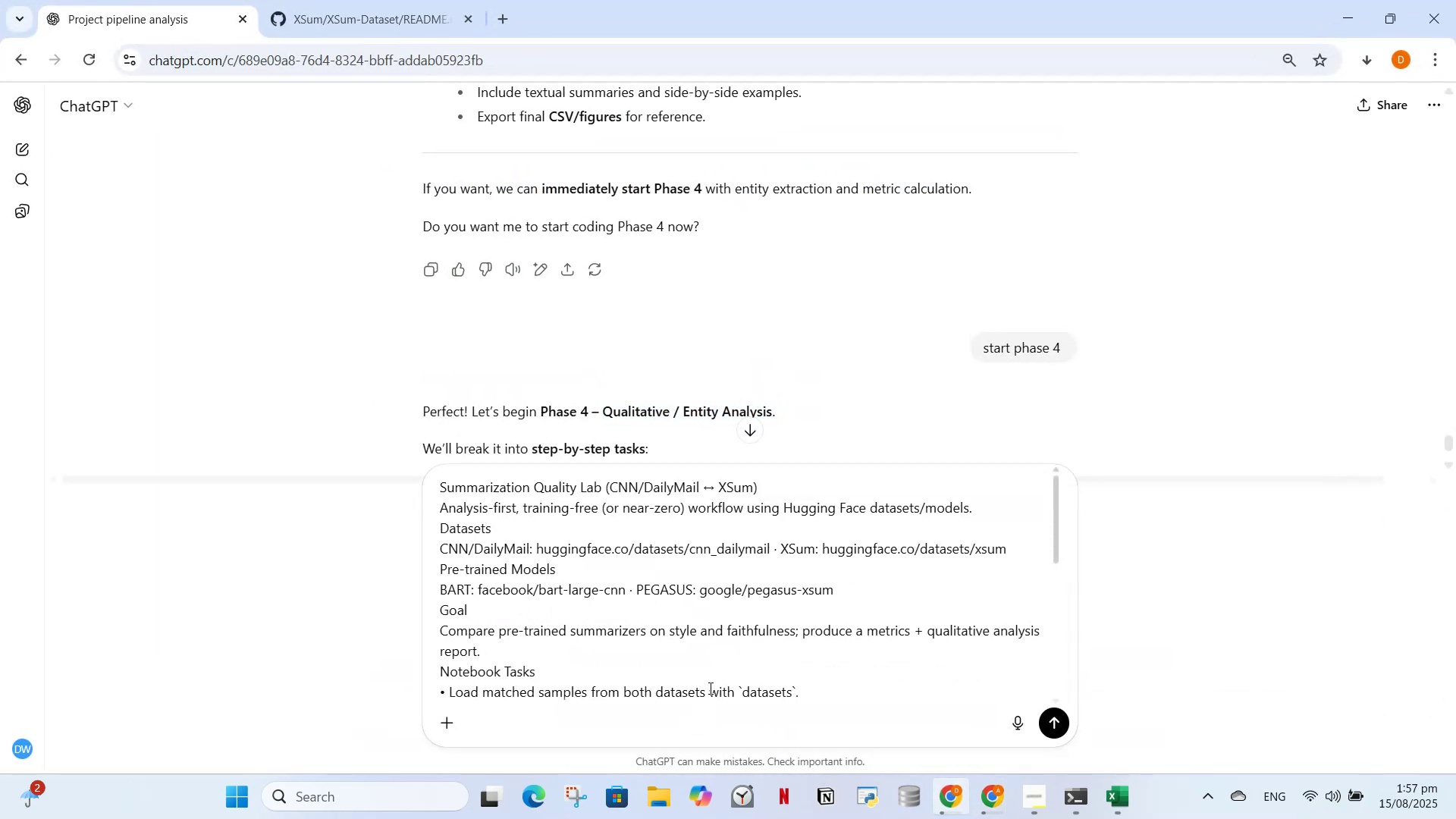 
key(Shift+Enter)
 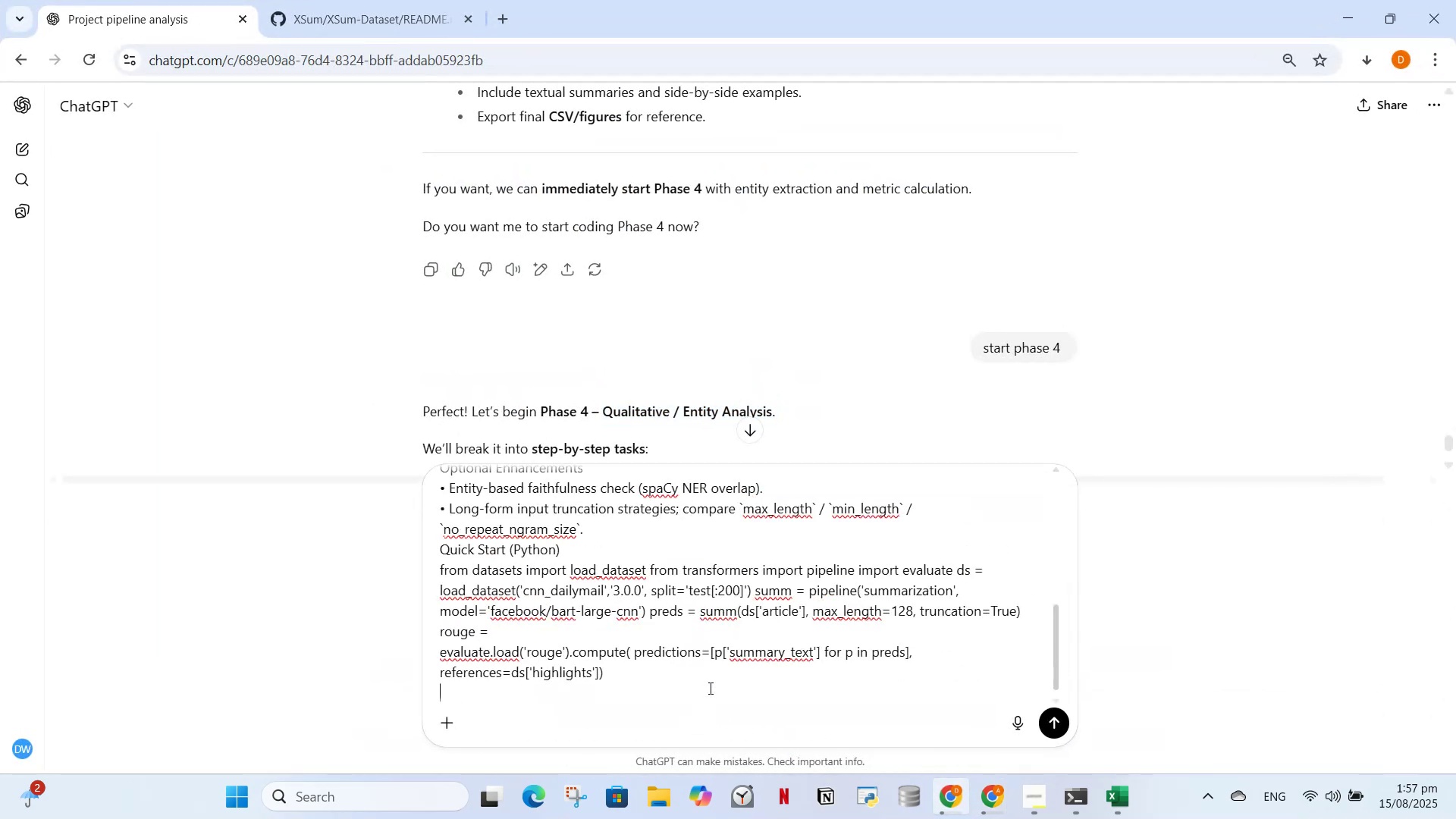 
key(Shift+Enter)
 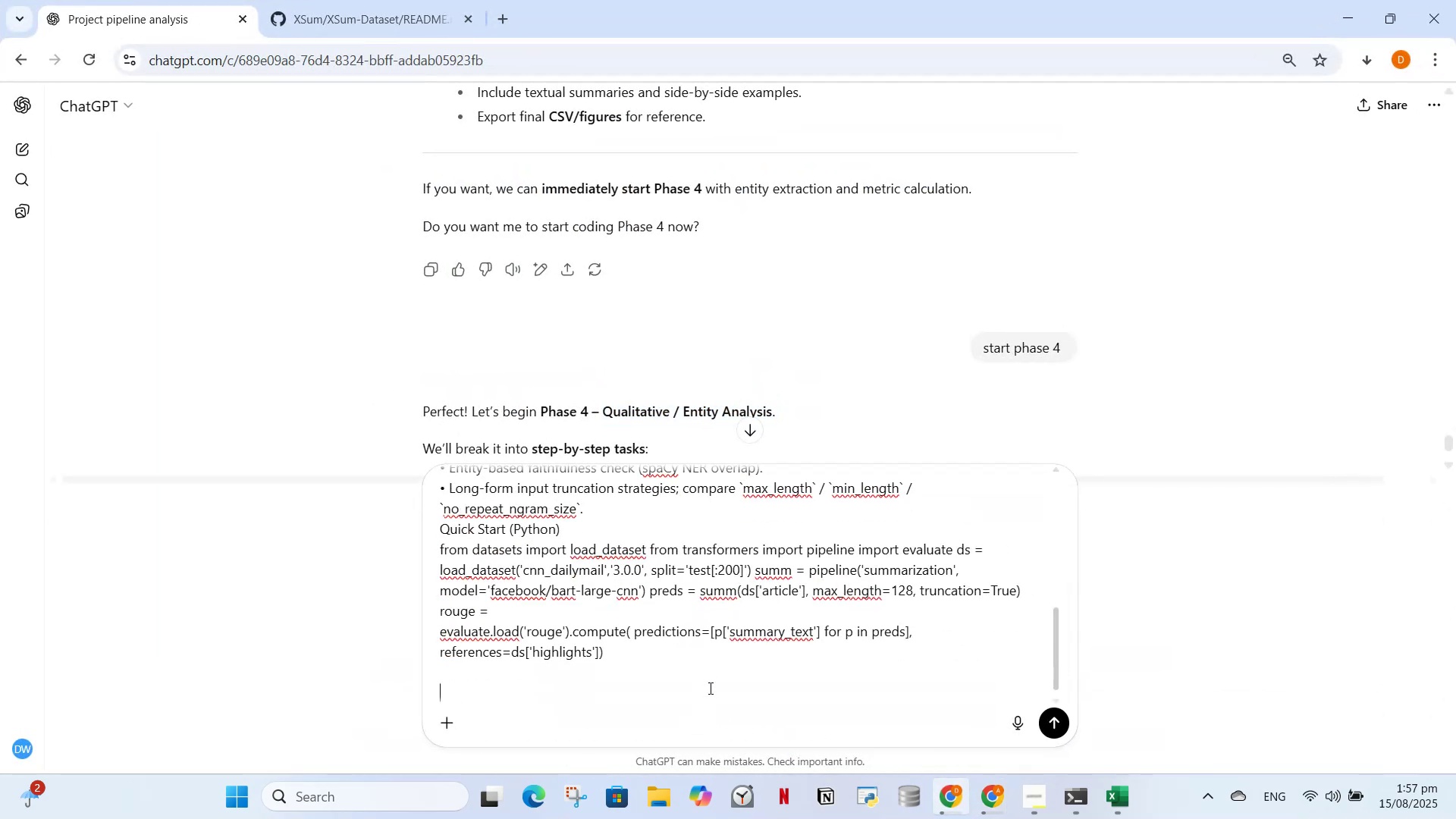 
type(we have to fll)
key(Backspace)
key(Backspace)
type(ollown)
key(Backspace)
type( this pdf to complete the task make d)
key(Backspace)
type(sure our phase is alighned with his)
 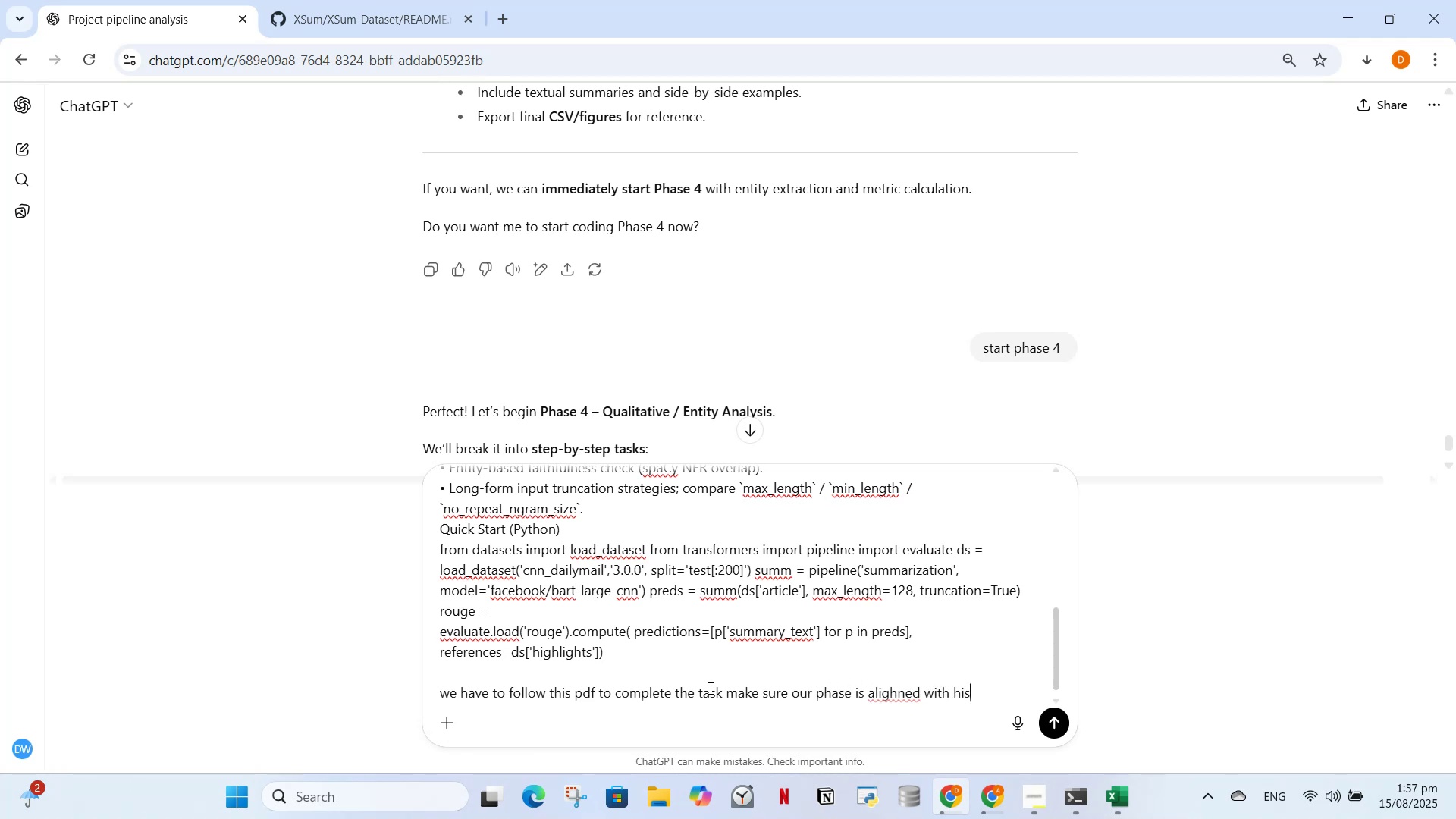 
key(Enter)
 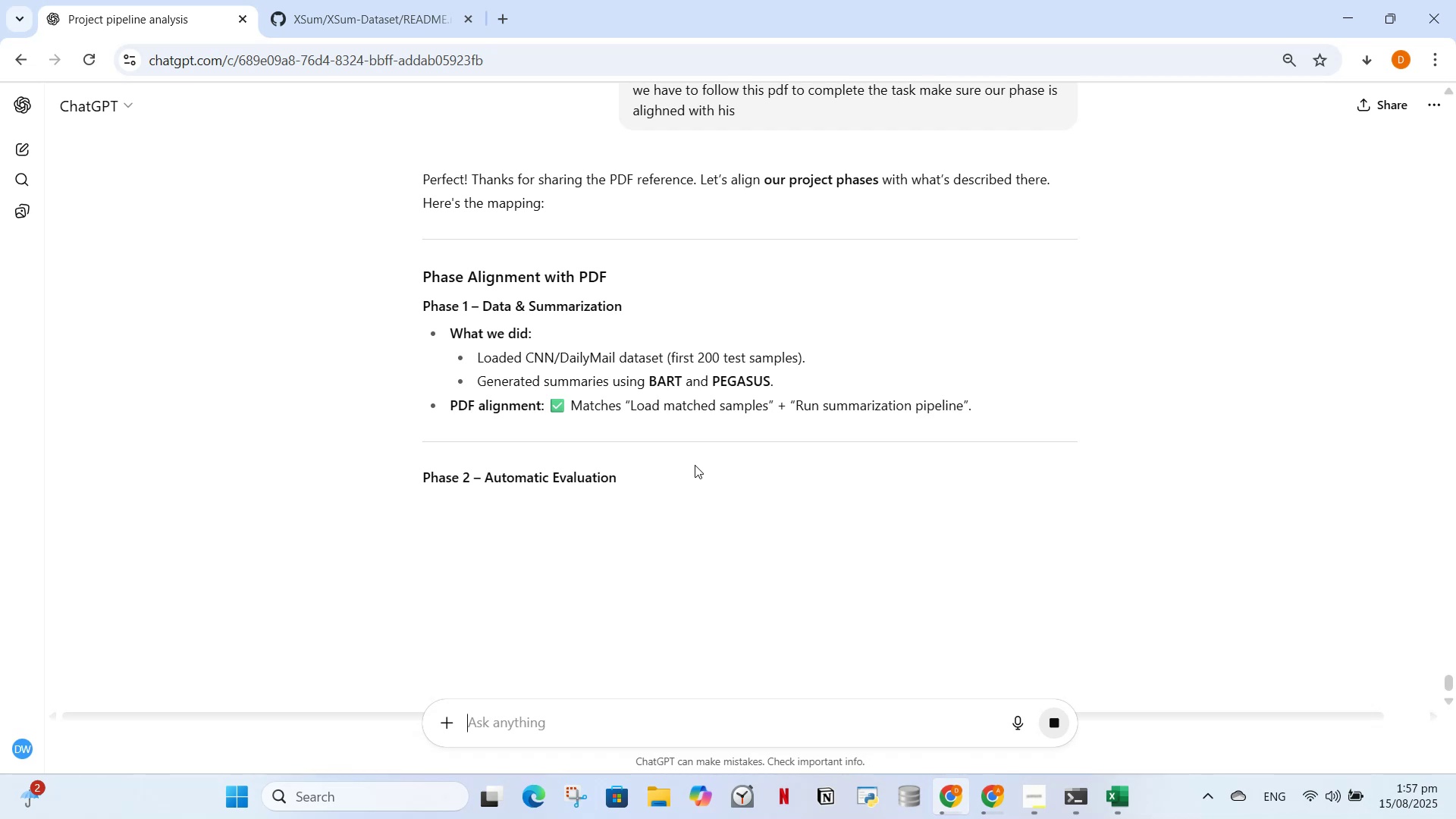 
wait(29.82)
 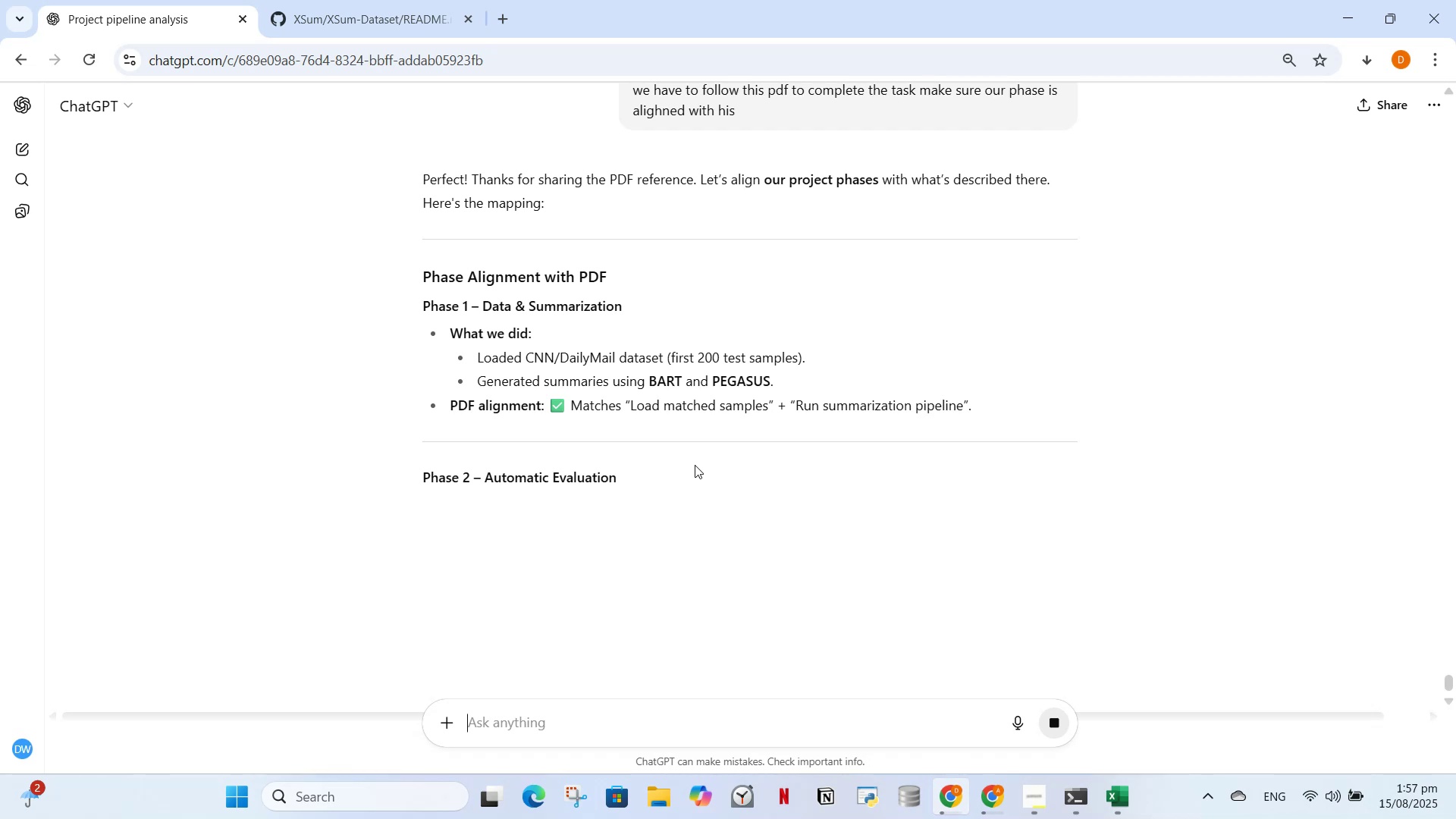 
mouse_move([651, 534])
 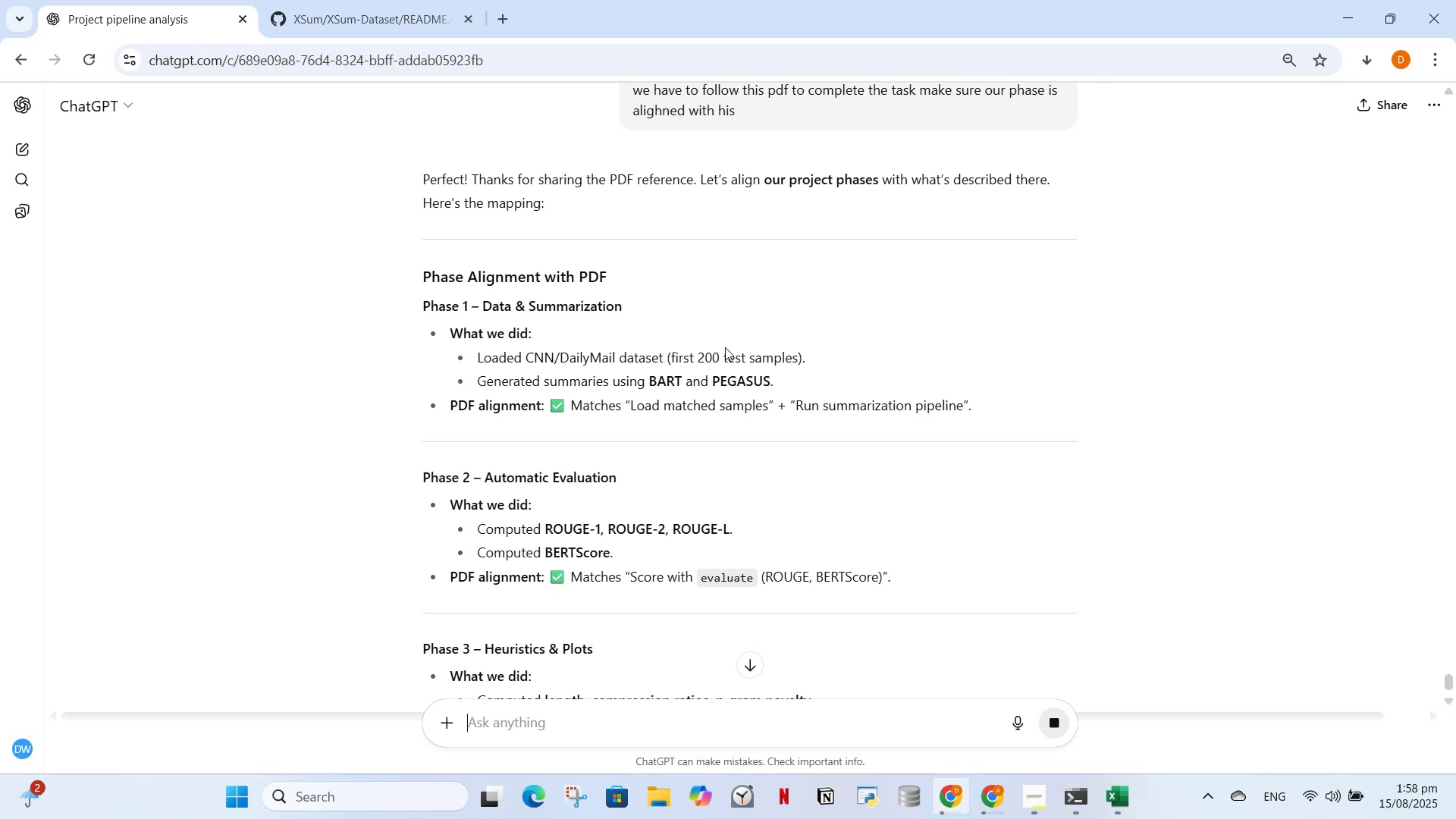 
scroll: coordinate [943, 414], scroll_direction: down, amount: 5.0
 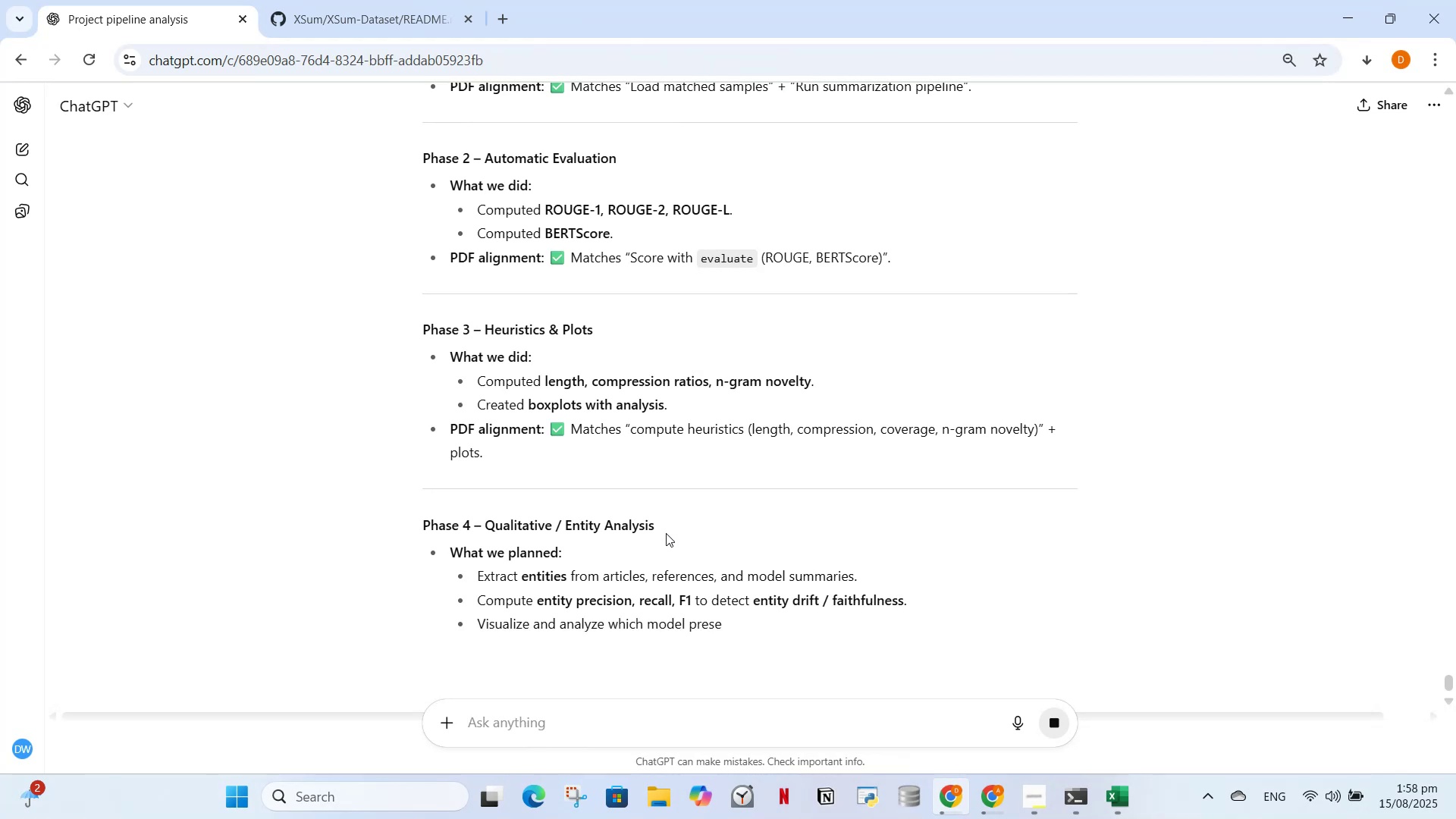 
wait(5.93)
 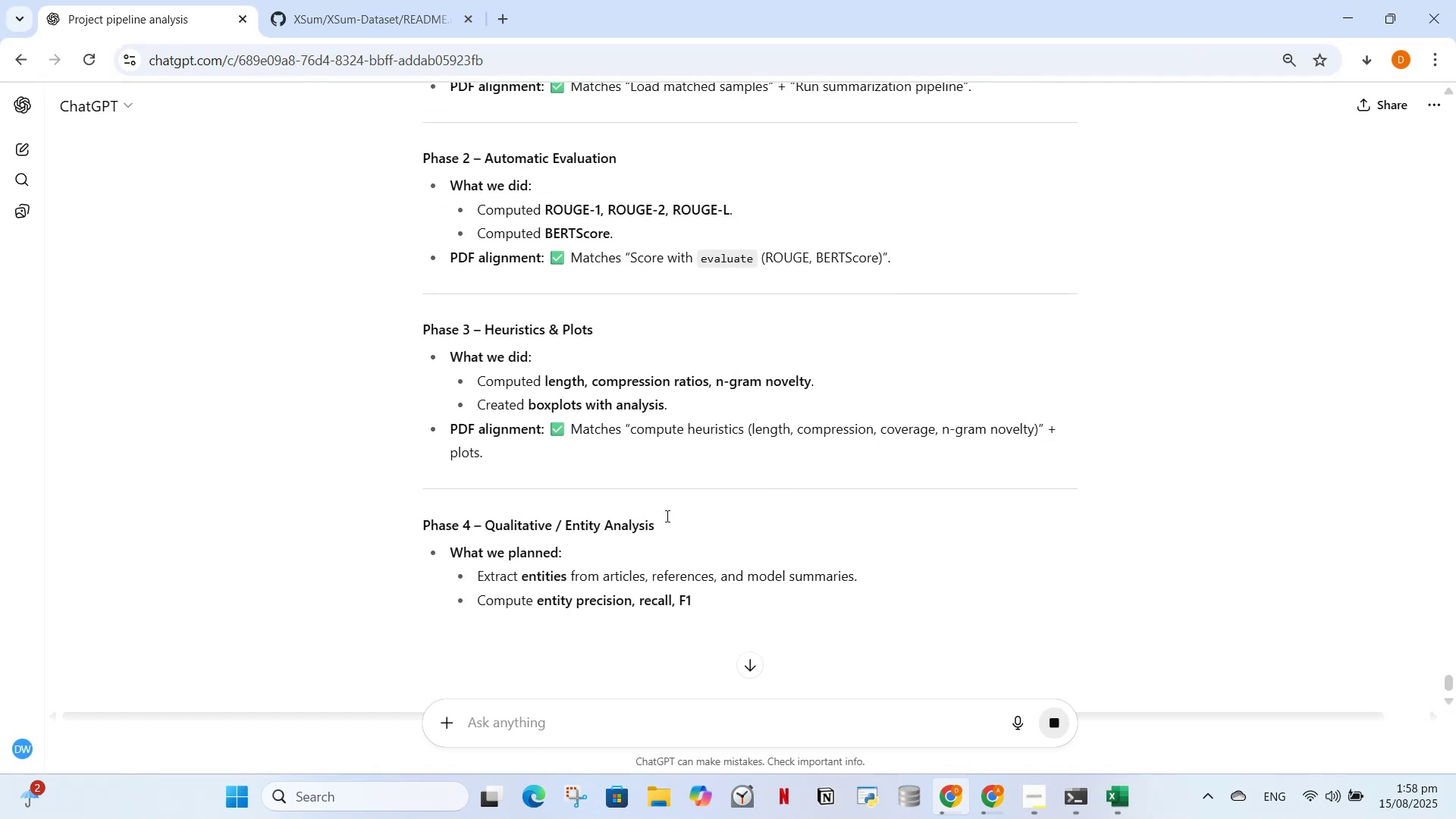 
scroll: coordinate [657, 517], scroll_direction: down, amount: 3.0
 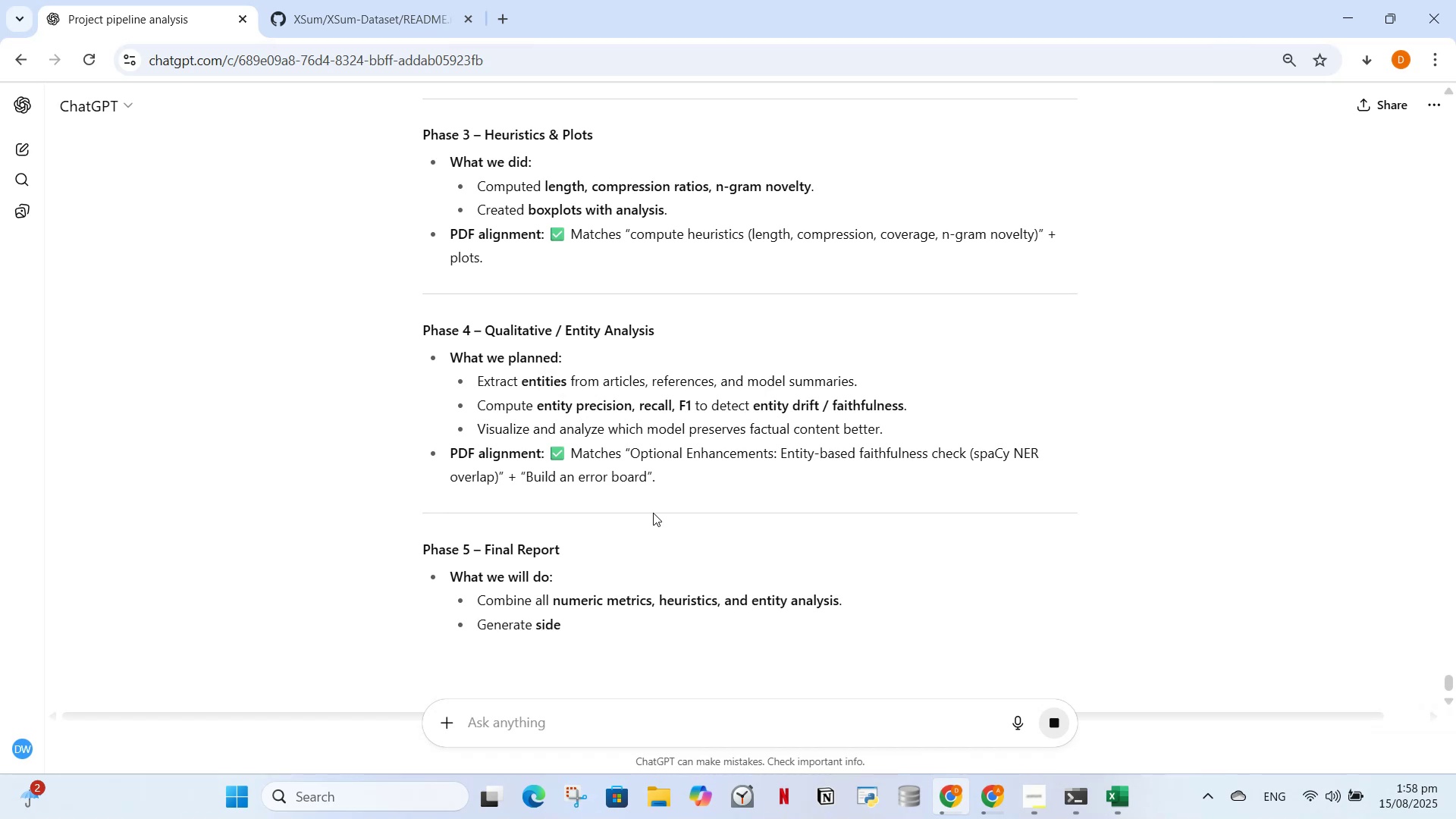 
wait(9.97)
 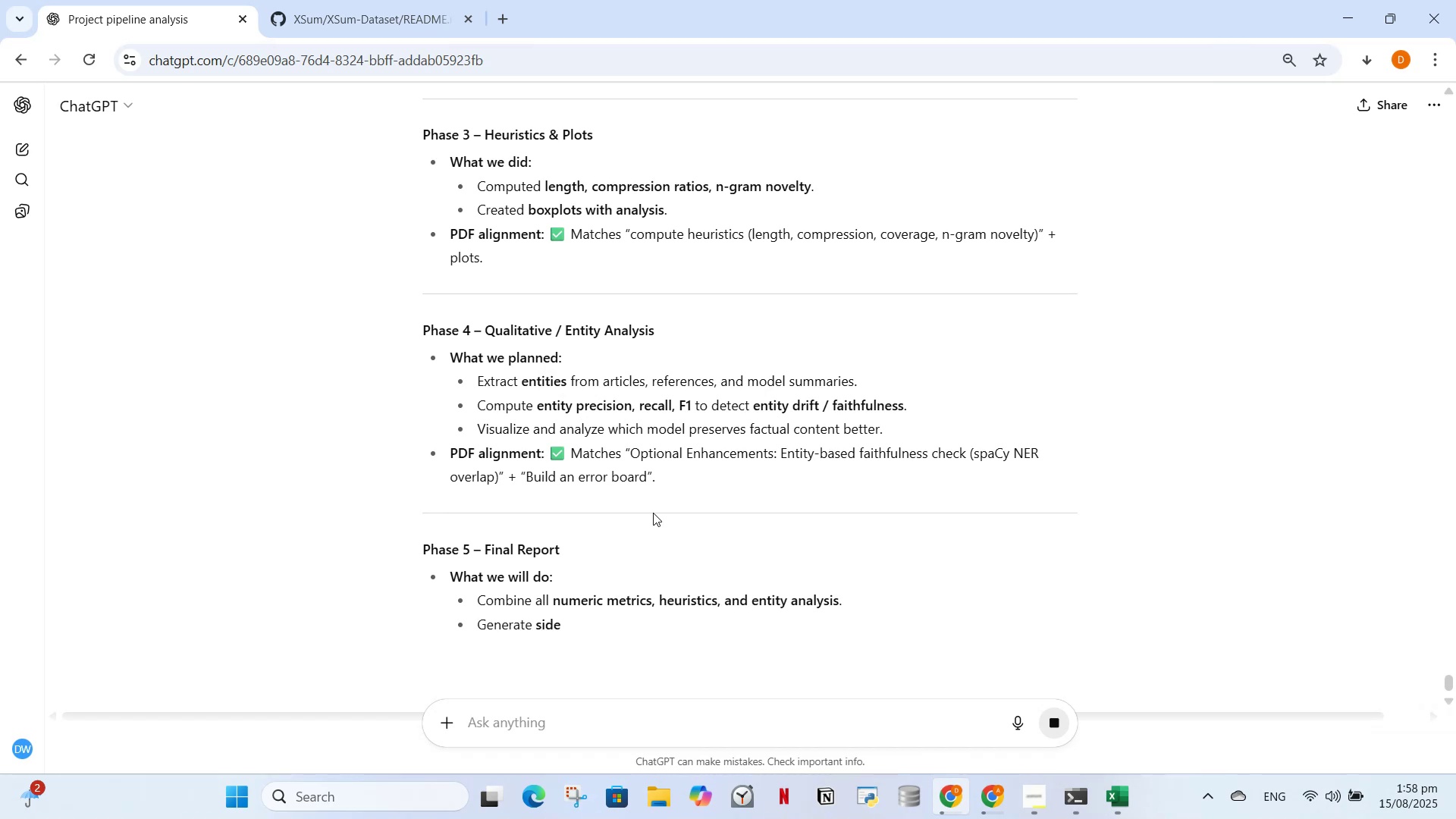 
scroll: coordinate [670, 470], scroll_direction: down, amount: 2.0
 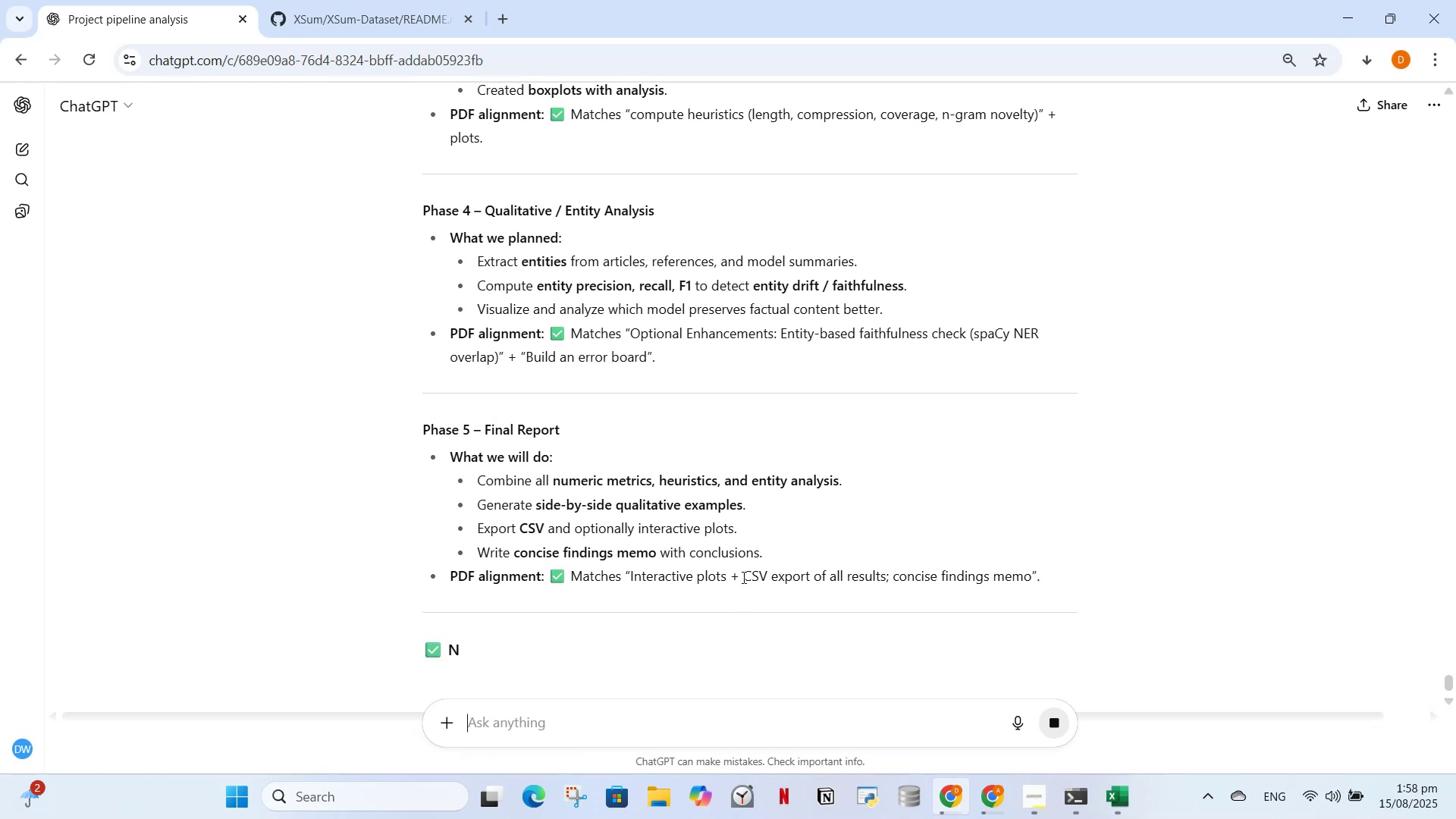 
wait(5.32)
 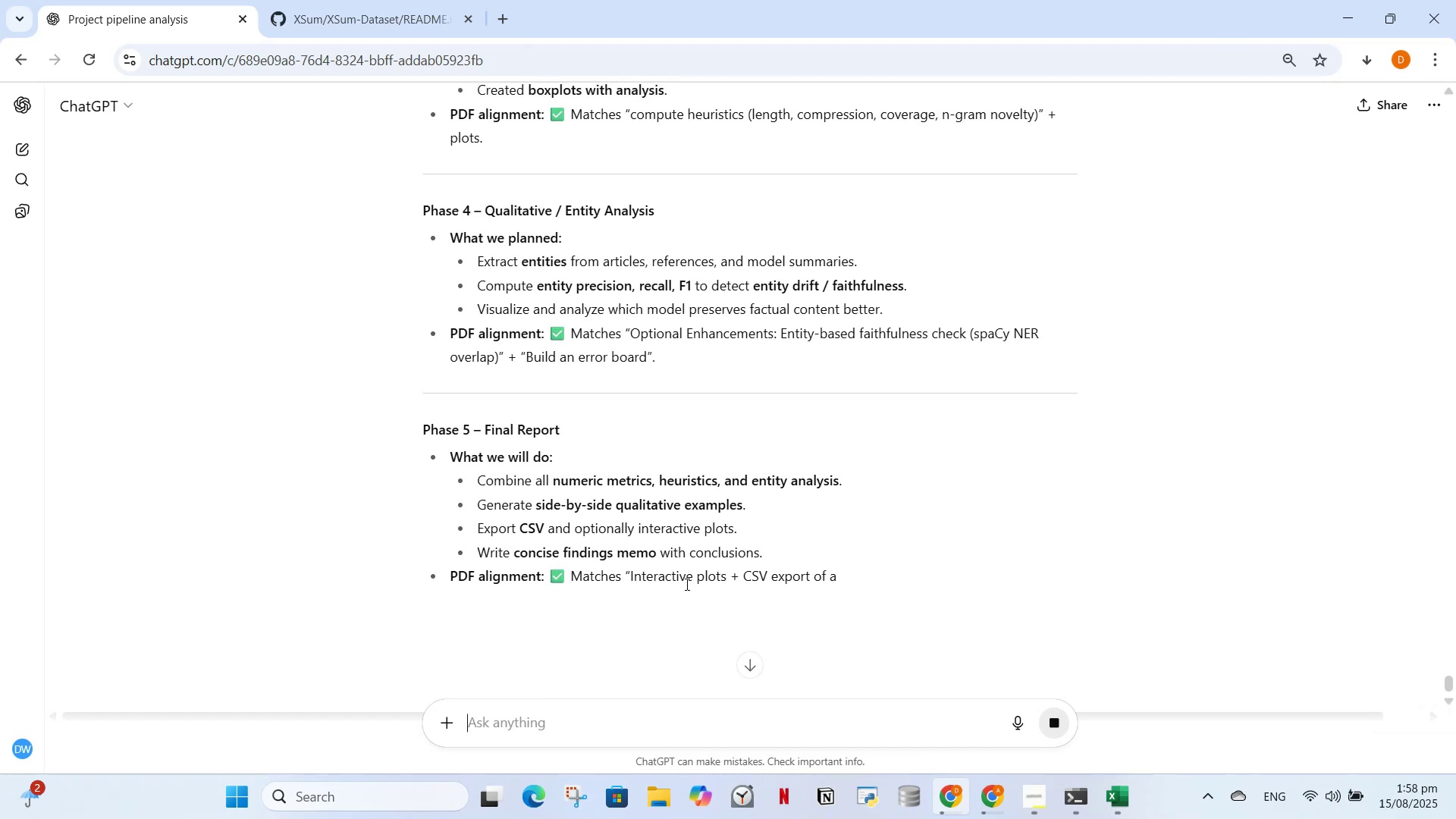 
scroll: coordinate [761, 457], scroll_direction: down, amount: 2.0
 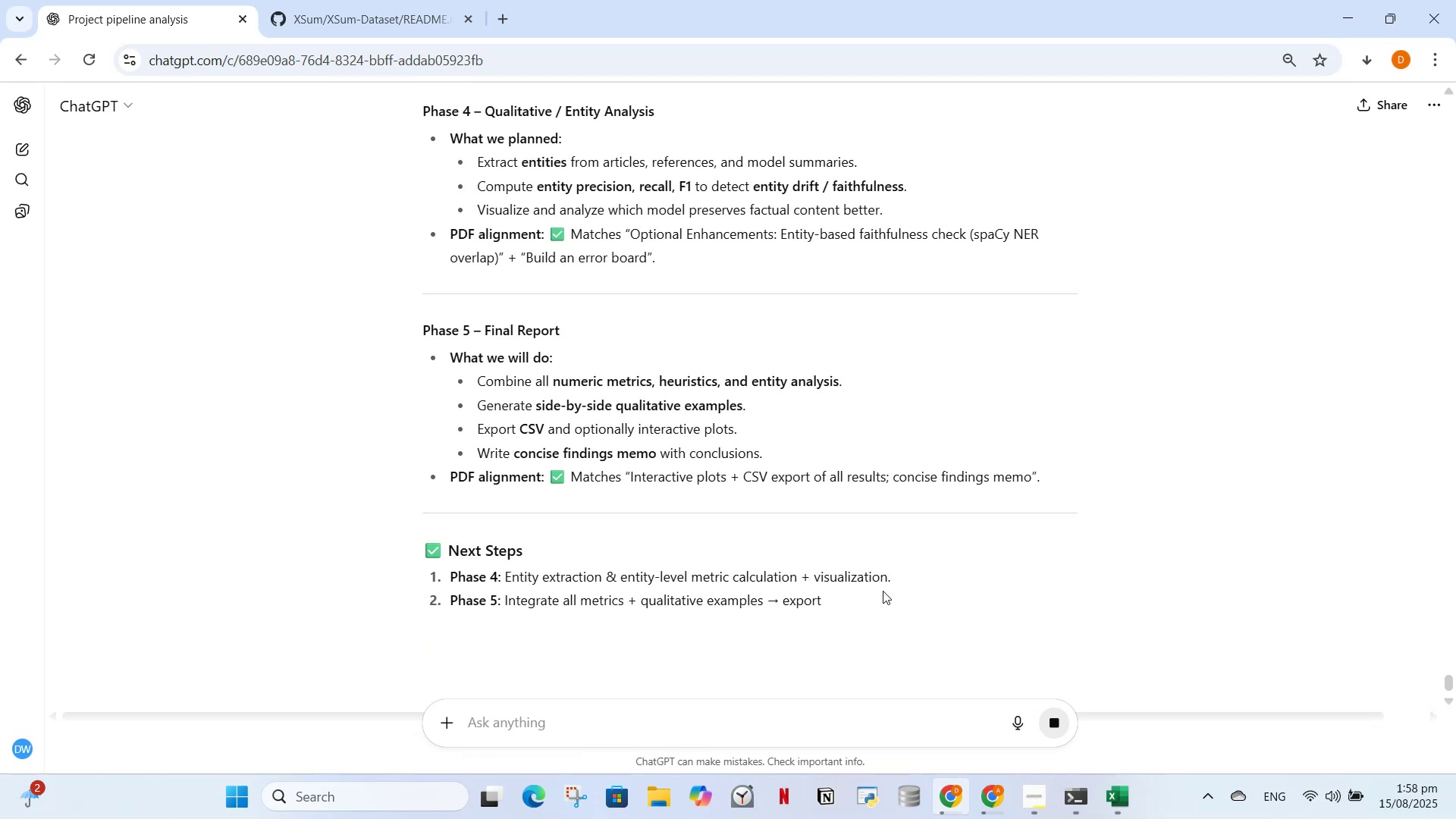 
wait(11.83)
 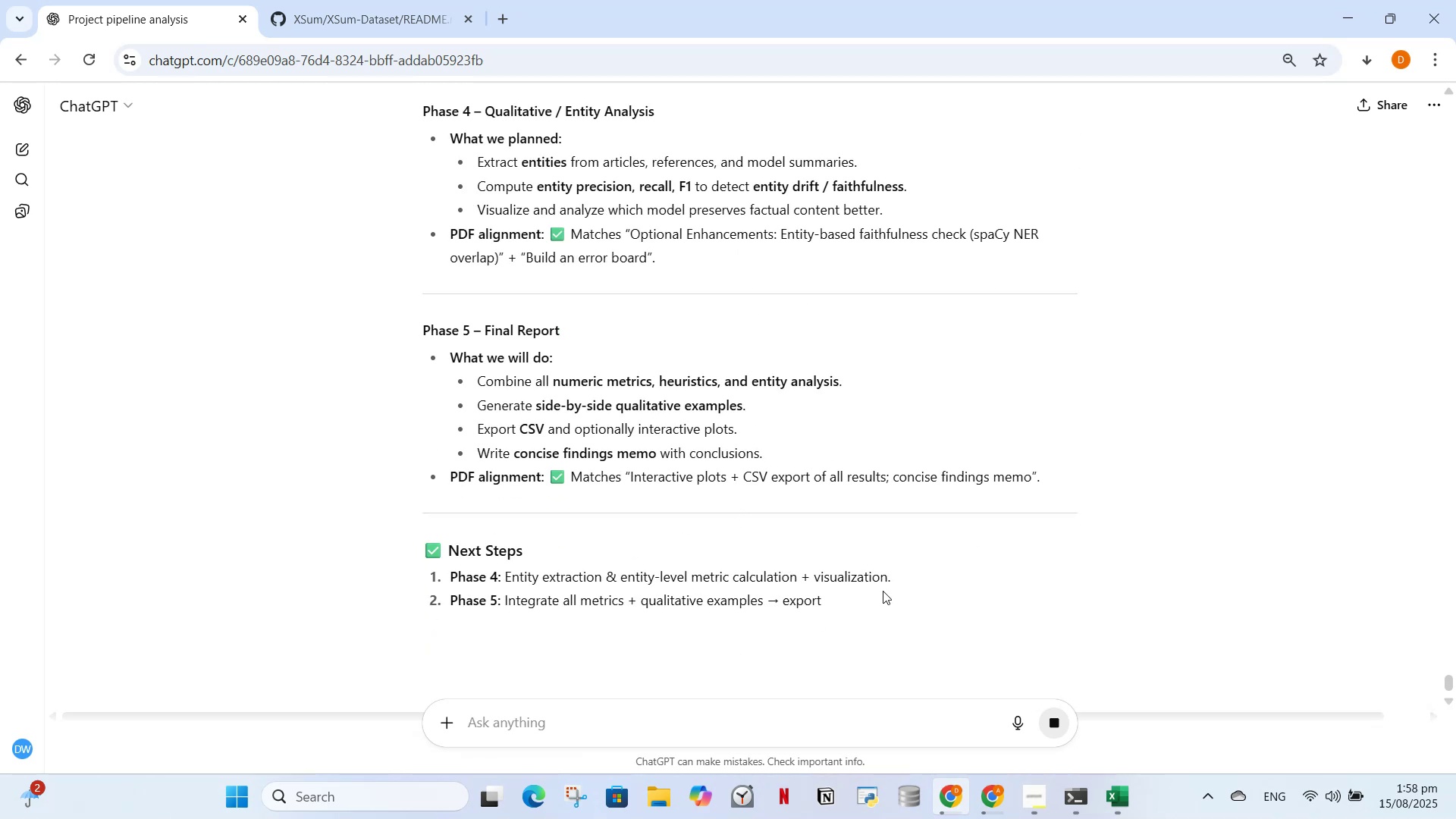 
scroll: coordinate [830, 534], scroll_direction: down, amount: 1.0
 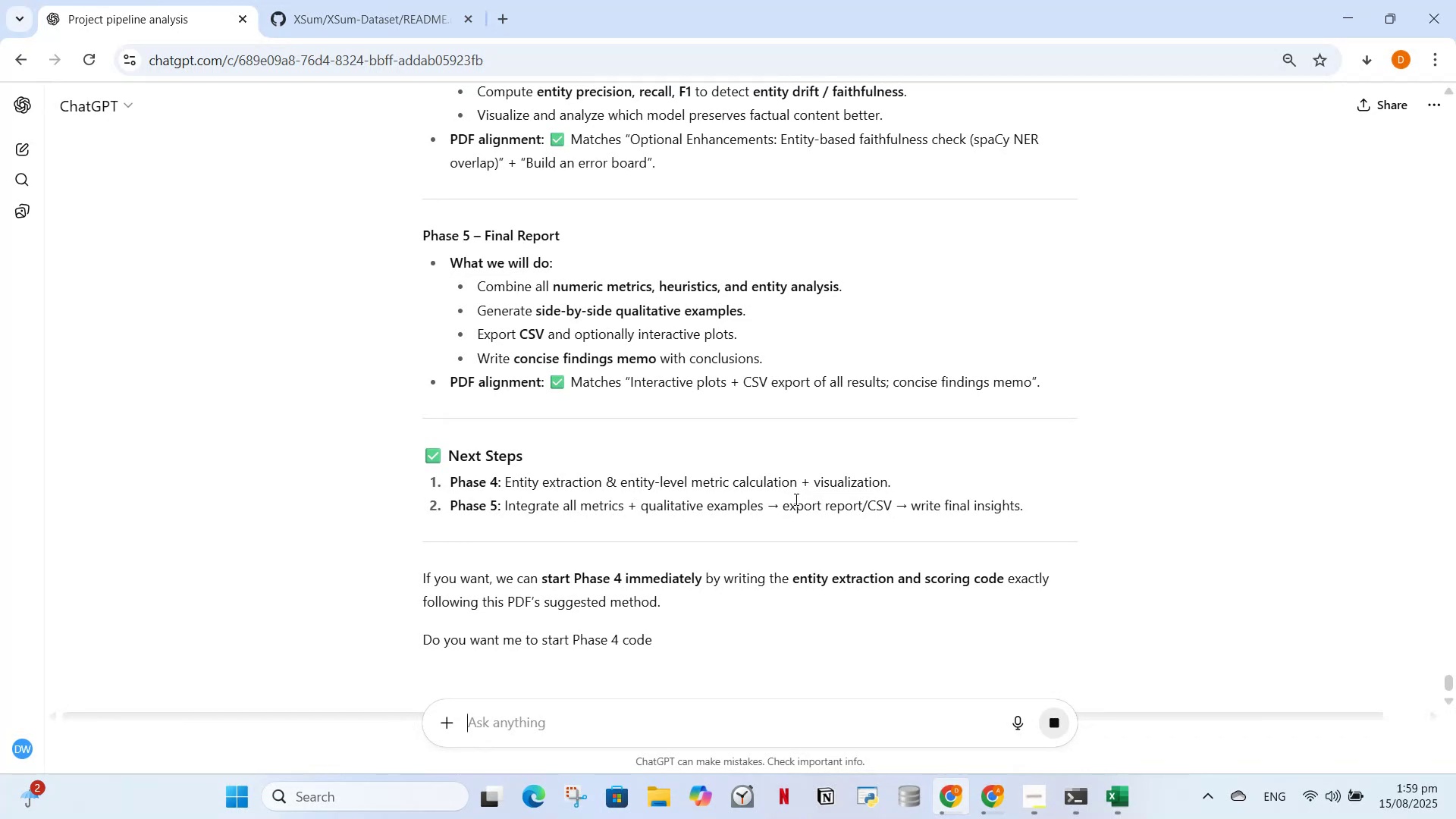 
wait(11.58)
 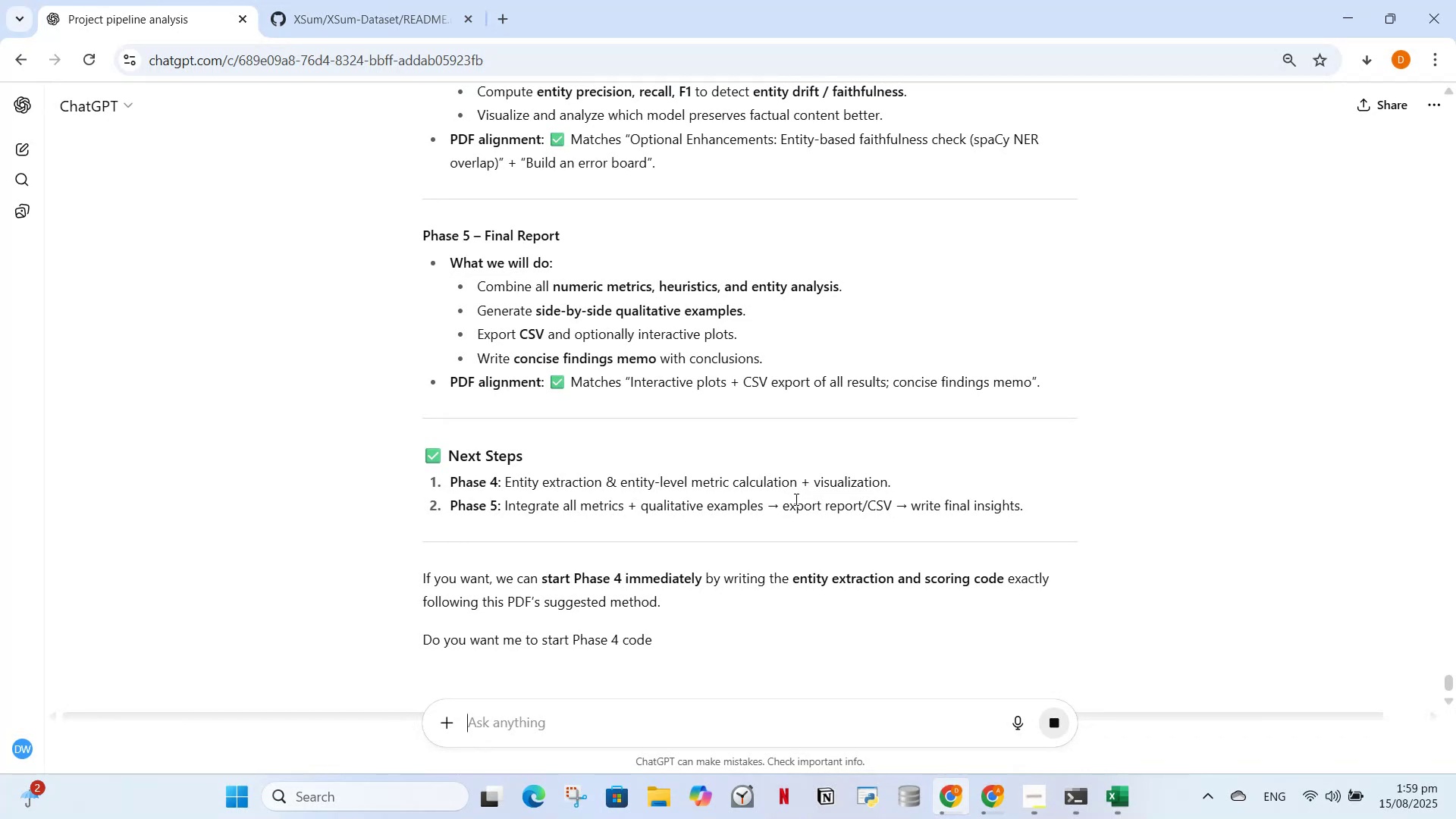 
type(start phase 4 now)
 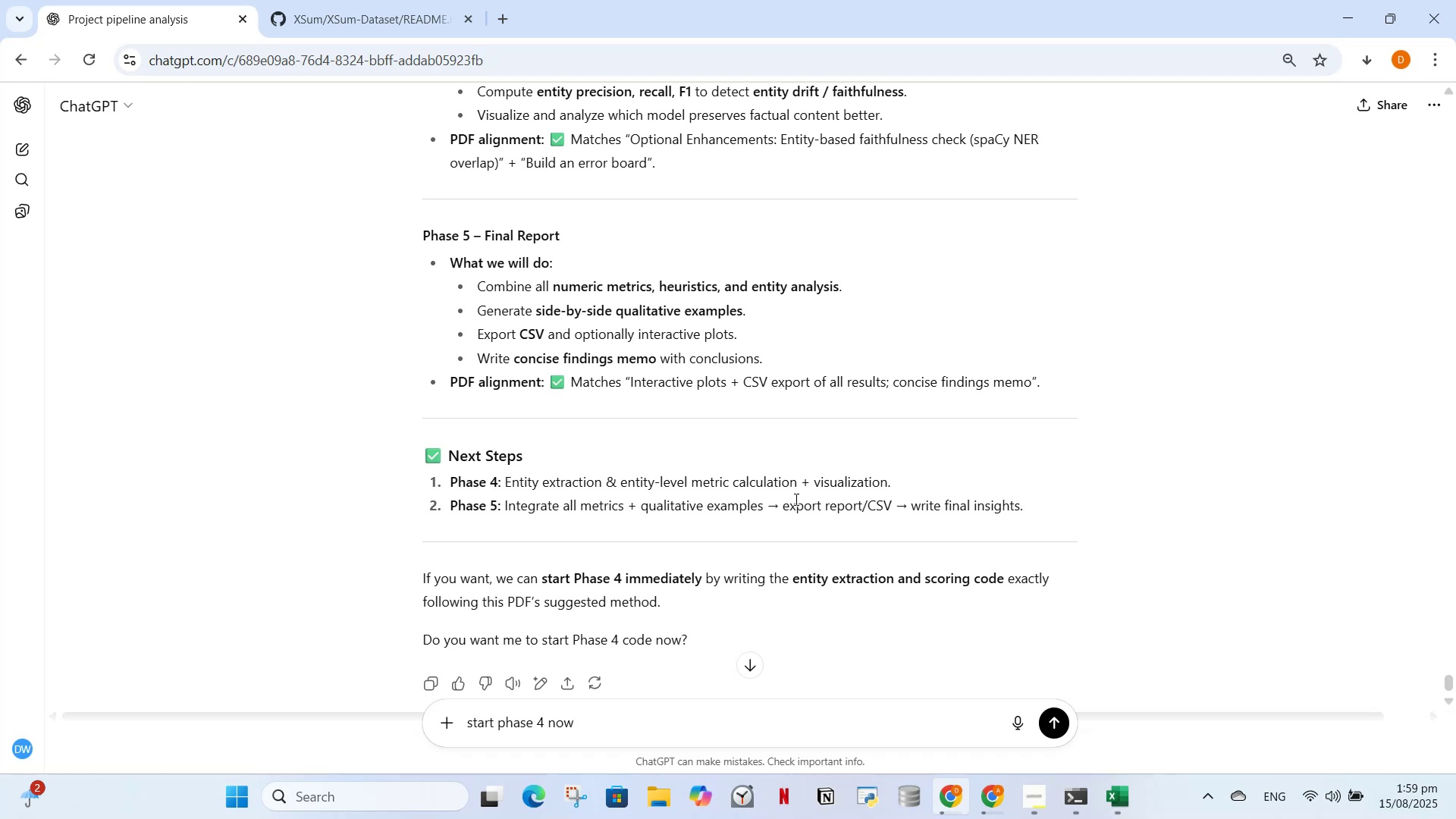 
key(Enter)
 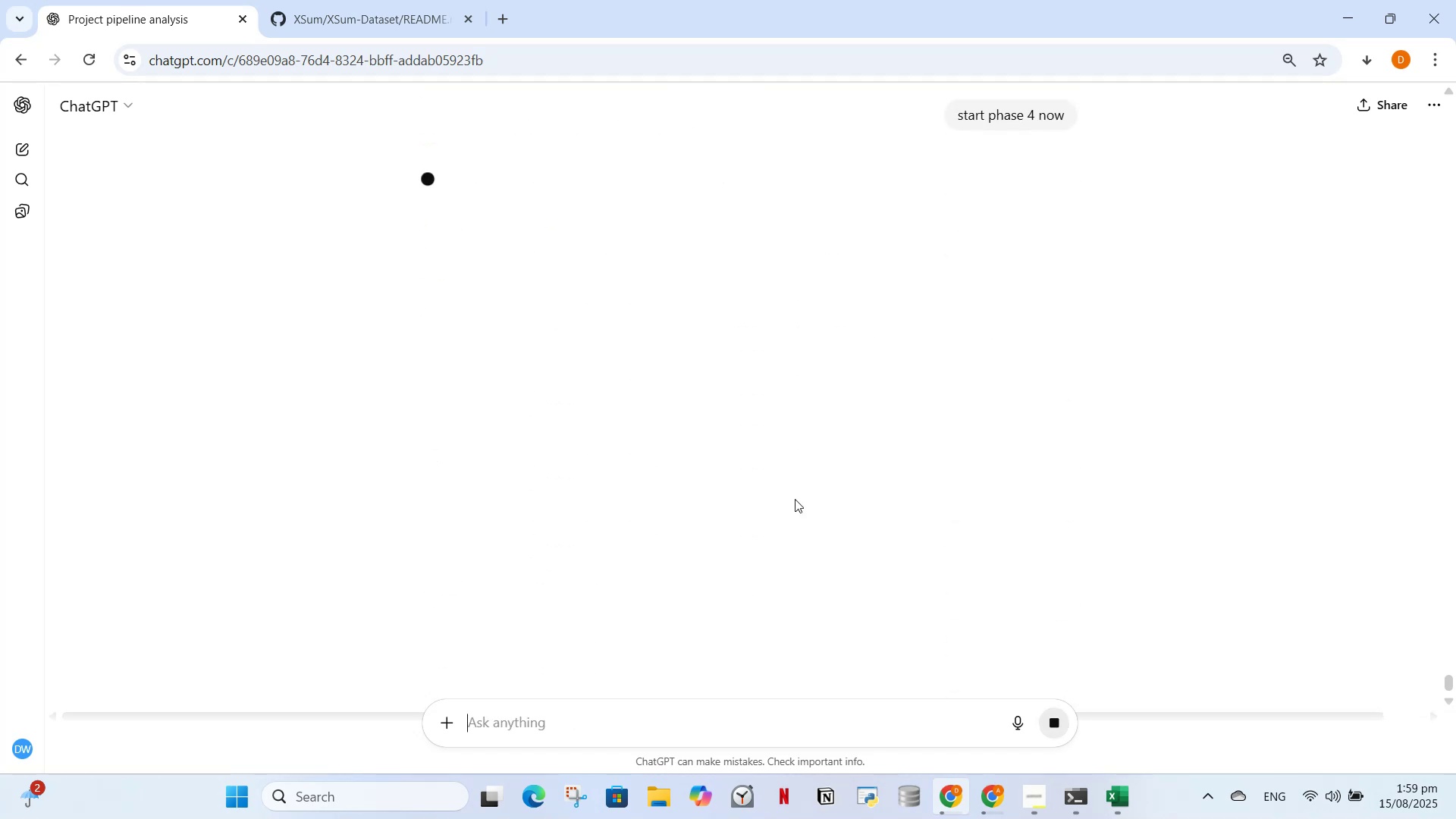 
wait(12.24)
 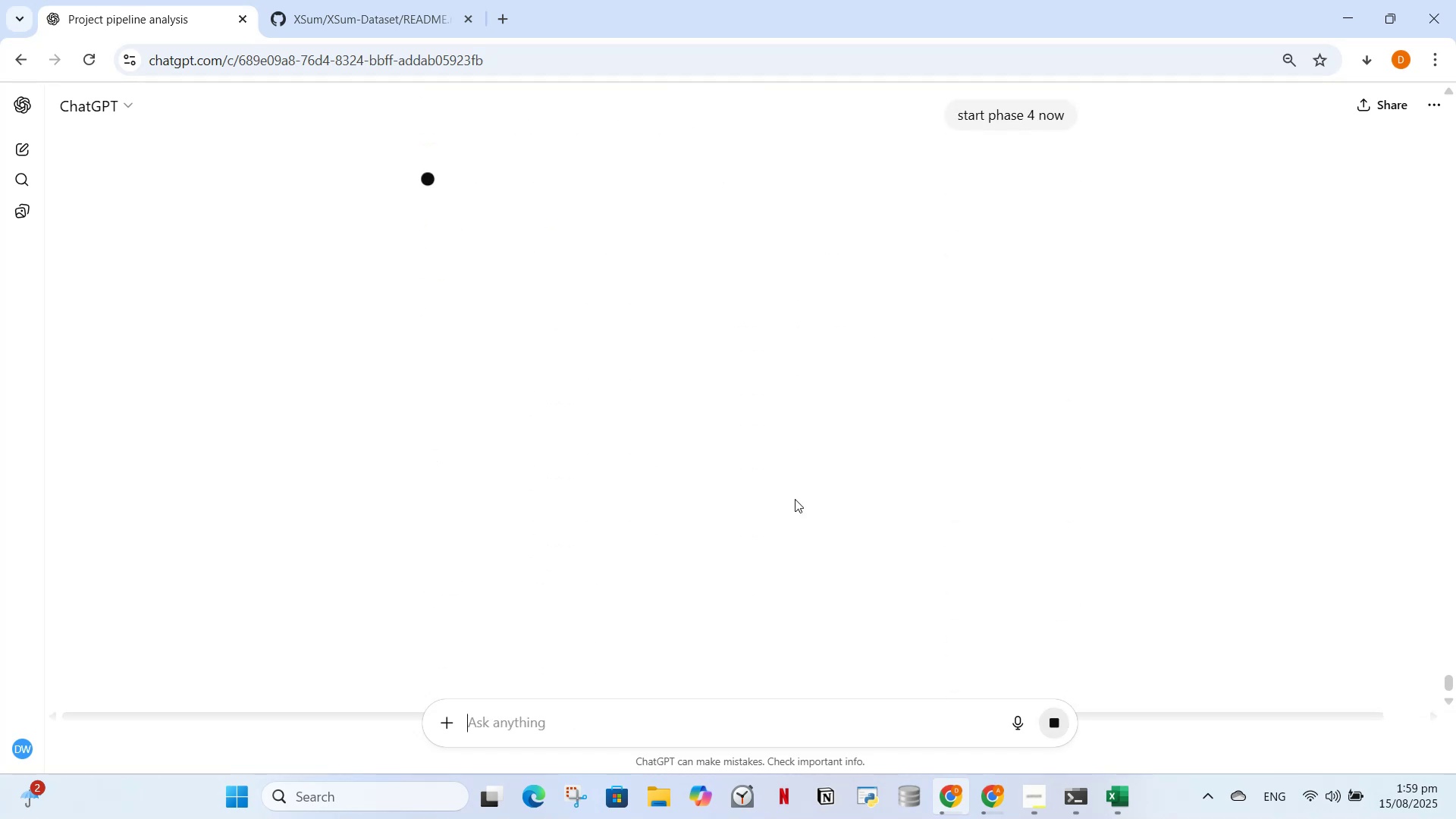 
scroll: coordinate [1047, 391], scroll_direction: down, amount: 10.0
 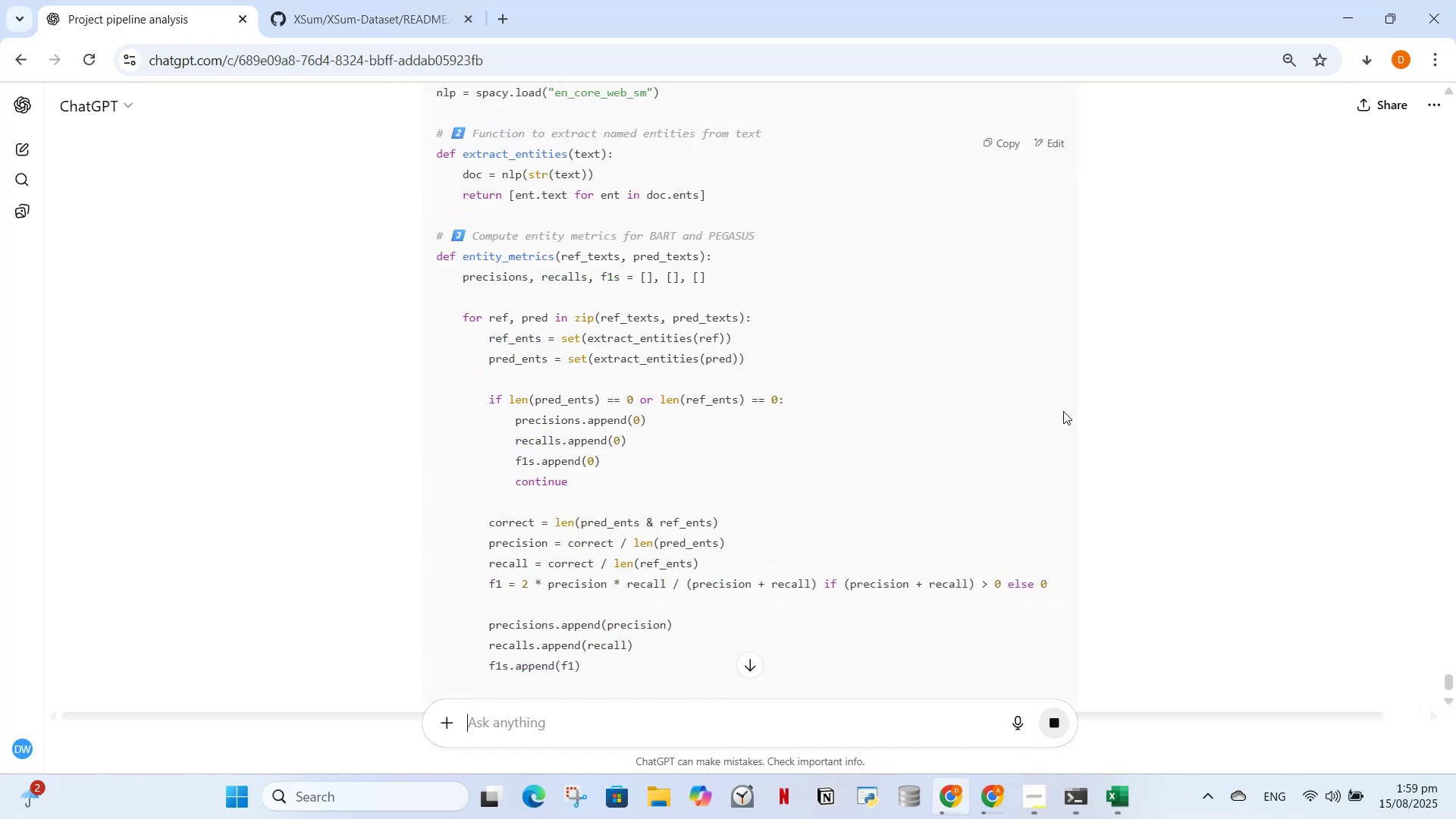 
scroll: coordinate [1093, 398], scroll_direction: down, amount: 5.0
 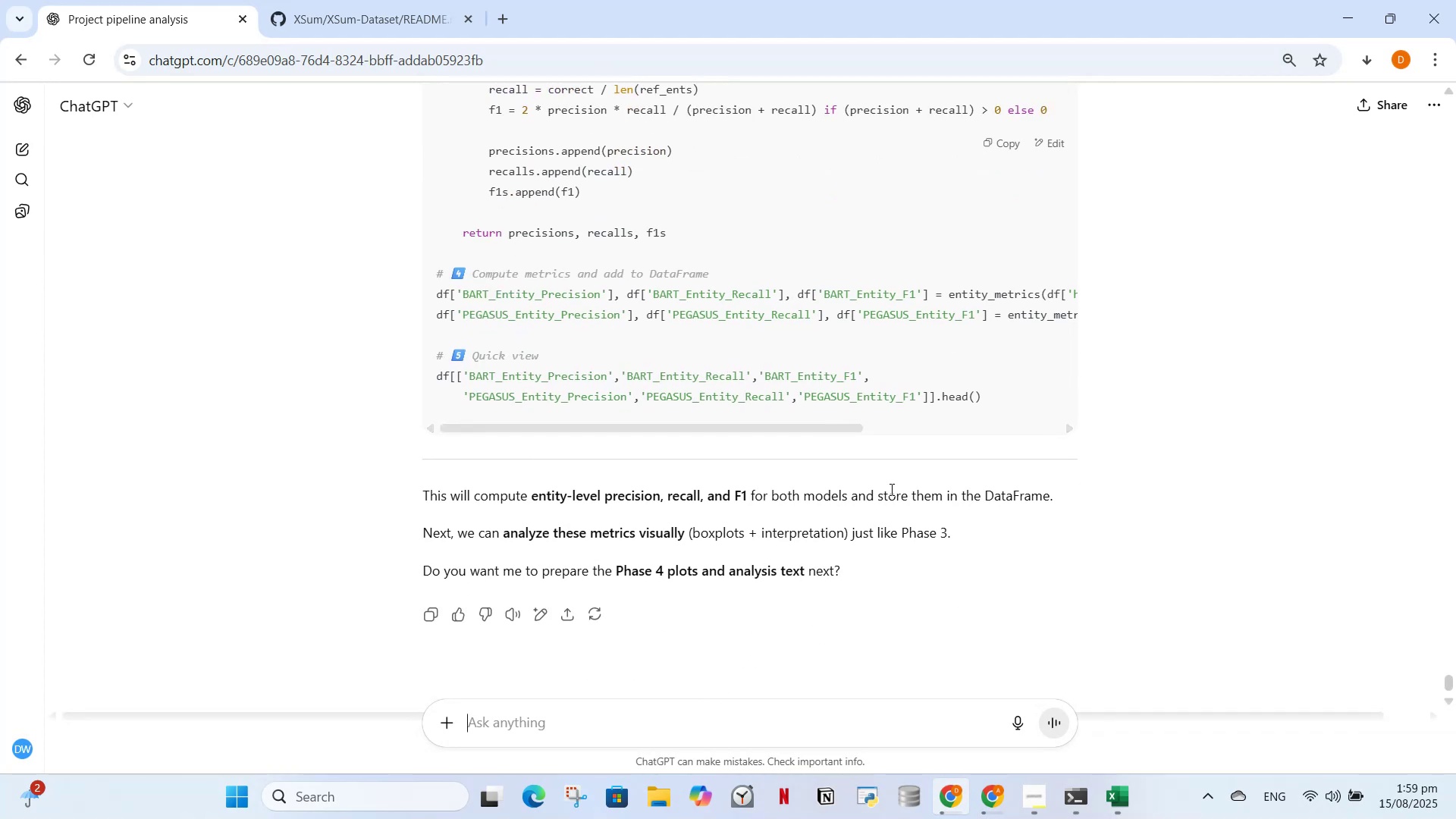 
wait(8.94)
 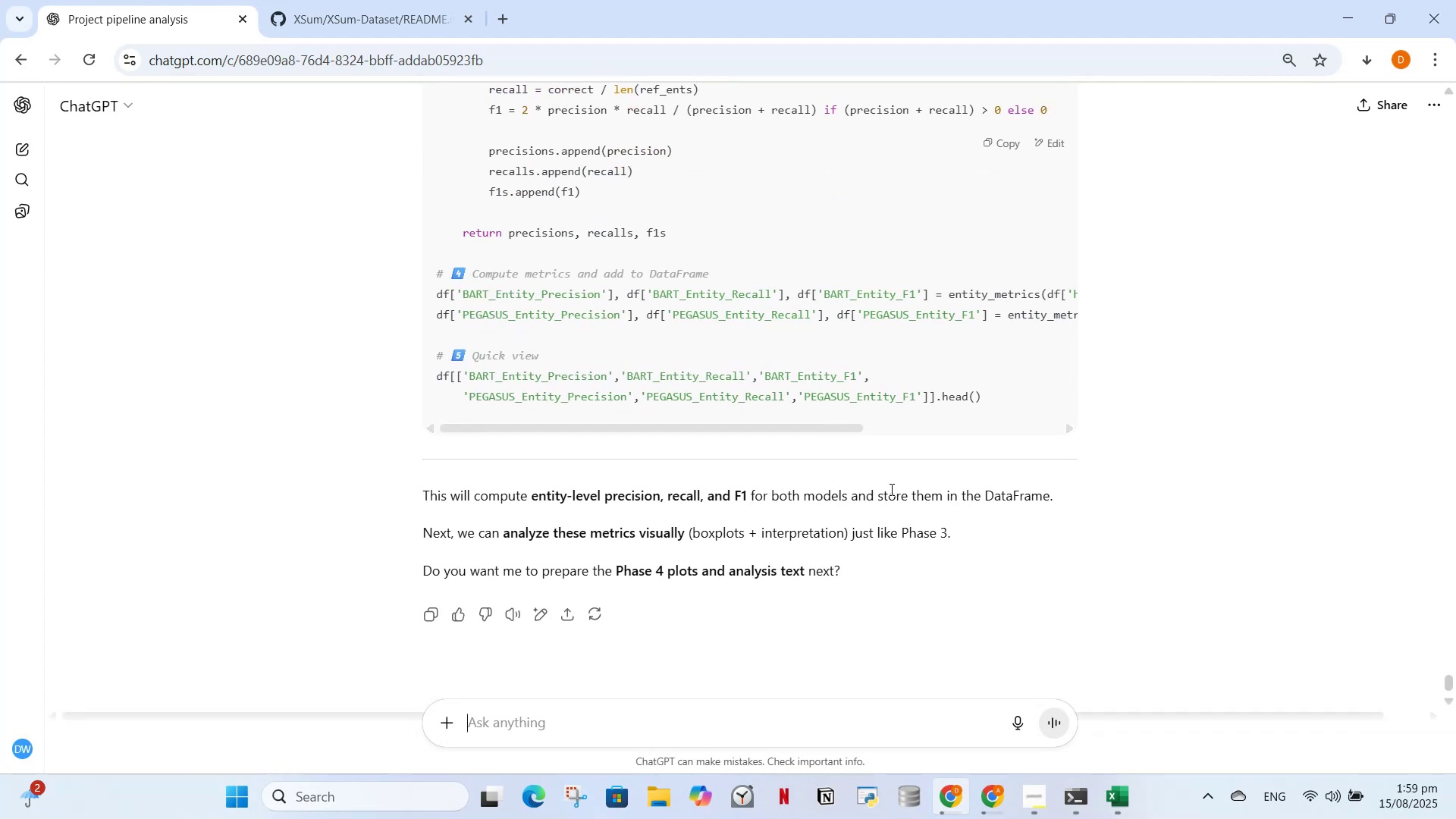 
type(give phase 4 in steps )
 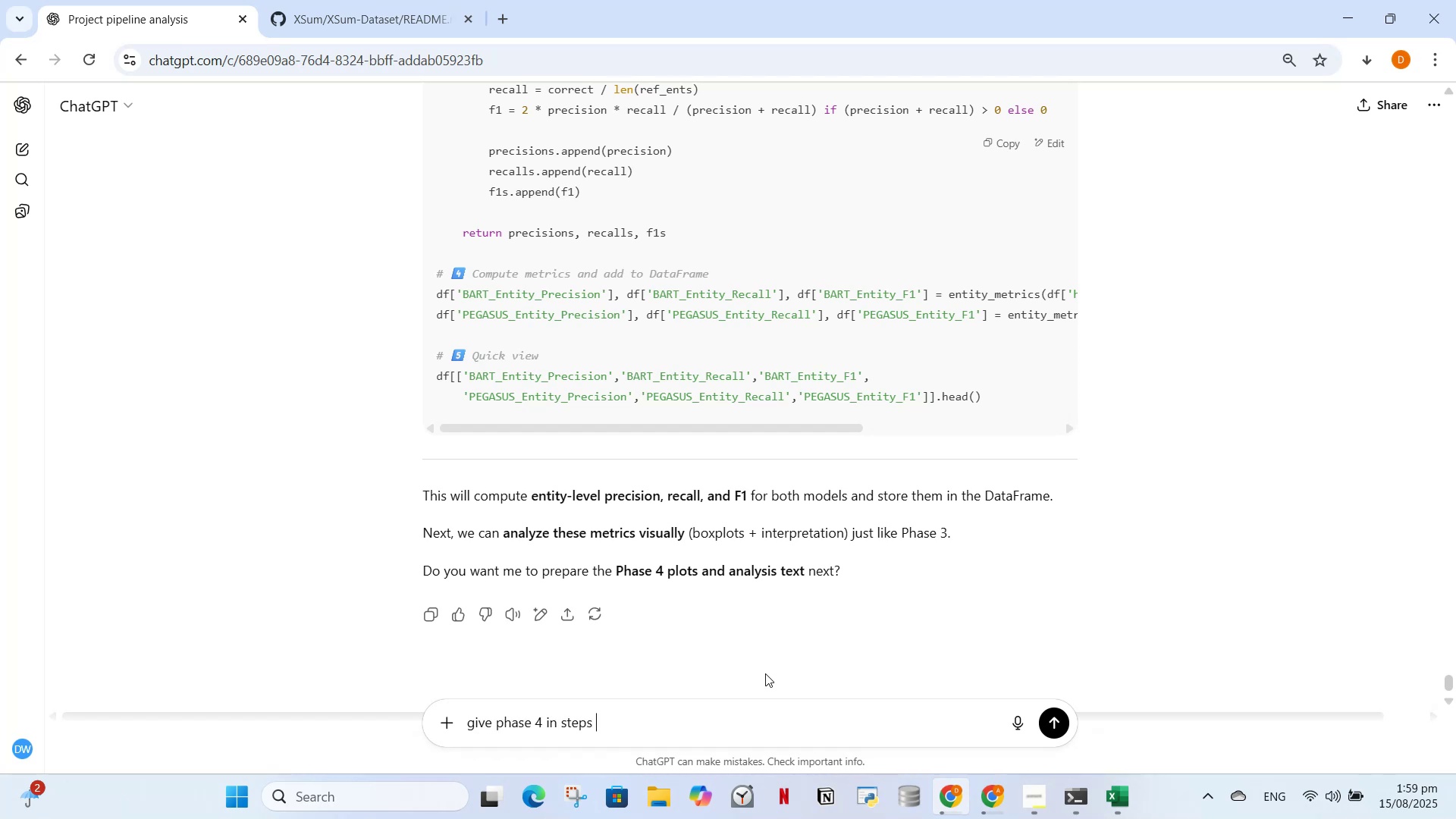 
key(Enter)
 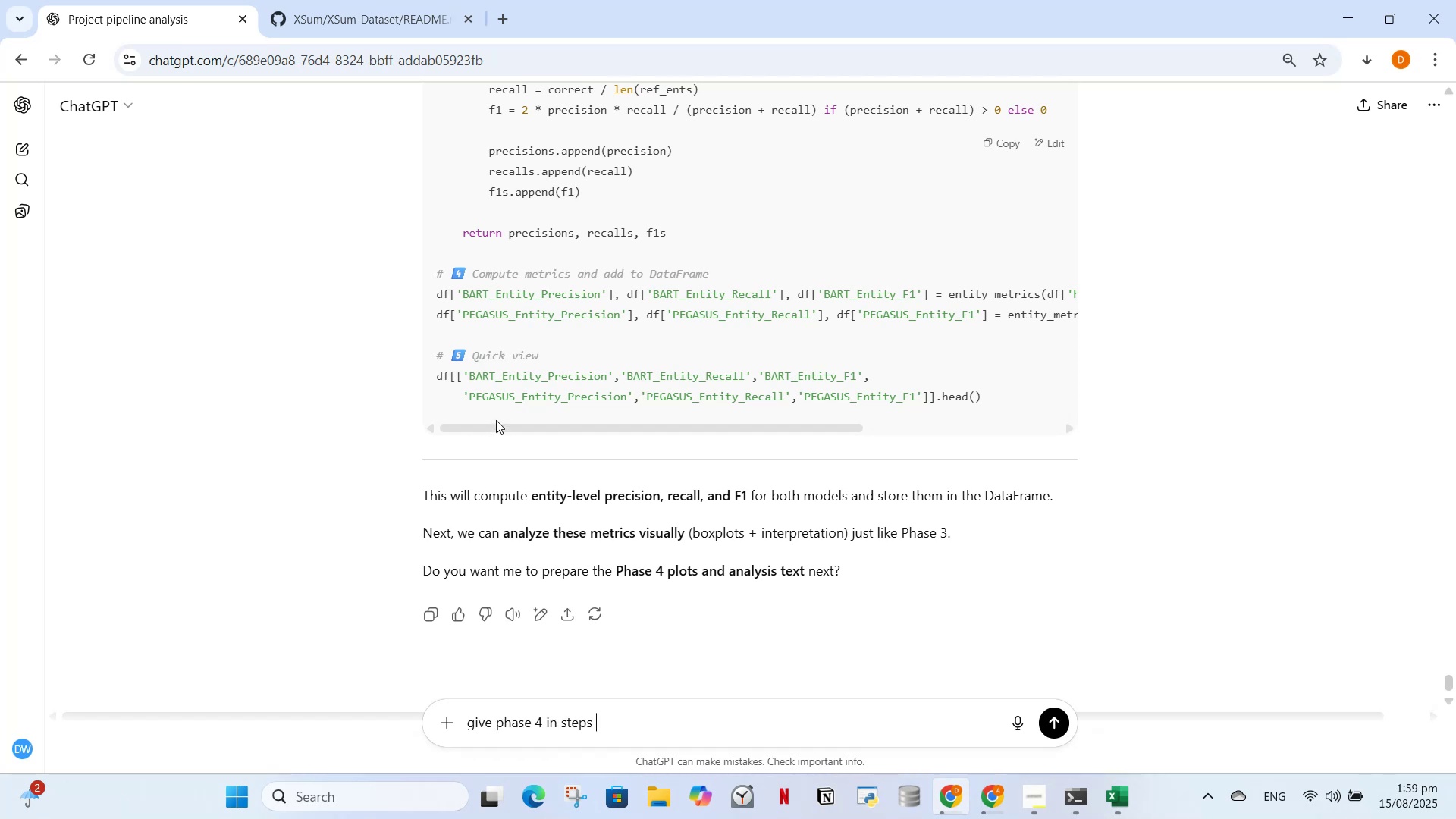 
scroll: coordinate [758, 431], scroll_direction: up, amount: 23.0
 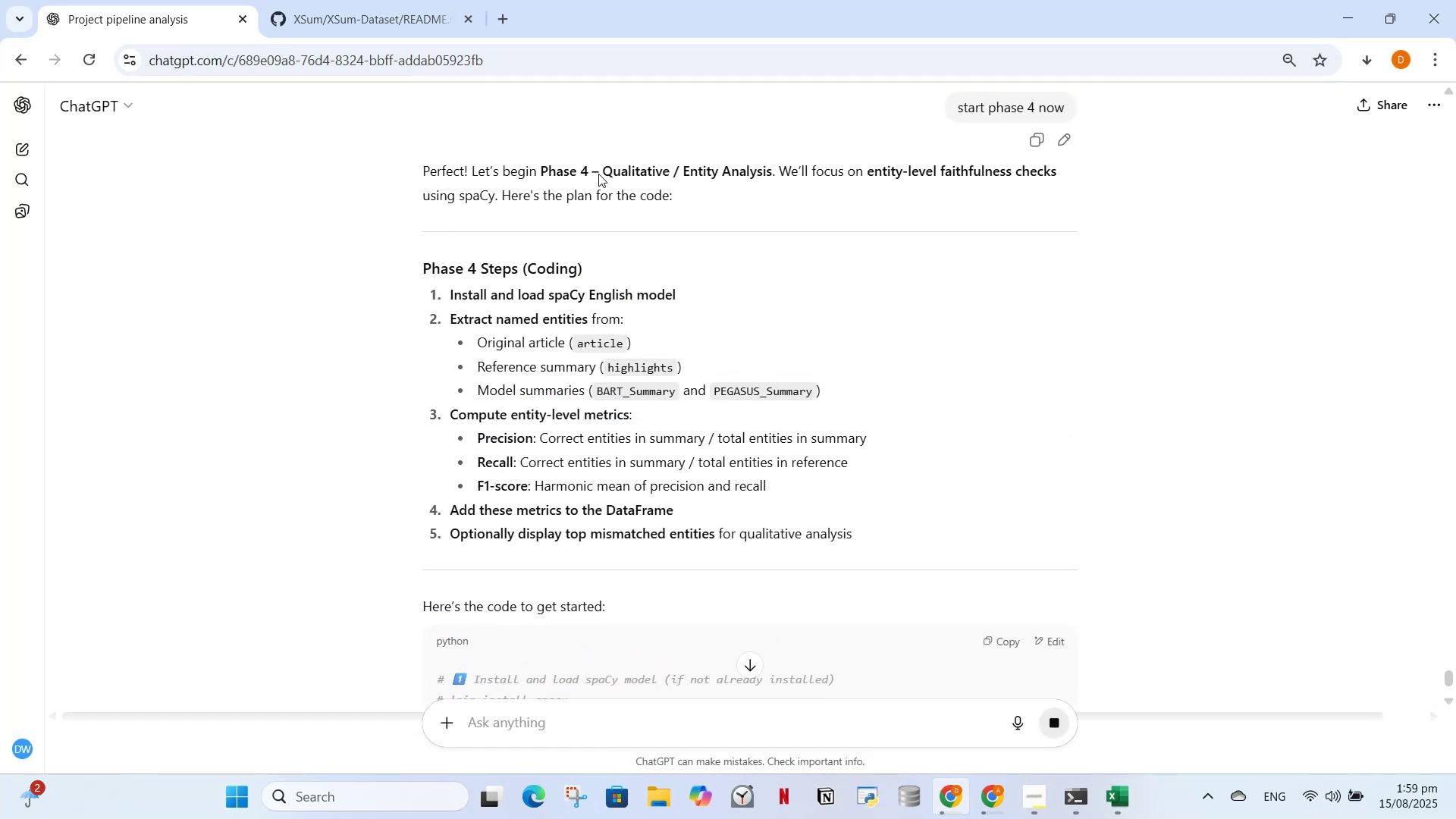 
left_click_drag(start_coordinate=[603, 174], to_coordinate=[774, 174])
 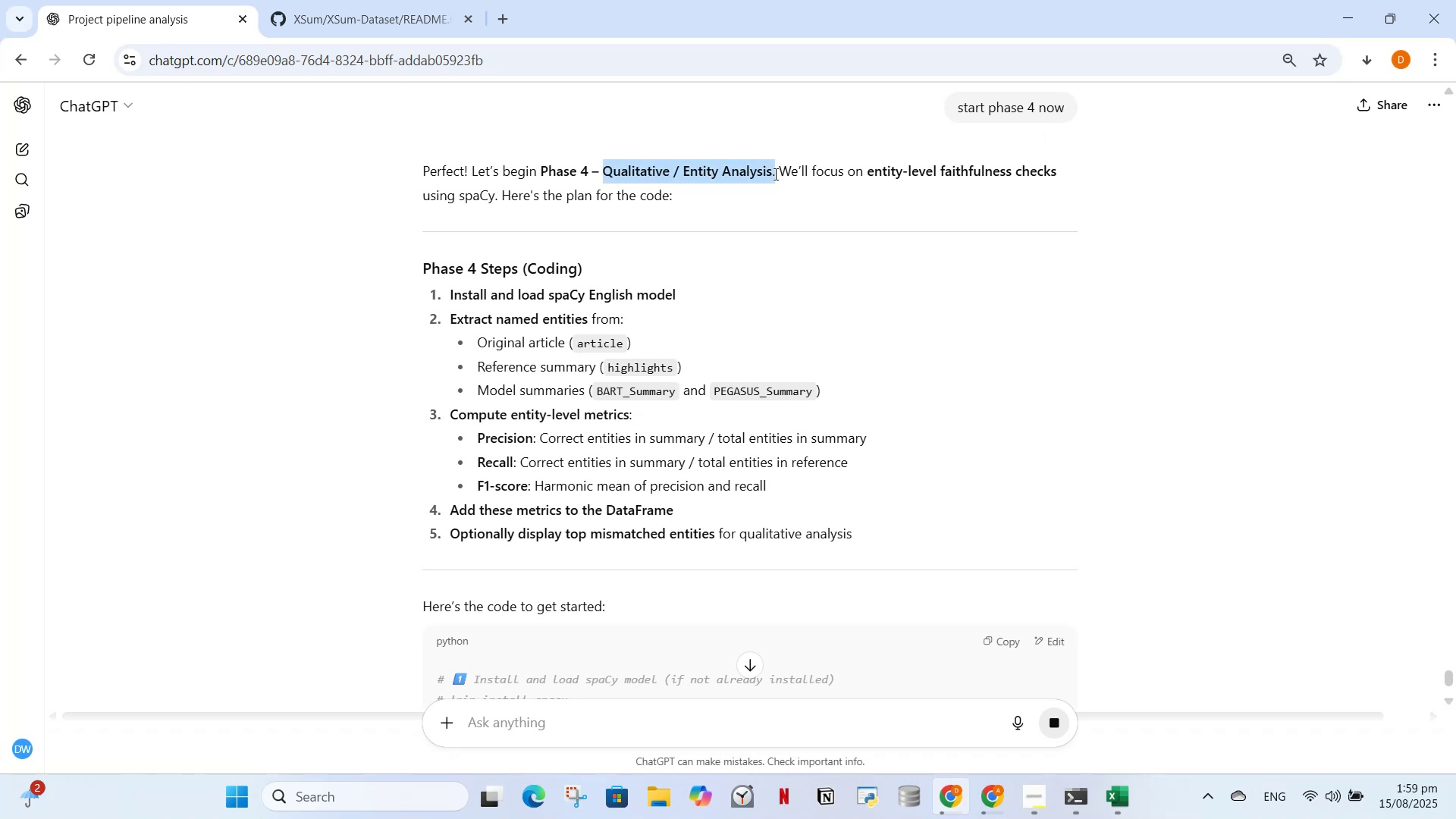 
key(Control+C)
 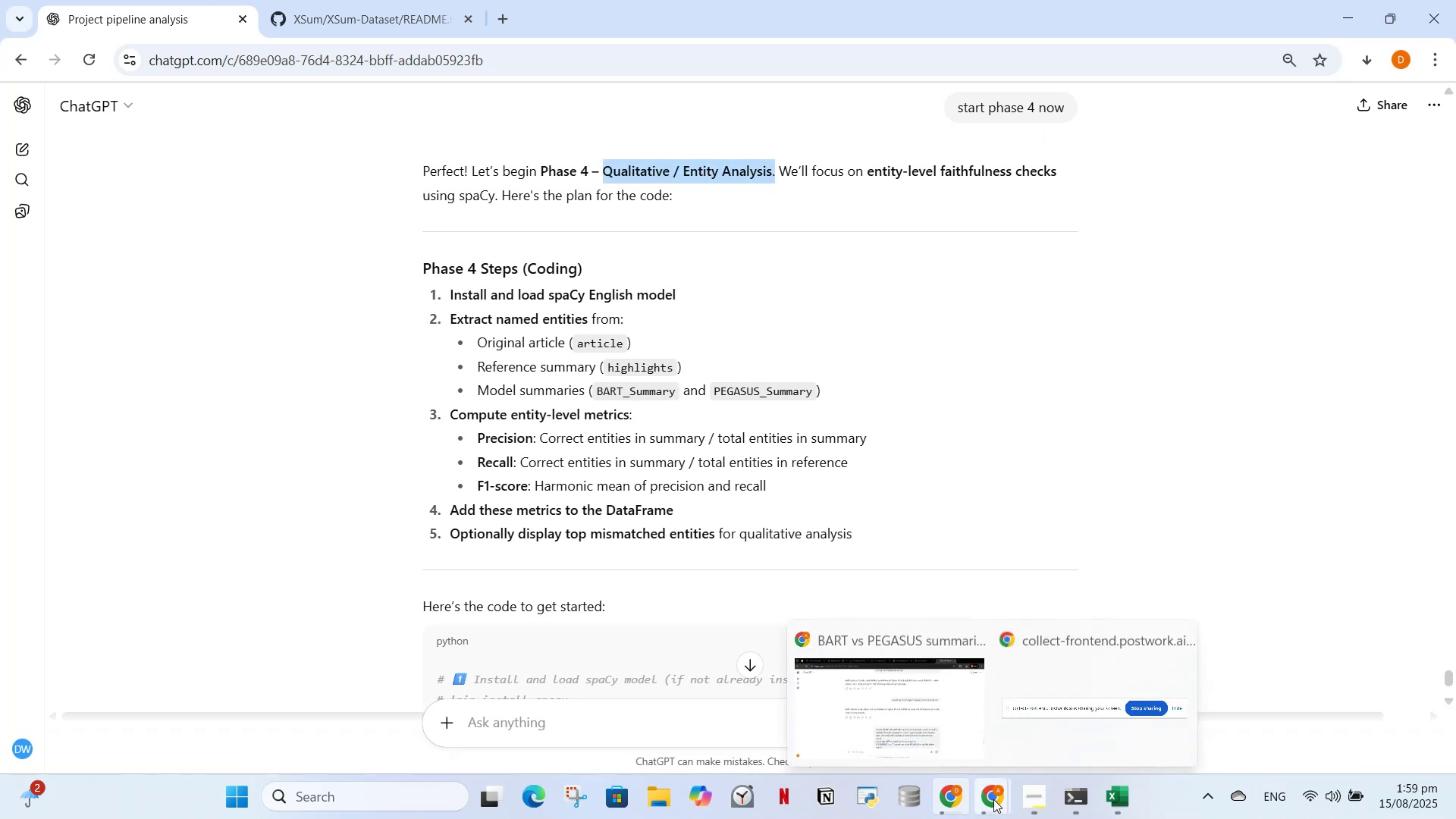 
left_click([940, 732])
 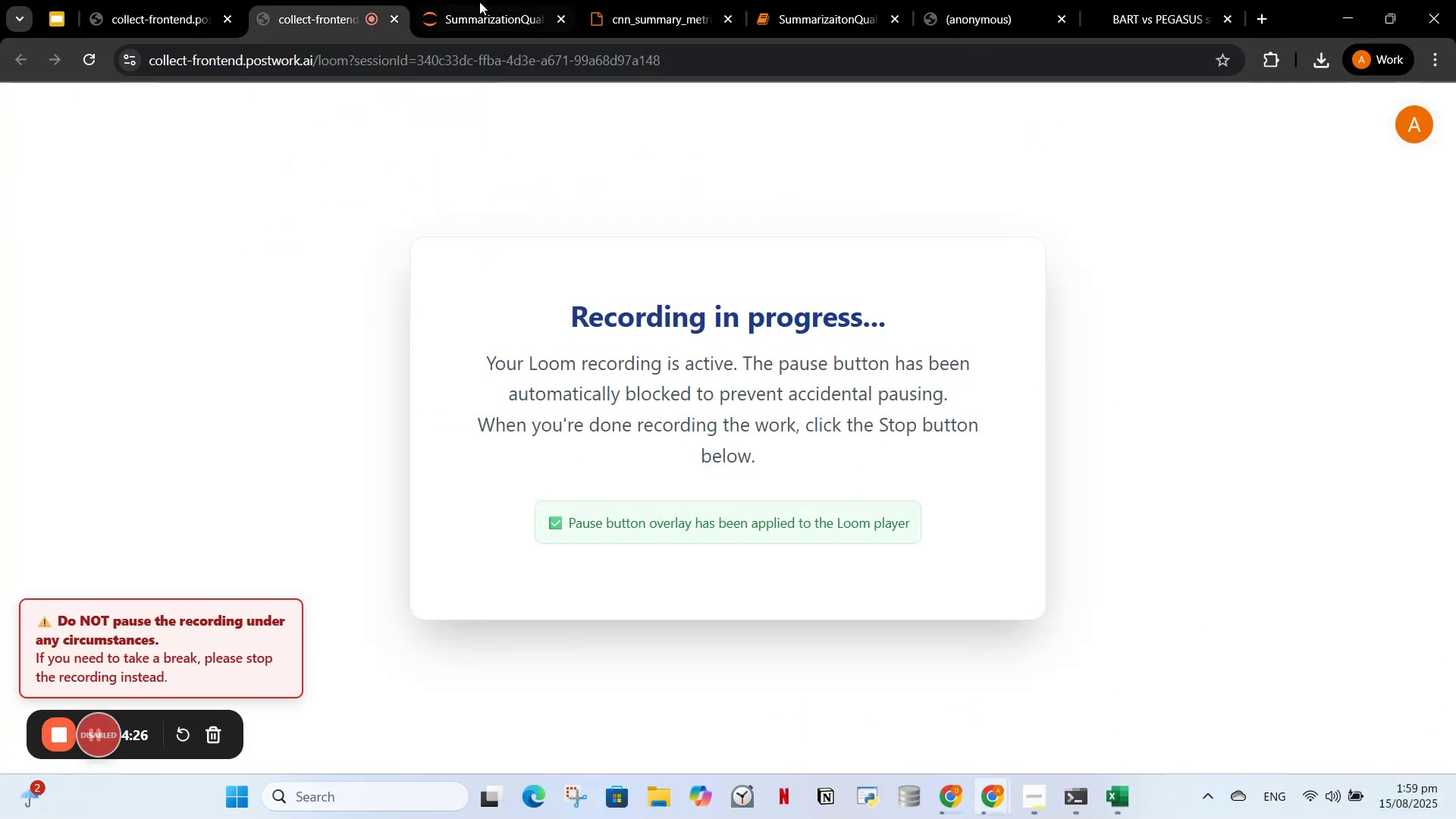 
left_click([838, 4])
 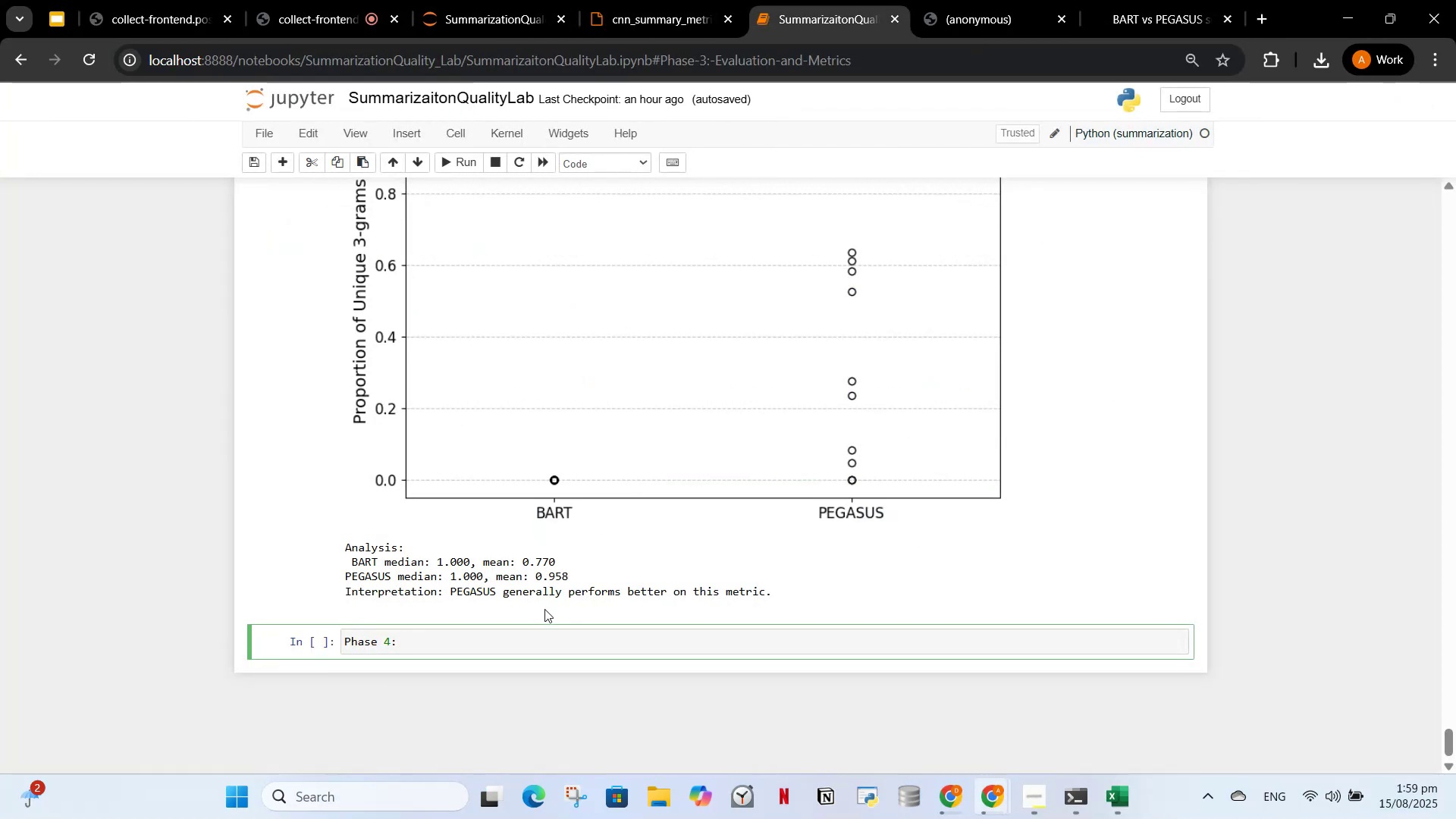 
key(V)
 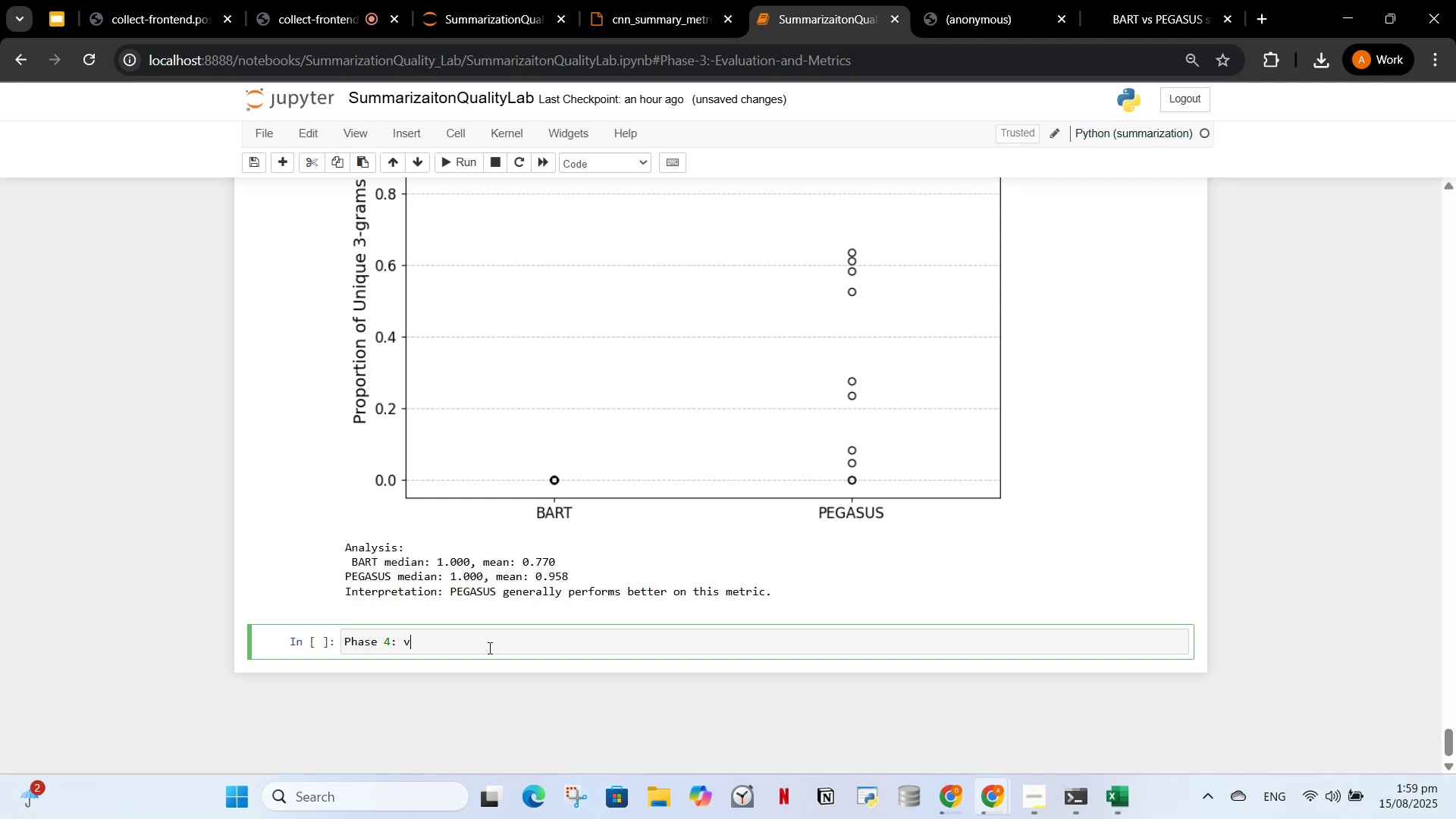 
key(Control+ControlLeft)
 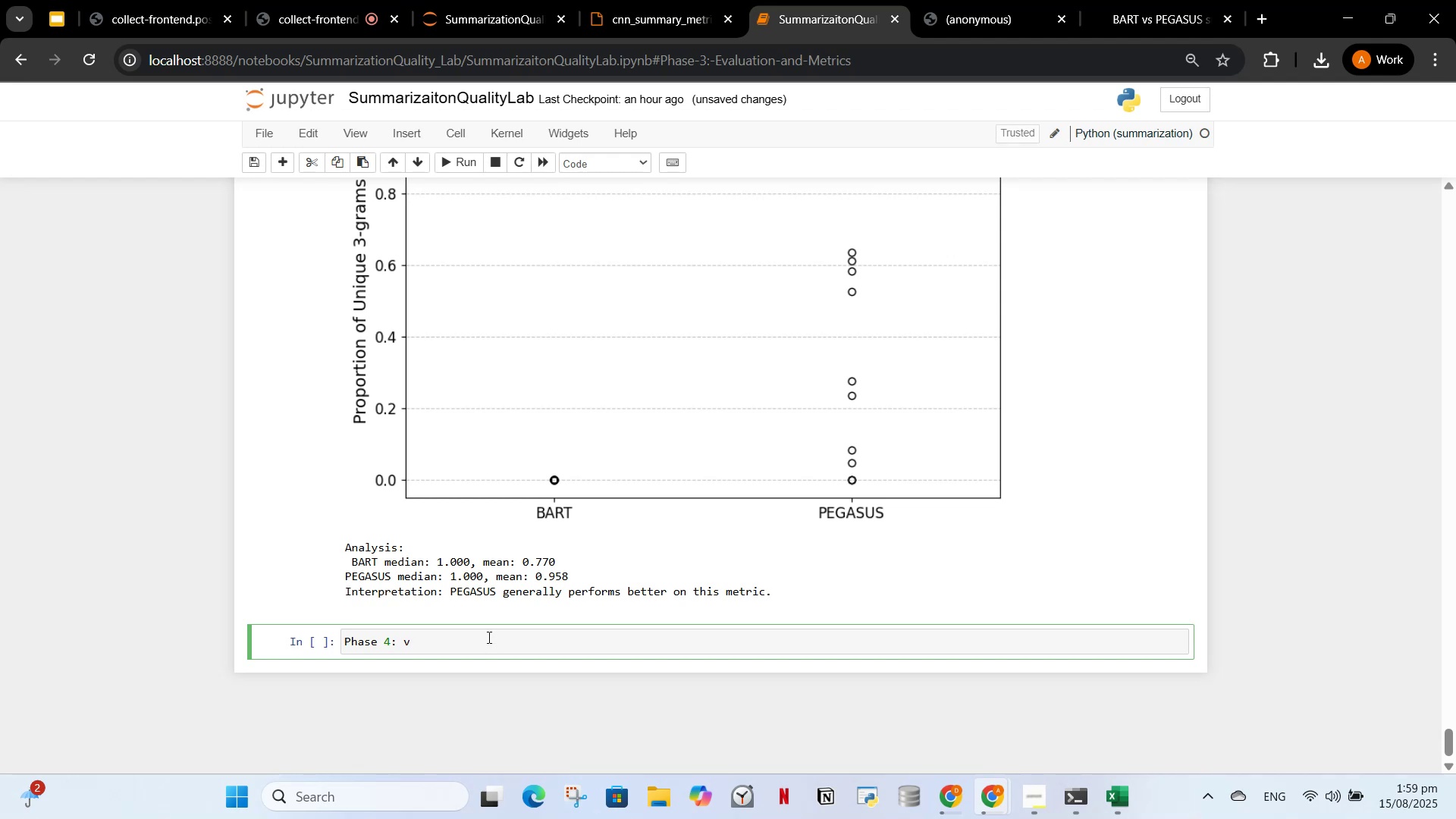 
key(Backspace)
 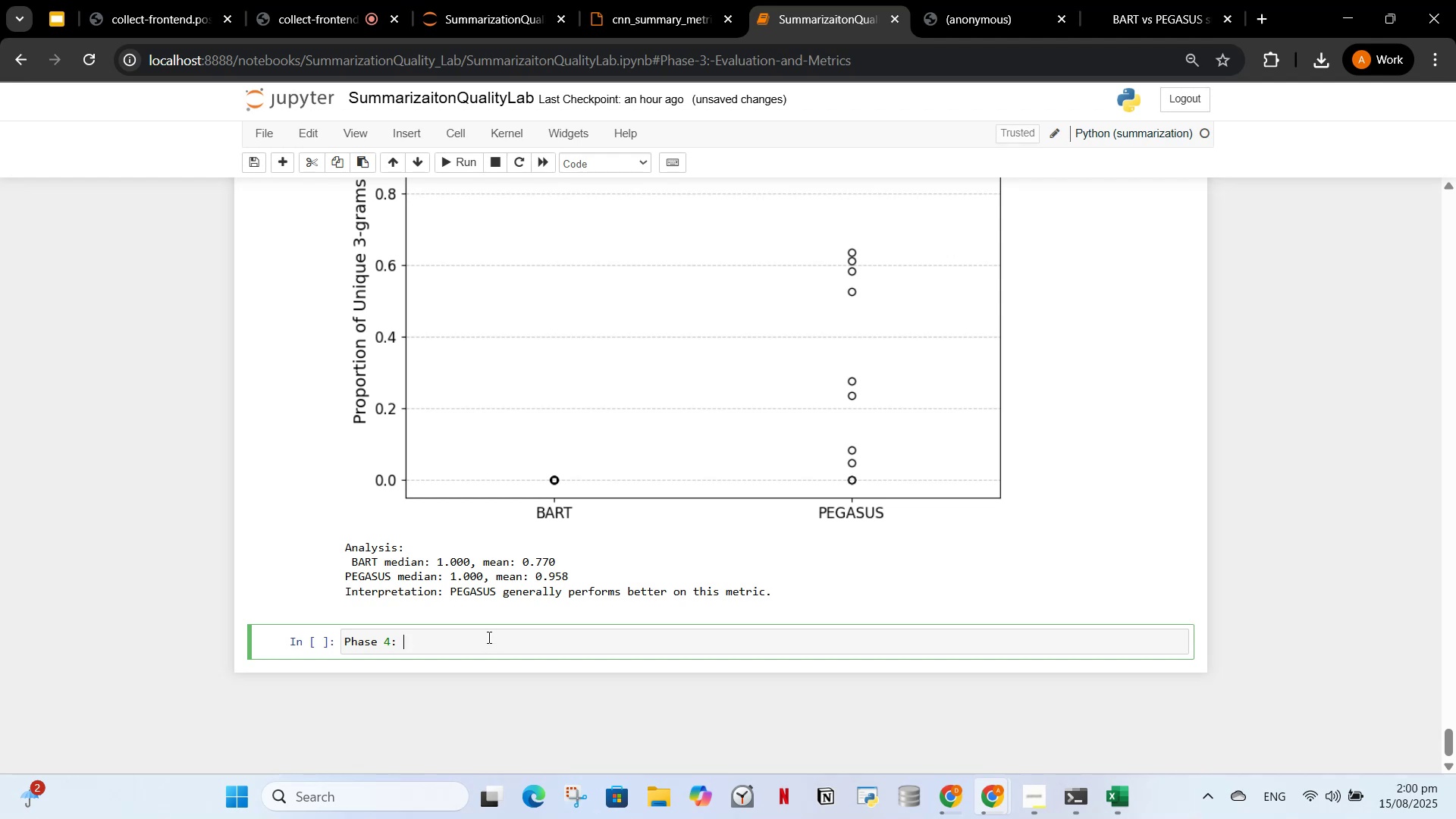 
key(Control+V)
 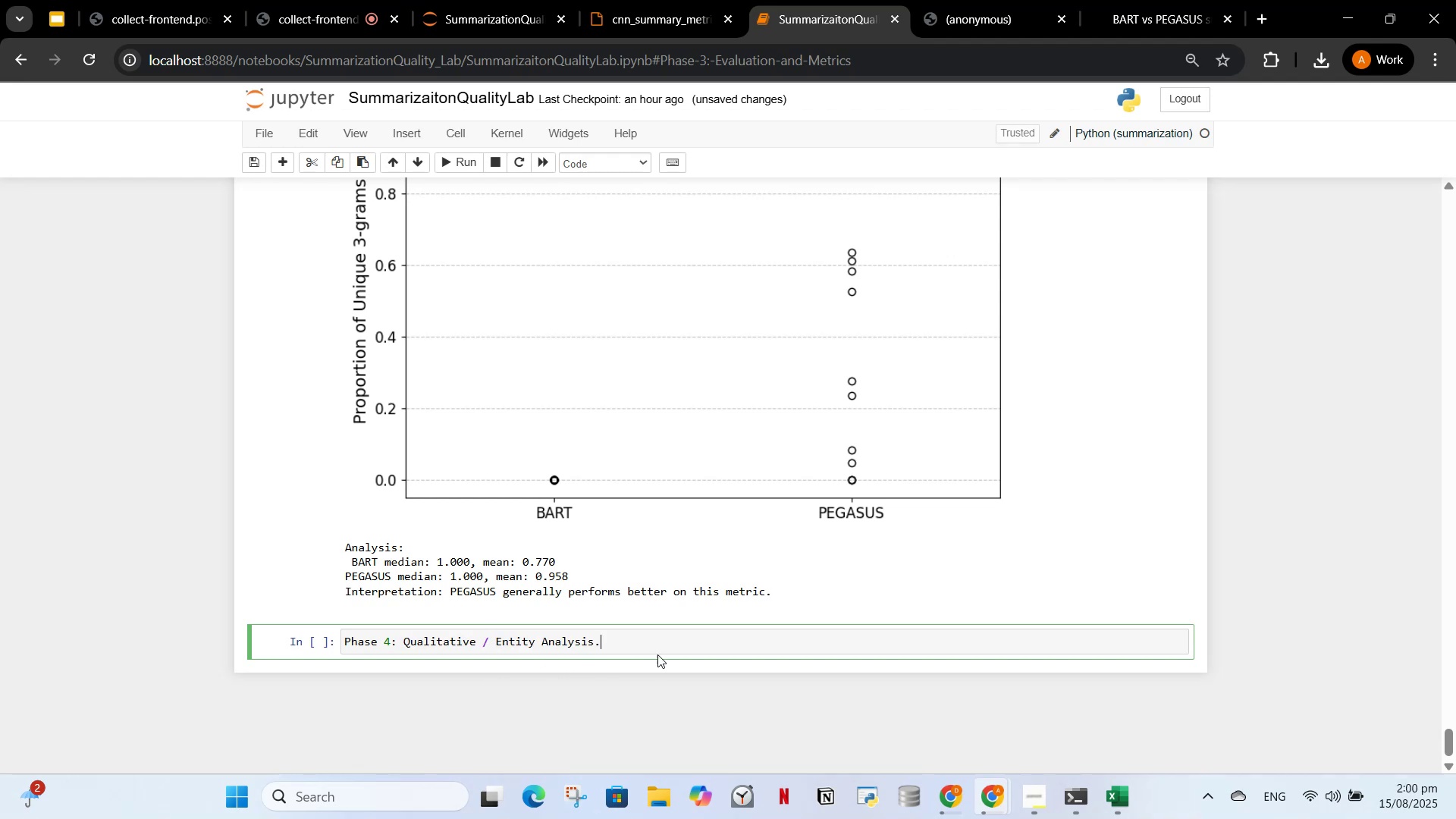 
key(Backspace)
 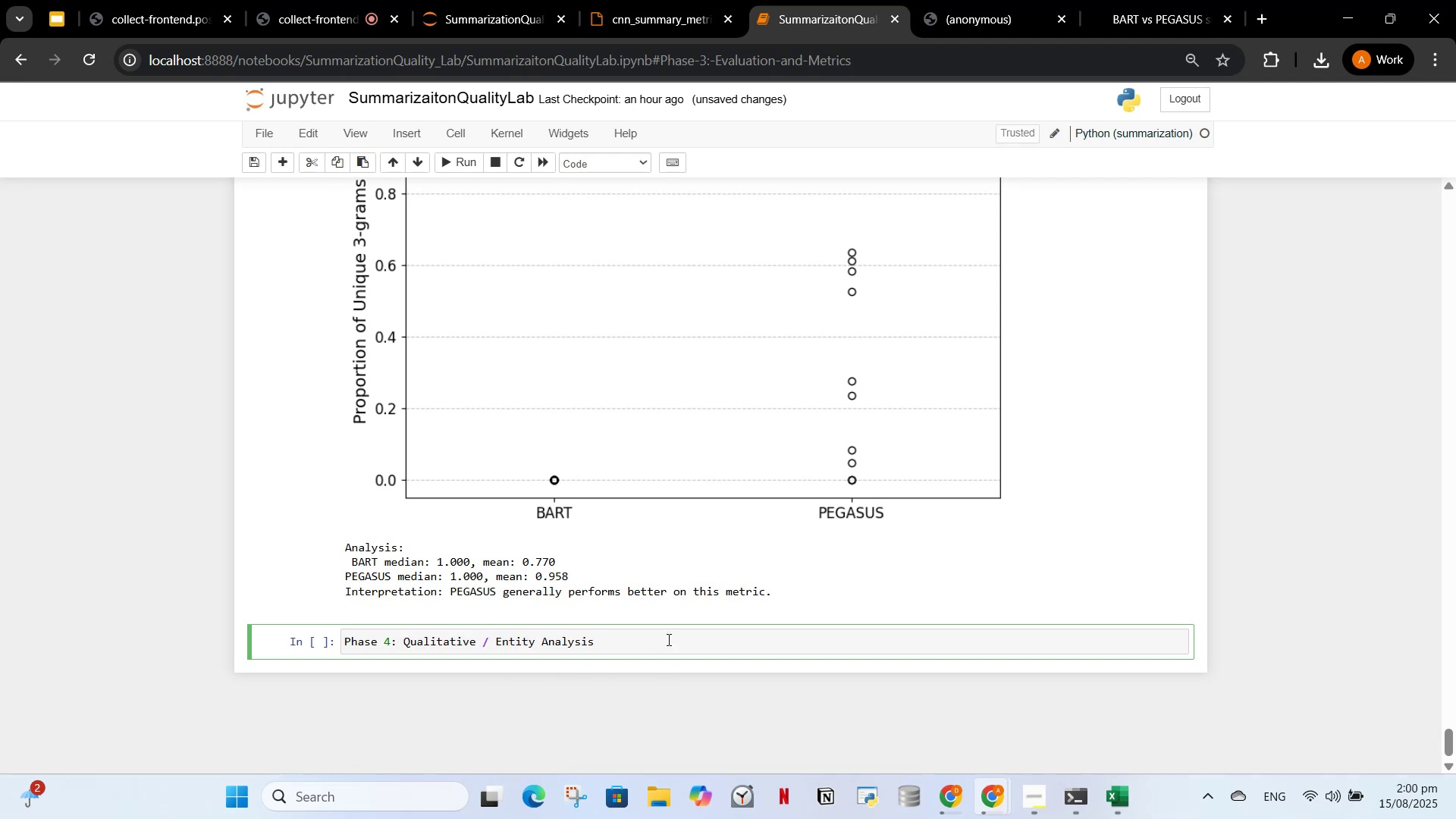 
left_click_drag(start_coordinate=[644, 646], to_coordinate=[337, 648])
 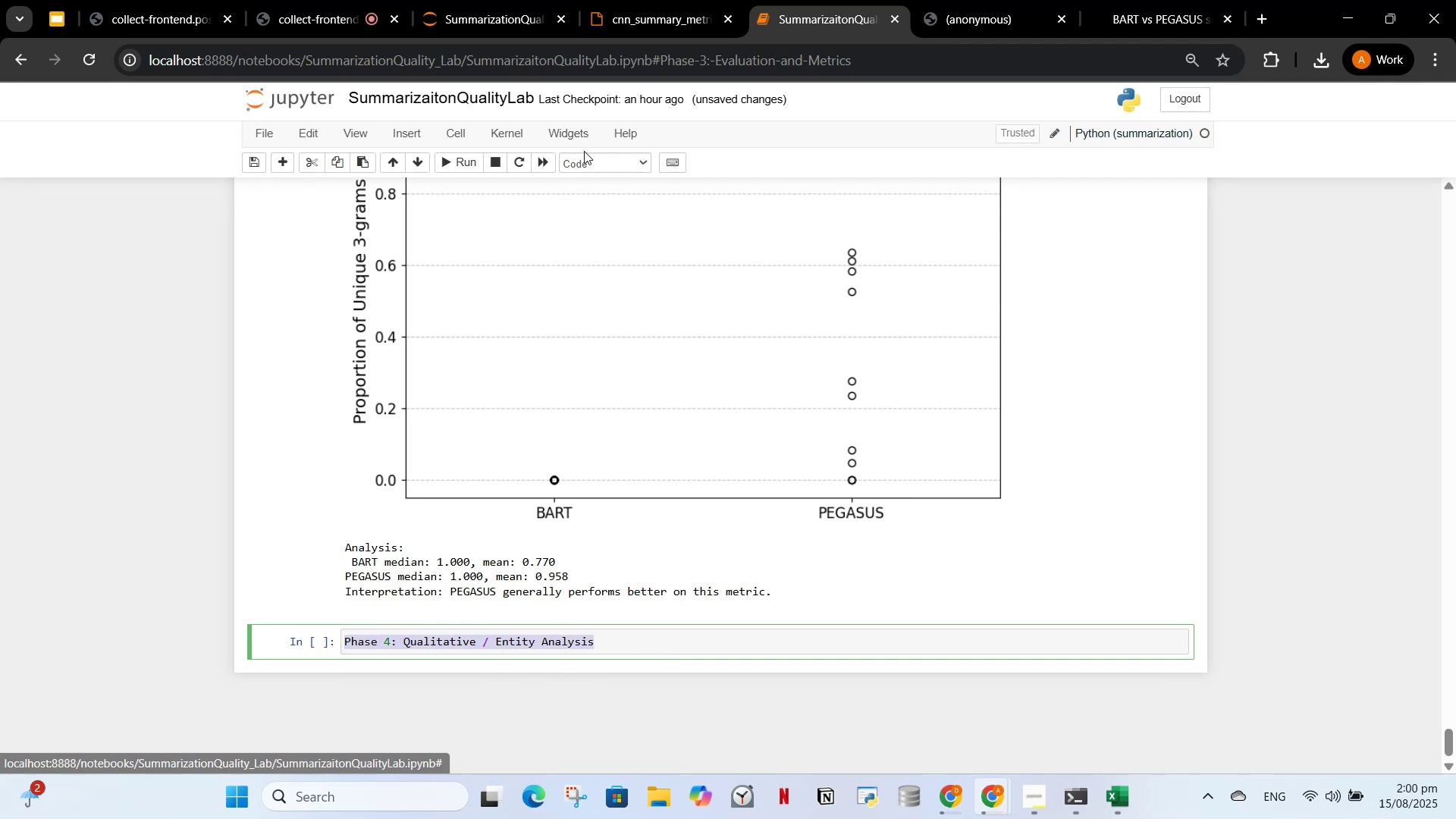 
left_click([588, 159])
 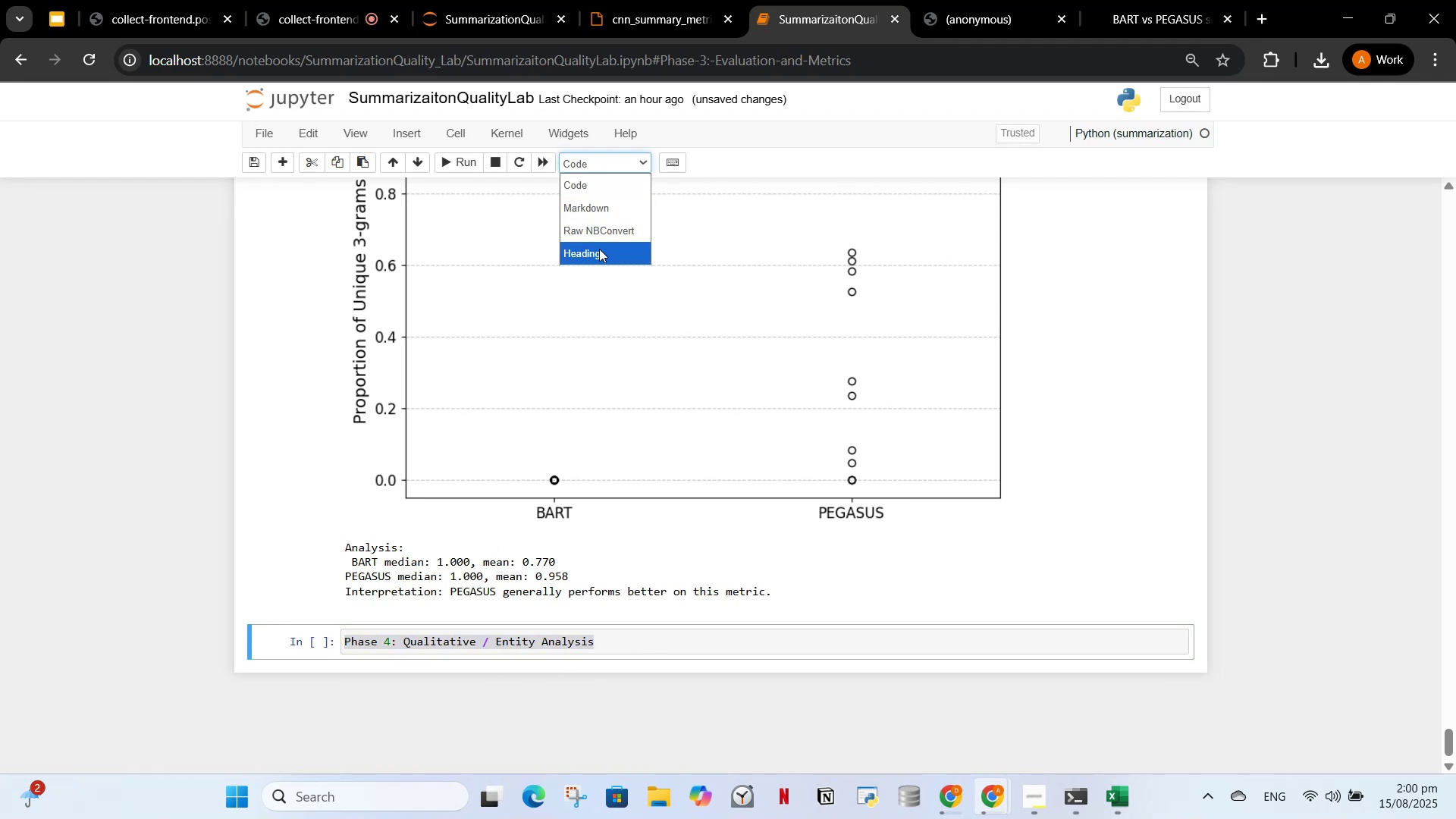 
left_click([599, 246])
 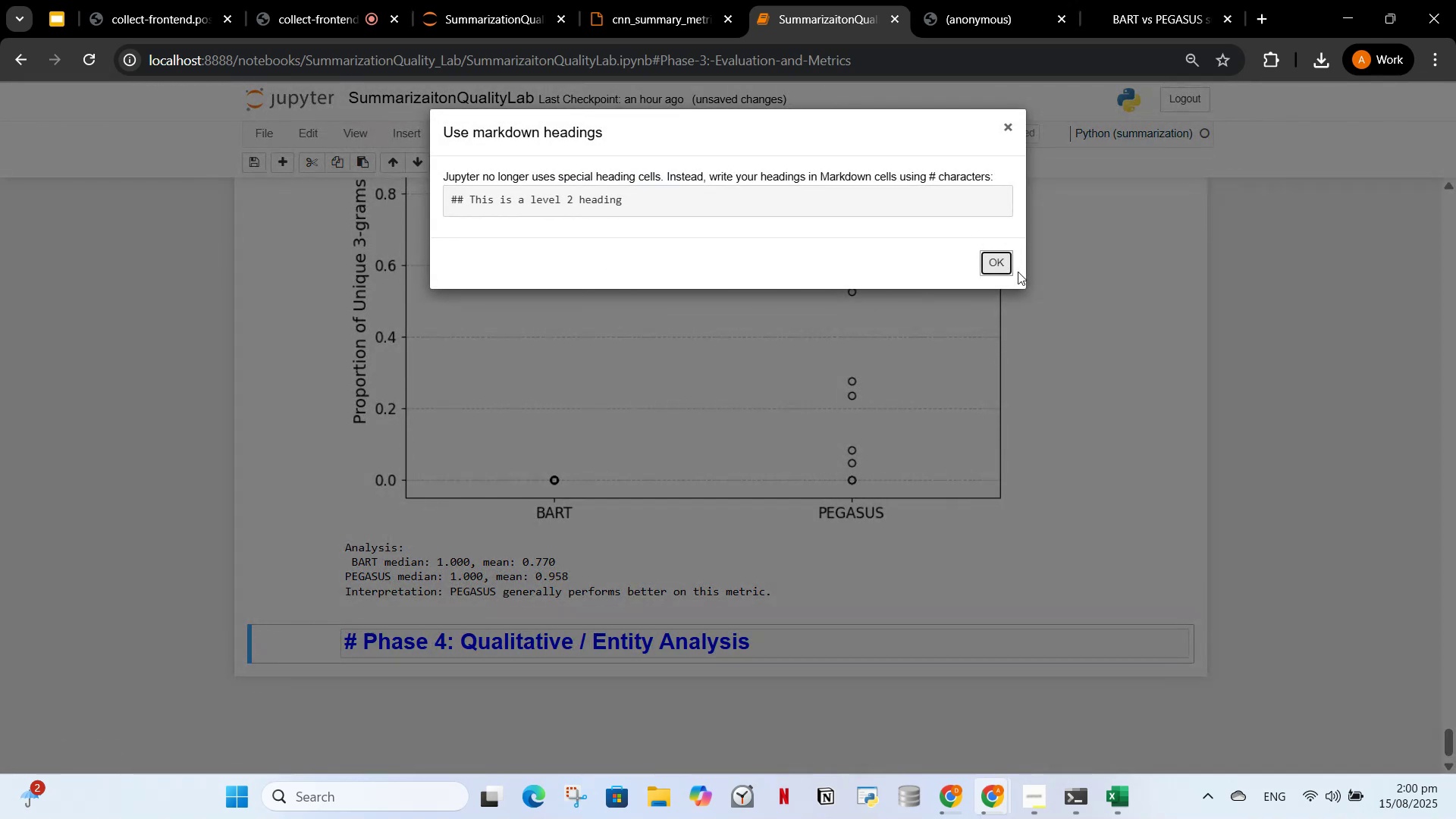 
left_click([1000, 264])
 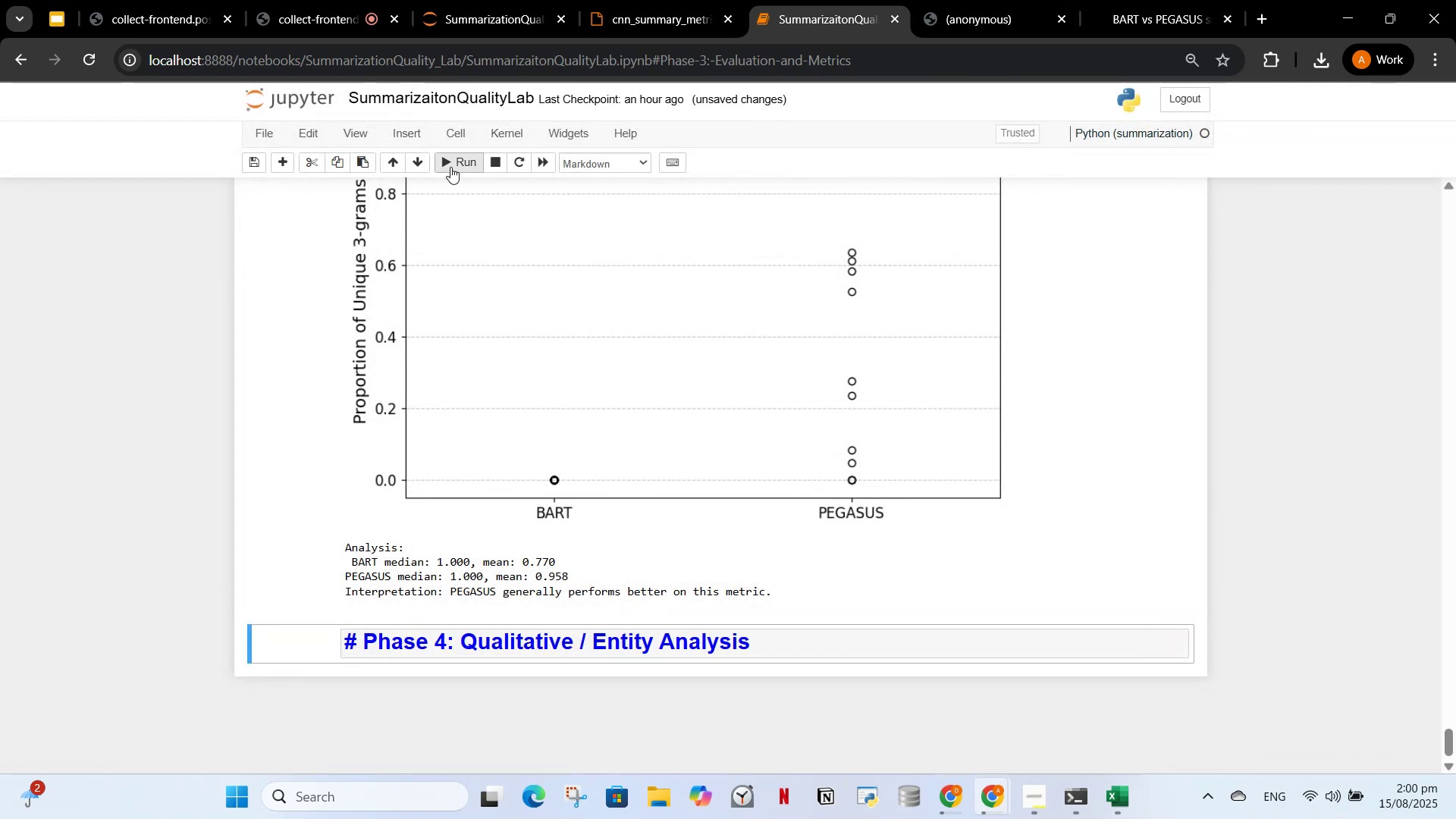 
left_click([450, 167])
 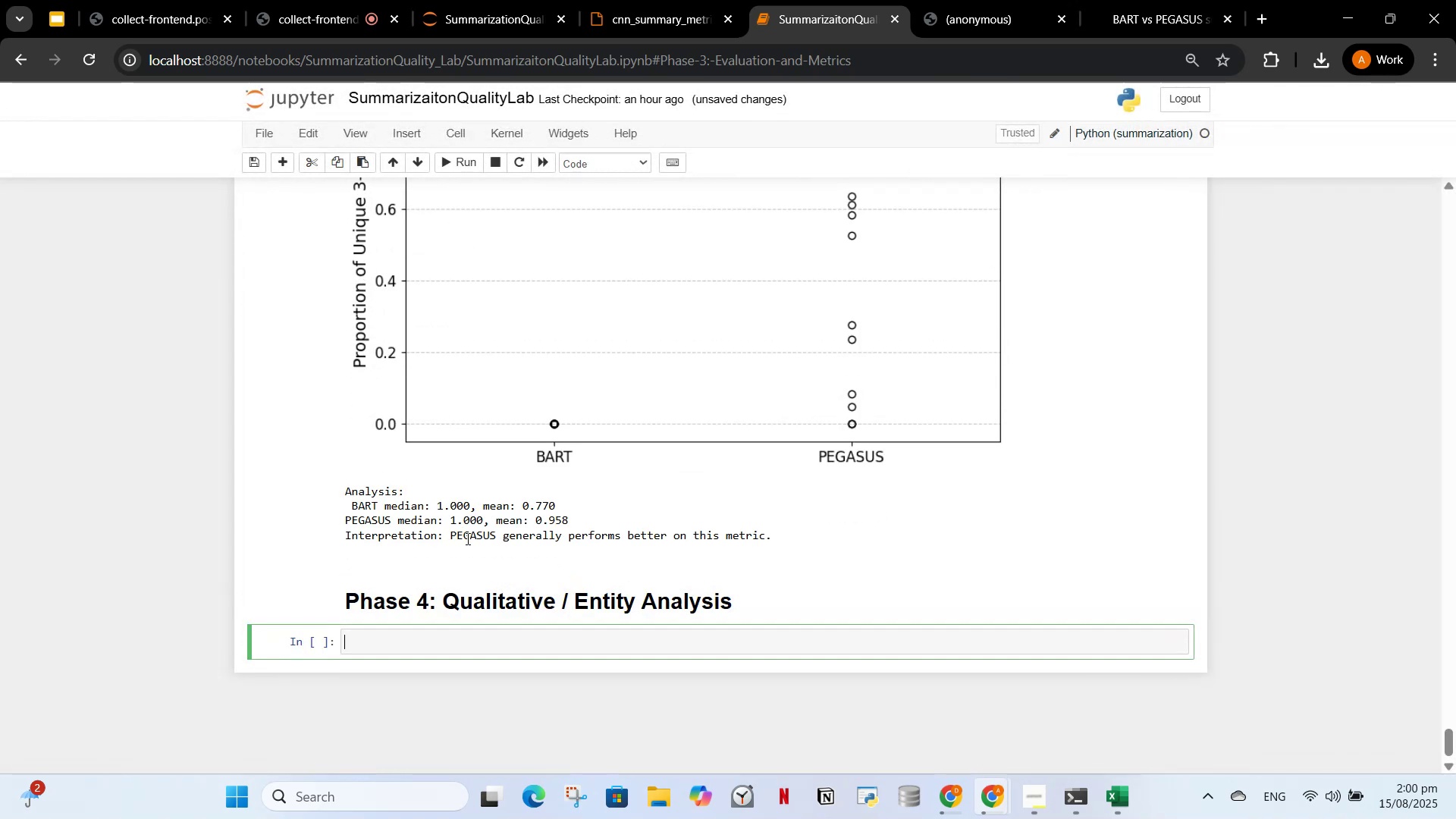 
scroll: coordinate [466, 511], scroll_direction: up, amount: 4.0
 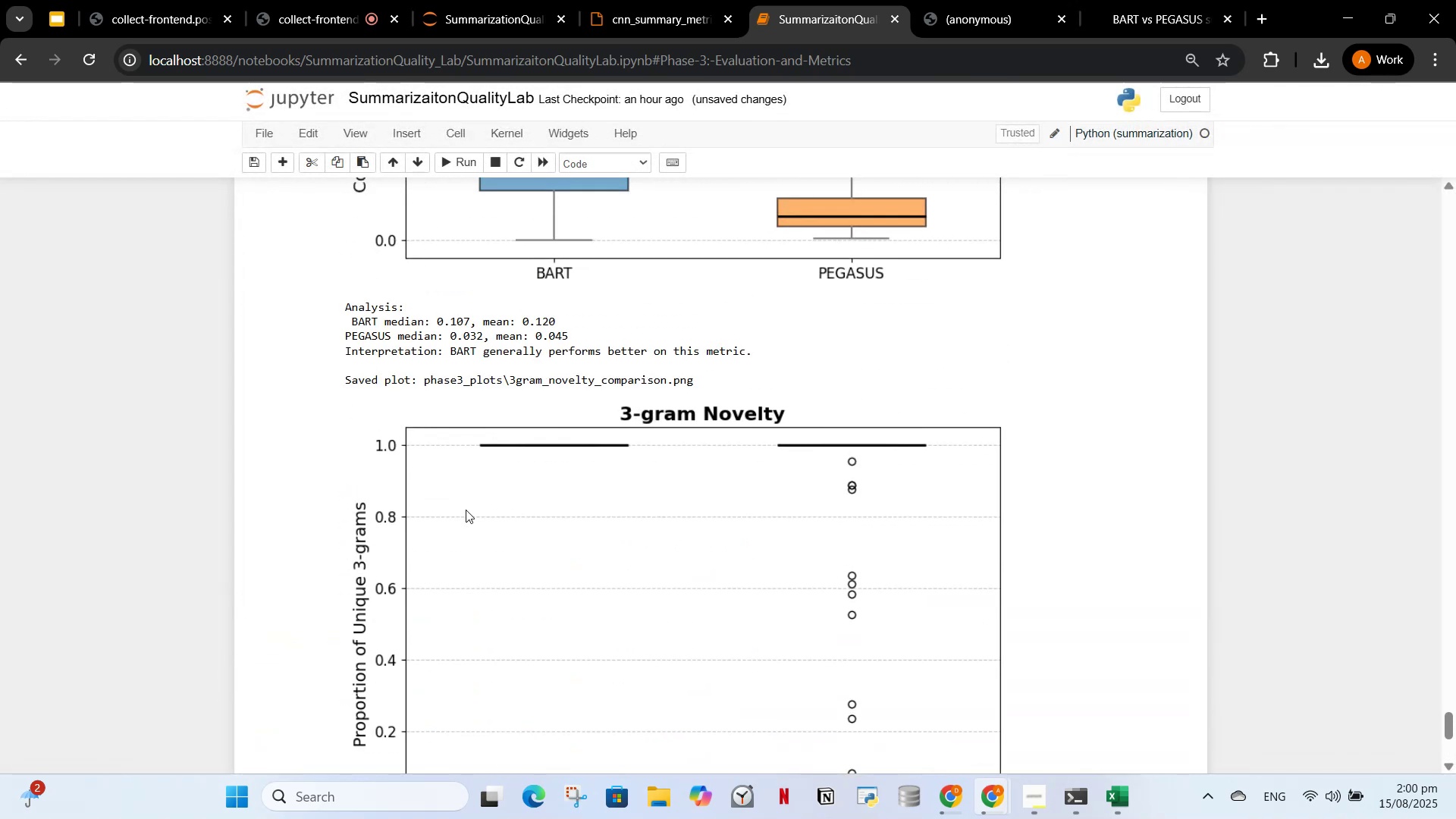 
scroll: coordinate [531, 444], scroll_direction: down, amount: 10.0
 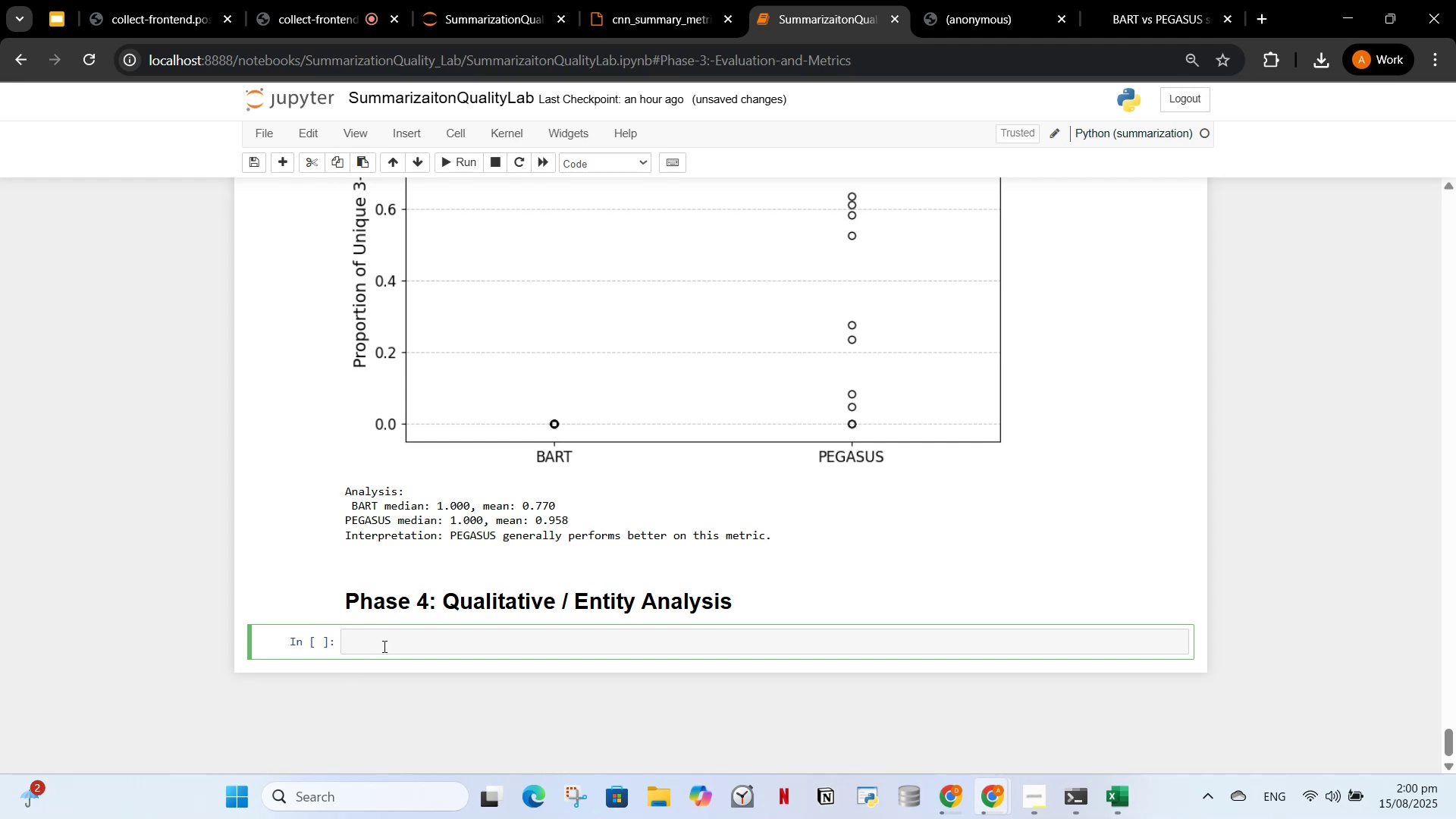 
left_click([391, 635])
 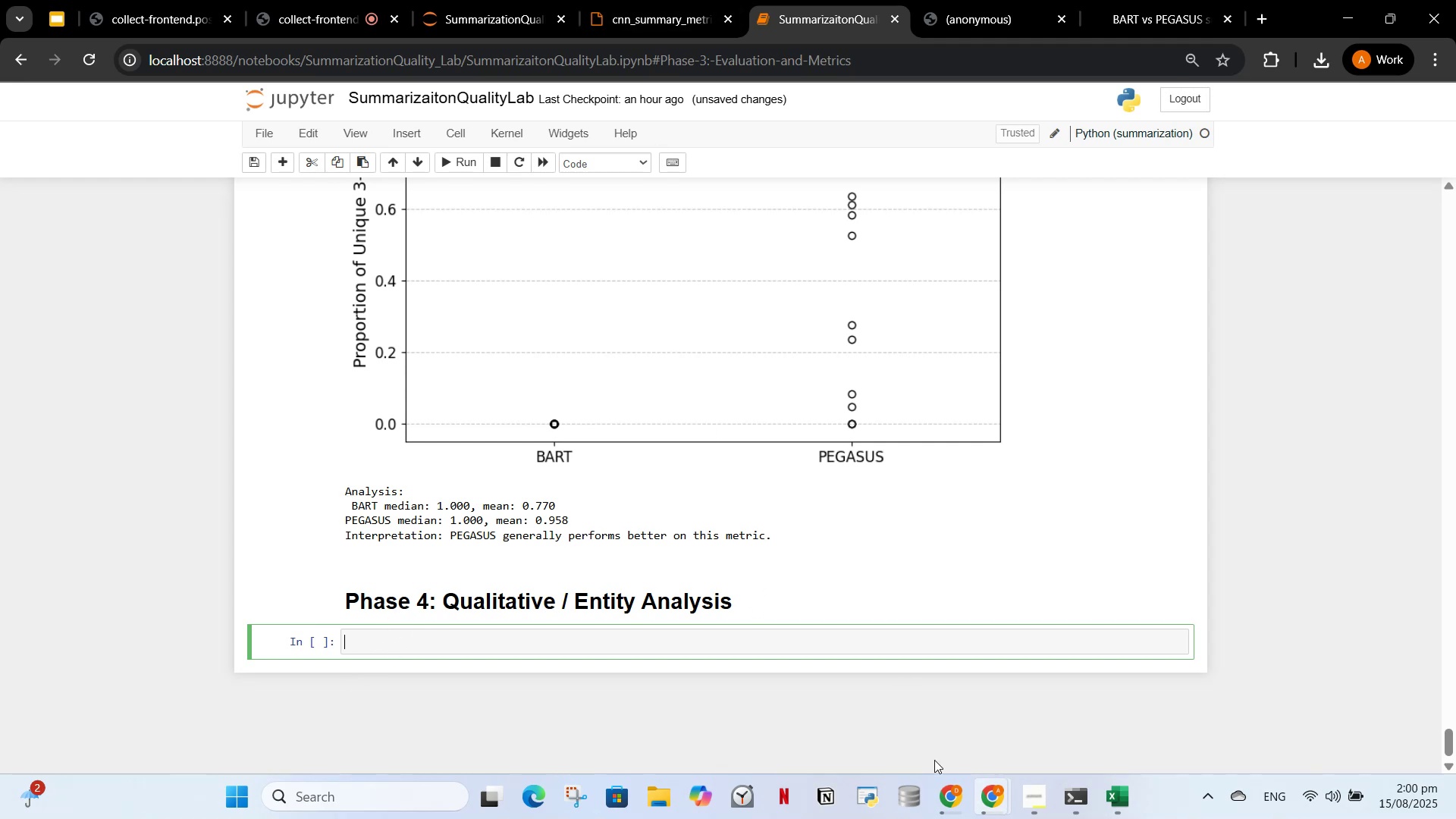 
left_click([943, 797])
 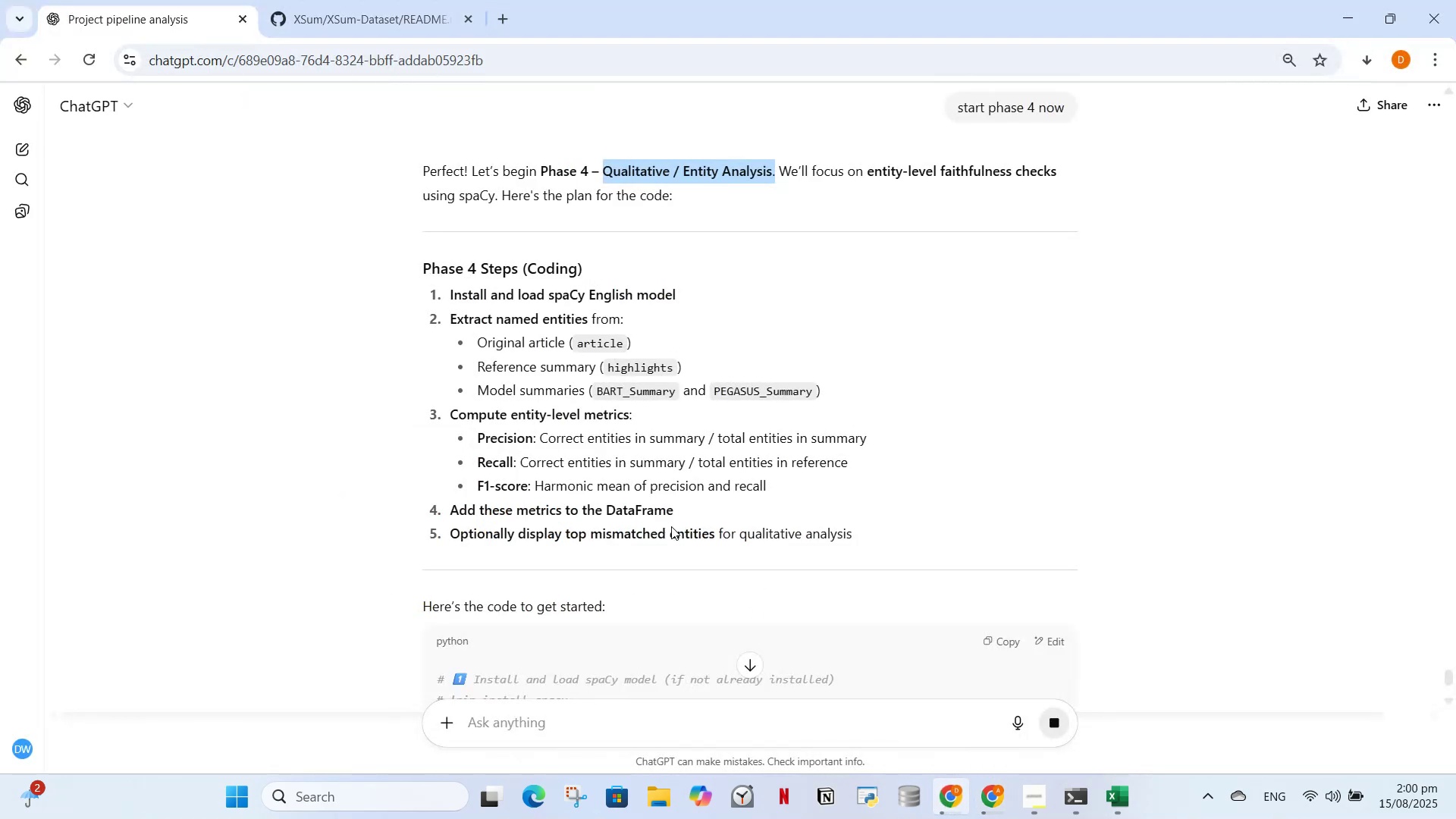 
scroll: coordinate [736, 456], scroll_direction: down, amount: 25.0
 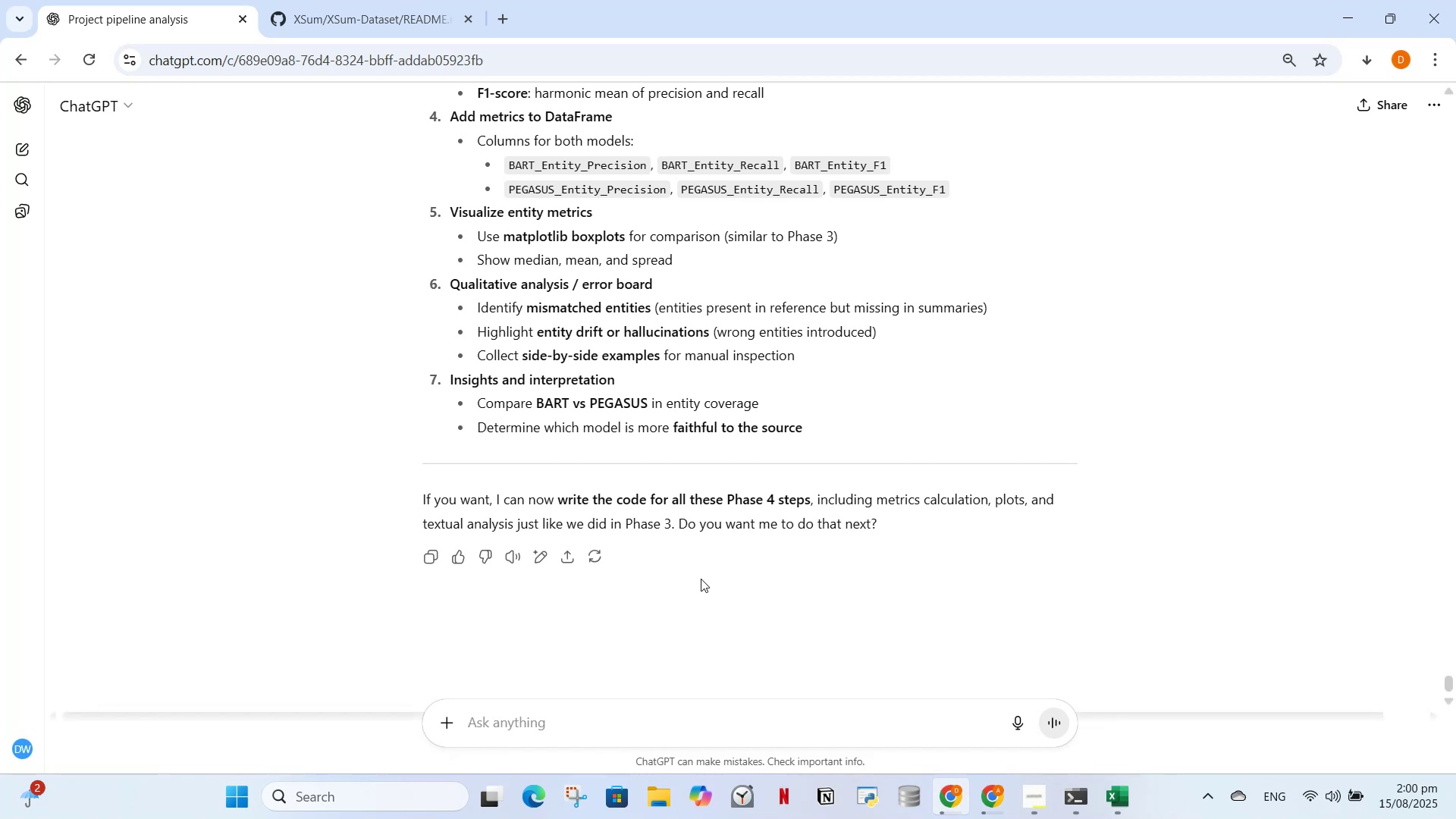 
wait(6.32)
 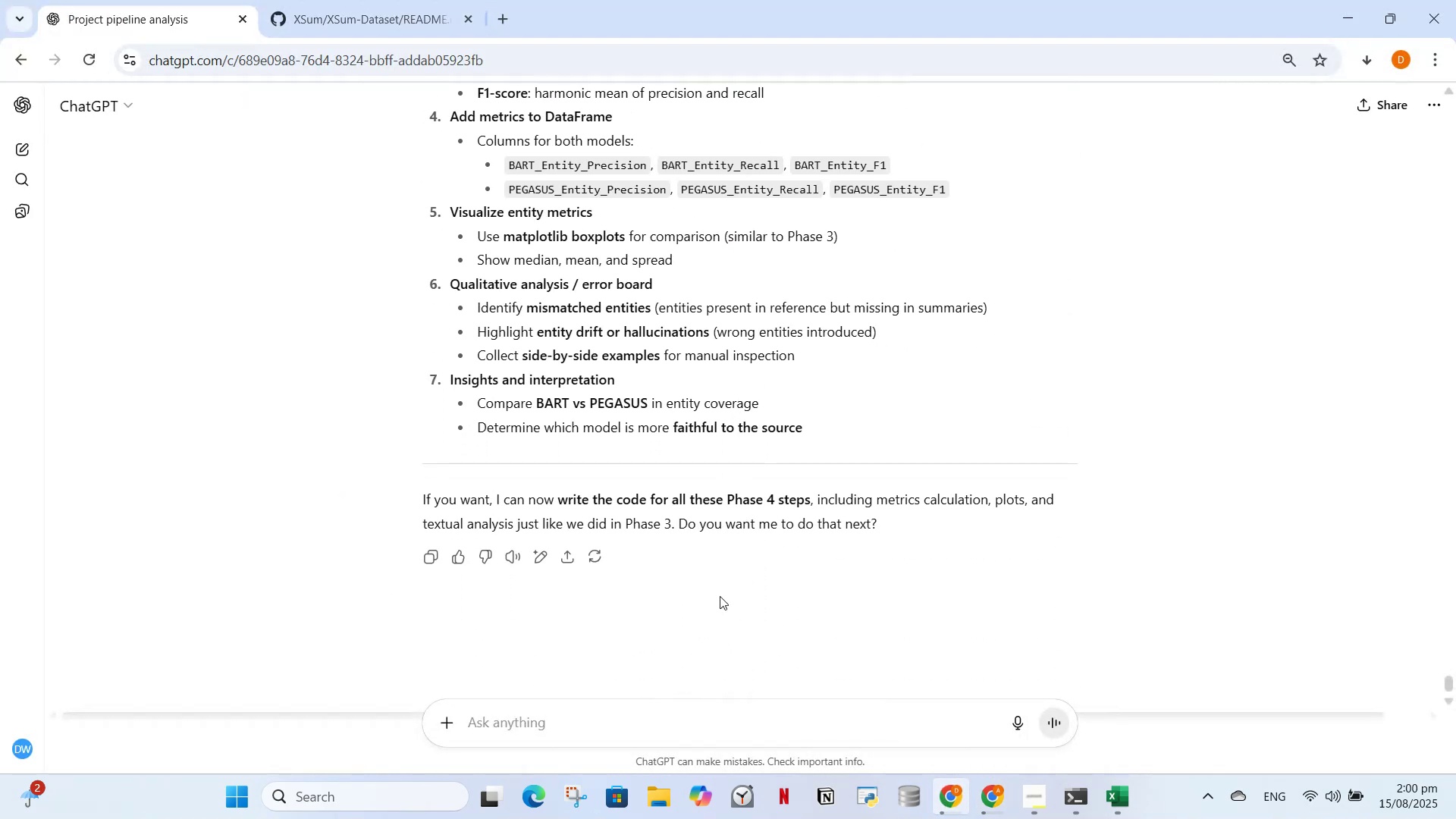 
type(yes)
 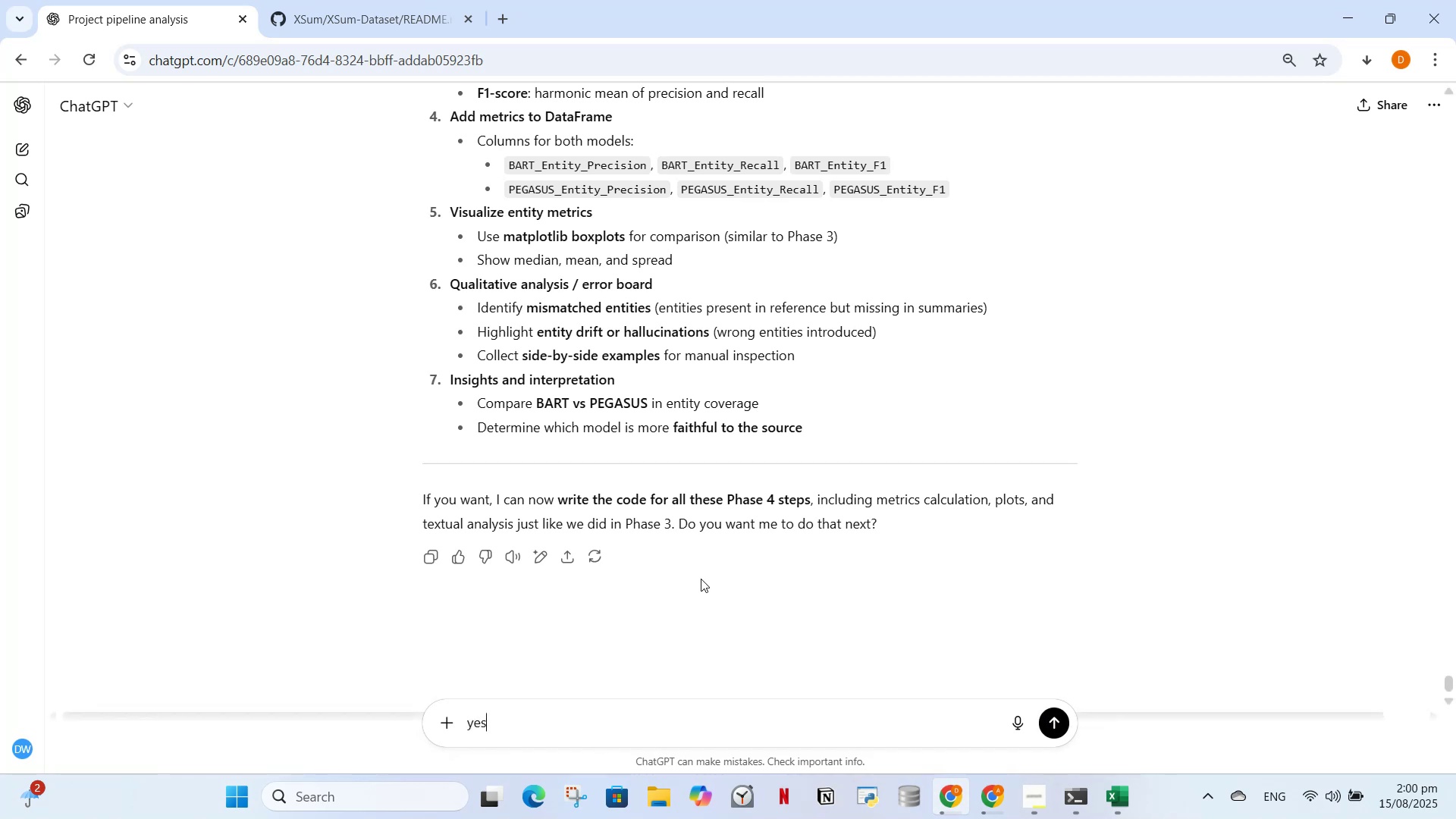 
key(Enter)
 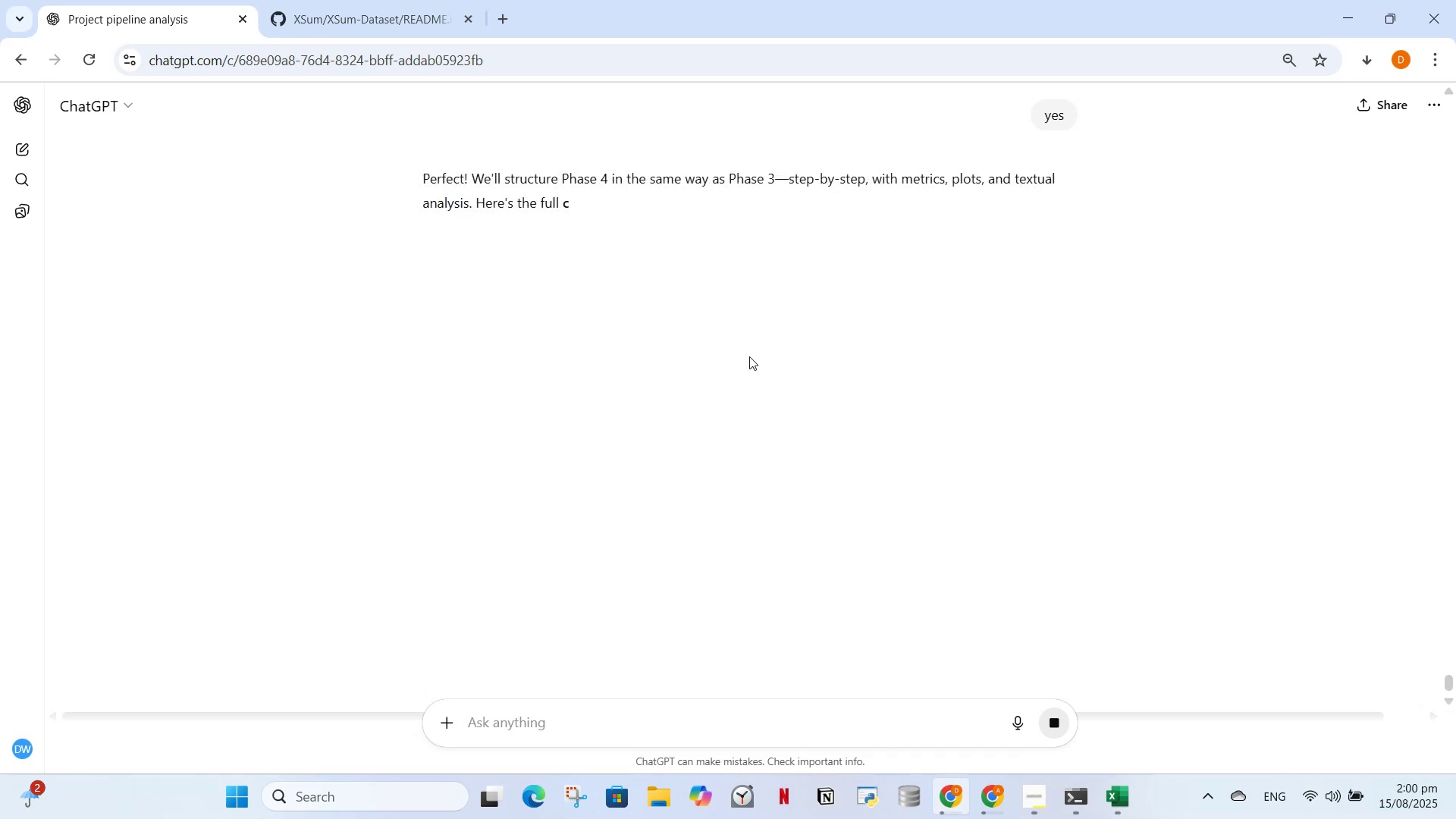 
wait(11.16)
 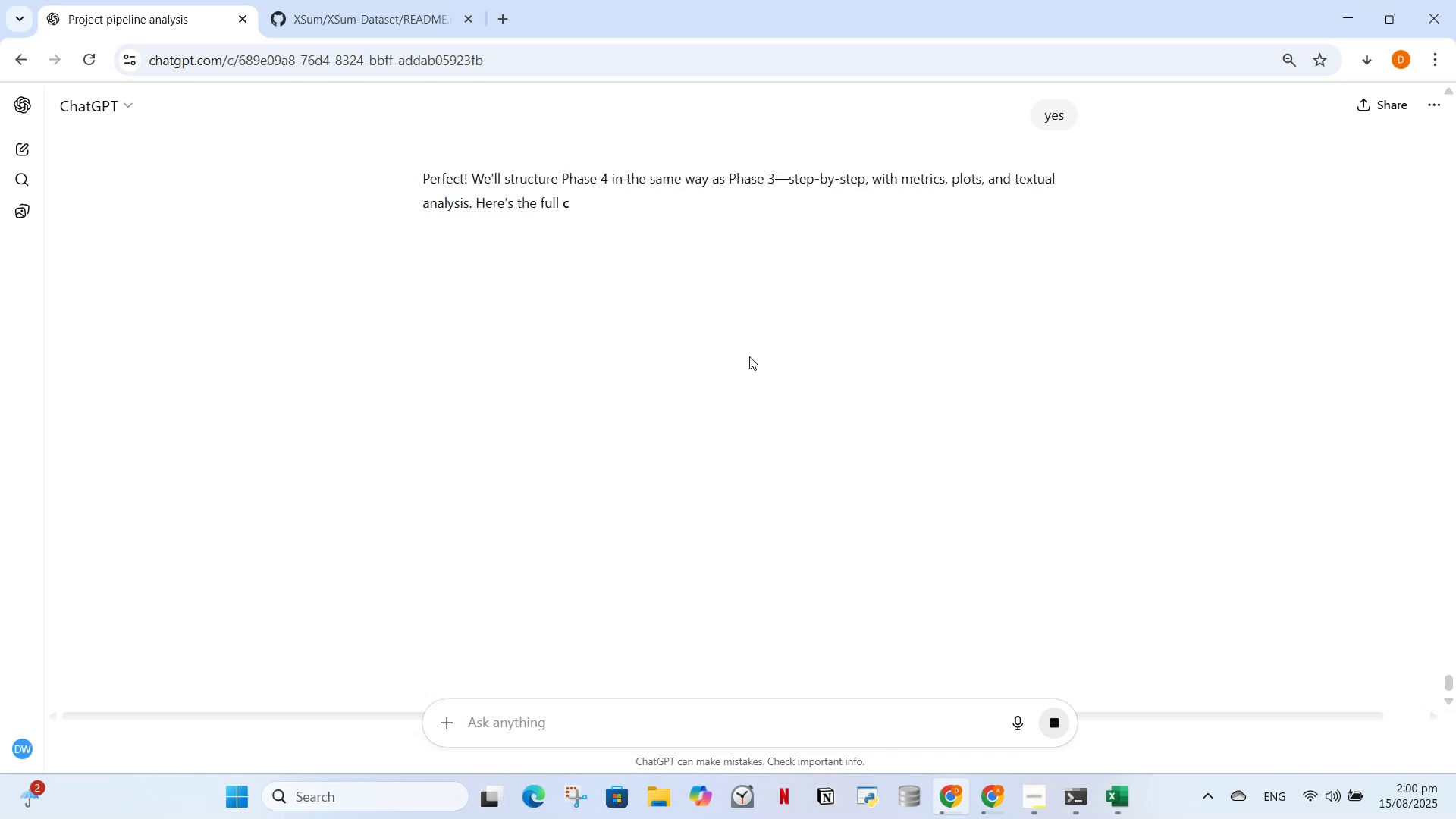 
scroll: coordinate [1109, 398], scroll_direction: down, amount: 16.0
 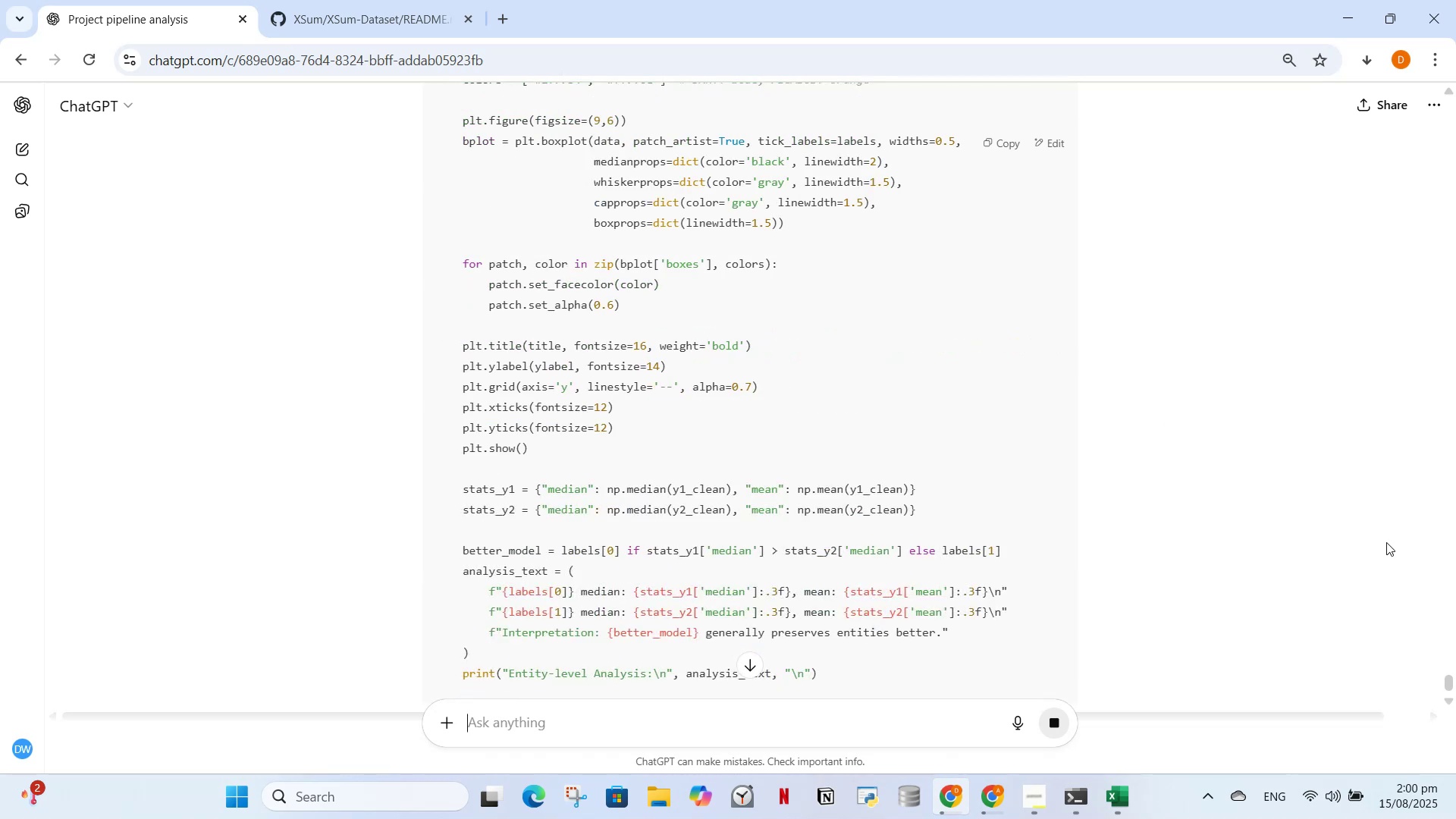 
scroll: coordinate [791, 448], scroll_direction: down, amount: 8.0
 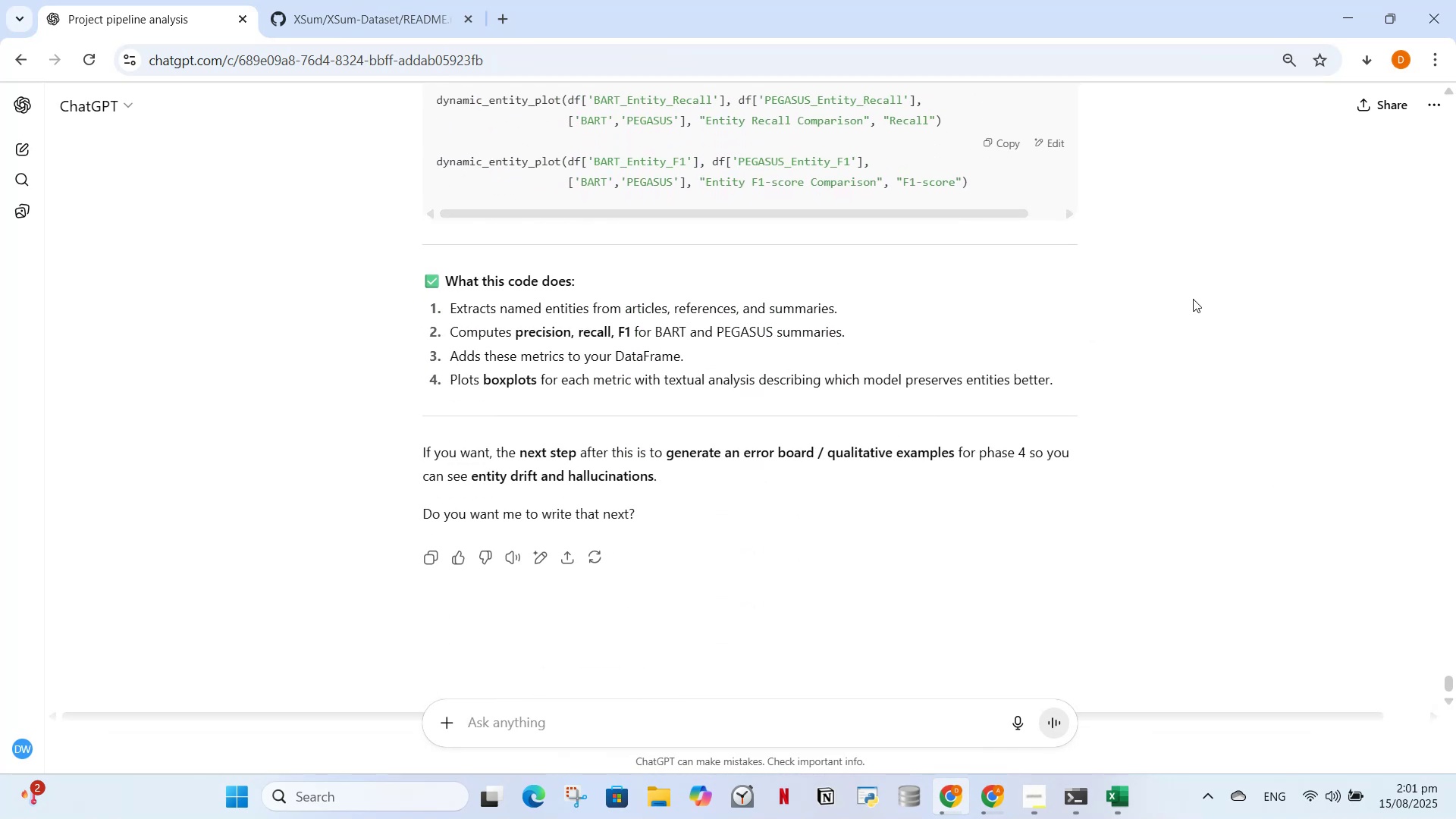 
wait(6.59)
 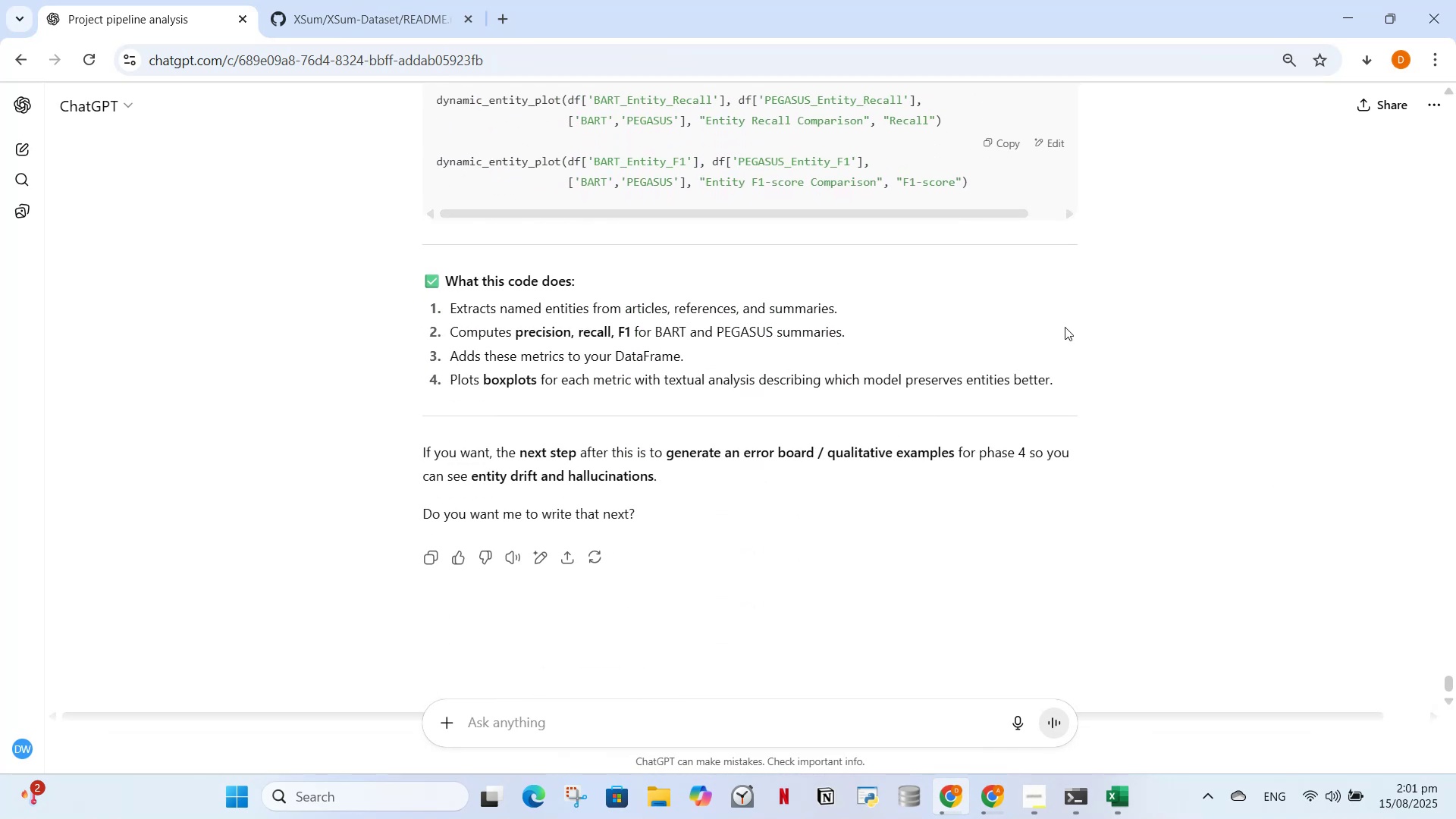 
scroll: coordinate [1187, 299], scroll_direction: up, amount: 4.0
 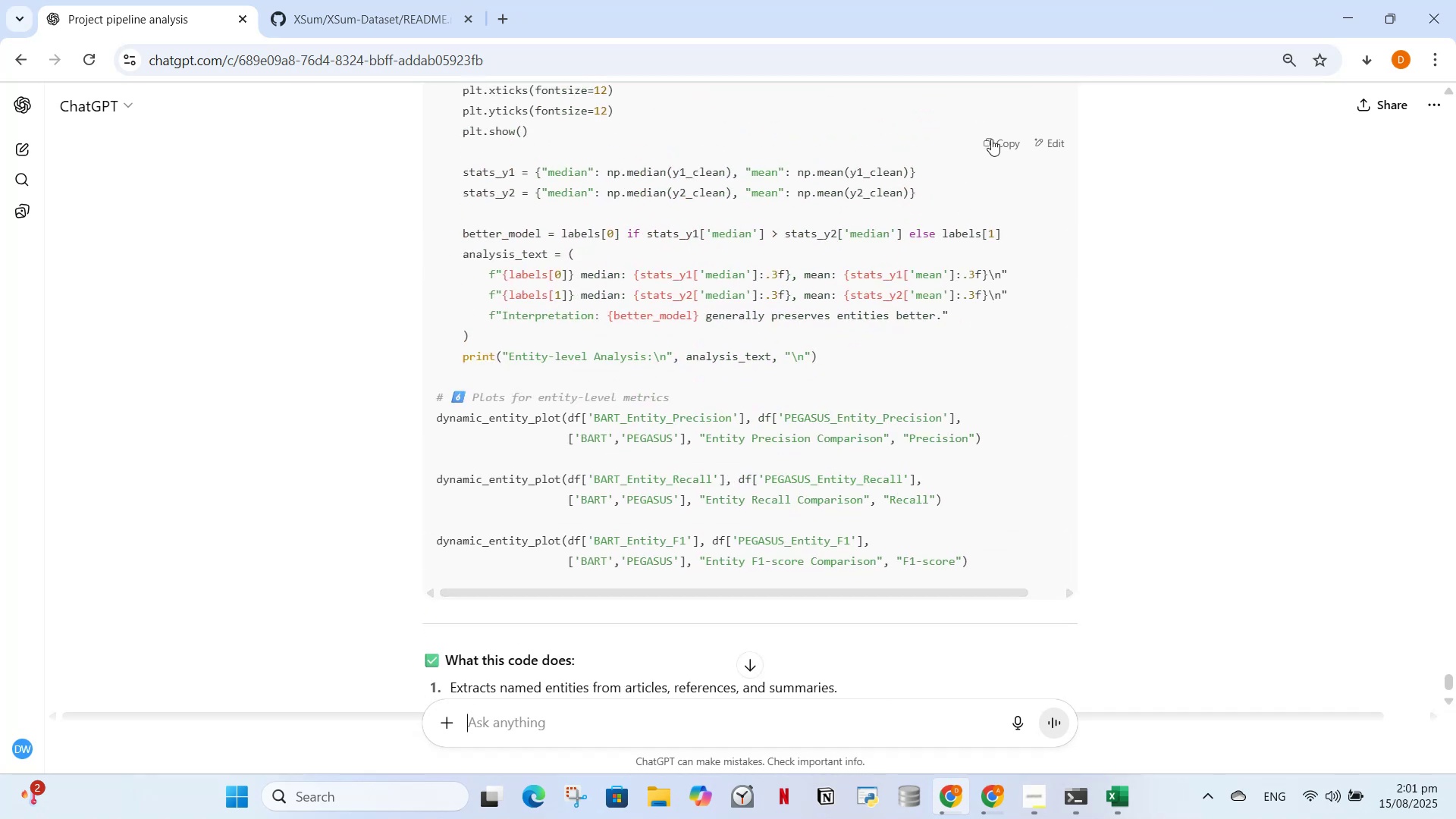 
left_click([993, 136])
 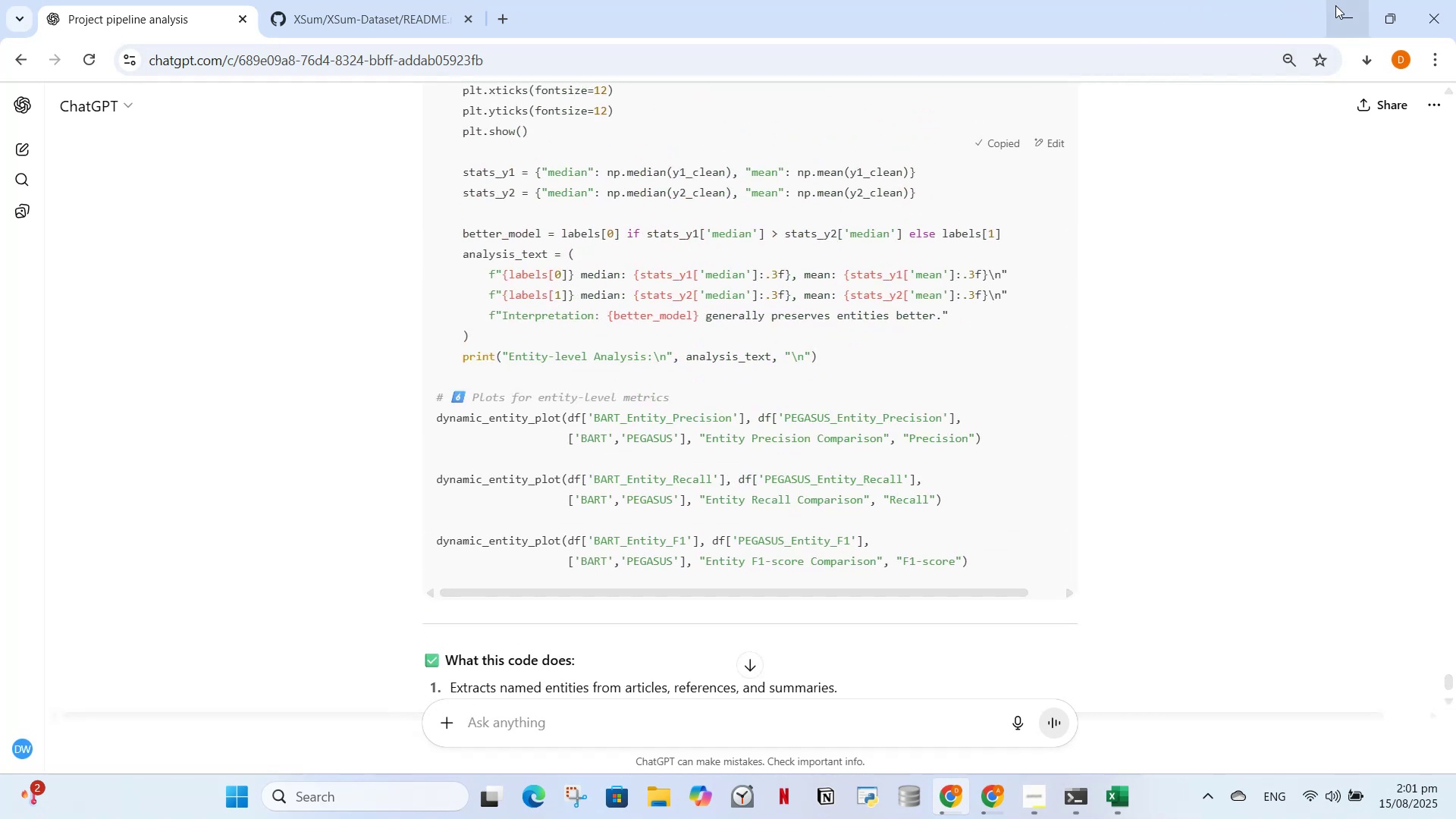 
left_click([1337, 8])
 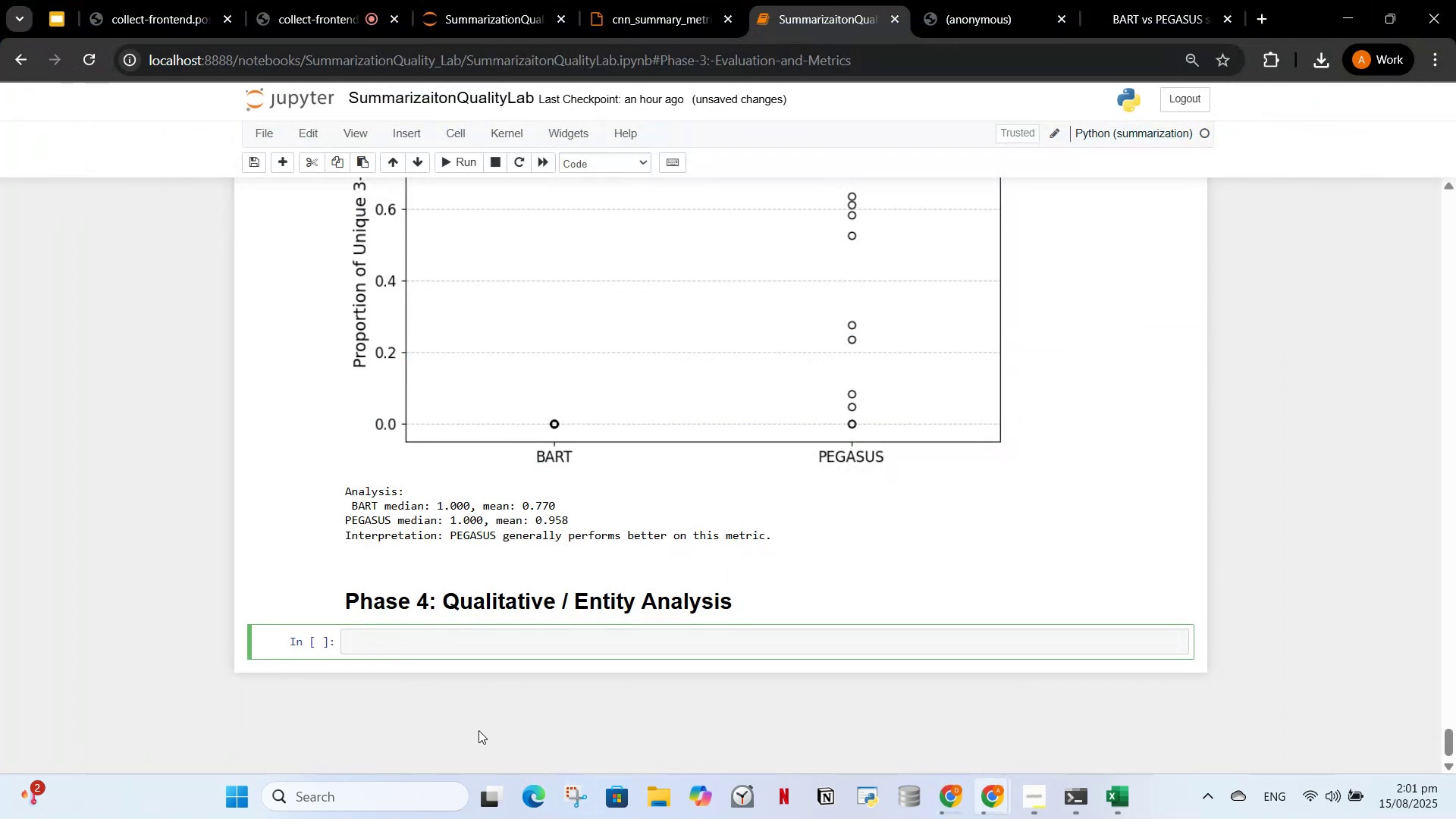 
key(Control+V)
 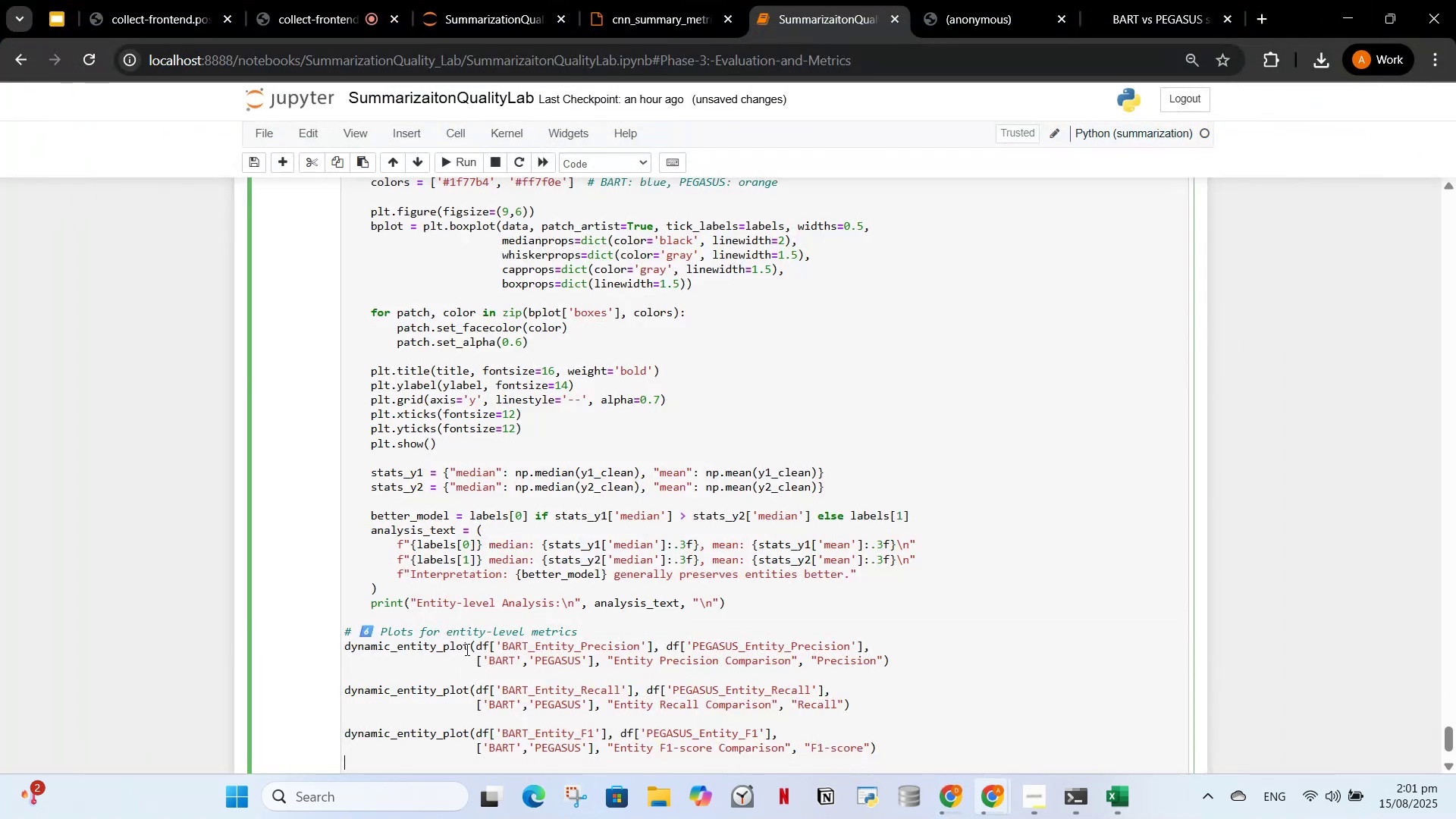 
scroll: coordinate [463, 651], scroll_direction: up, amount: 8.0
 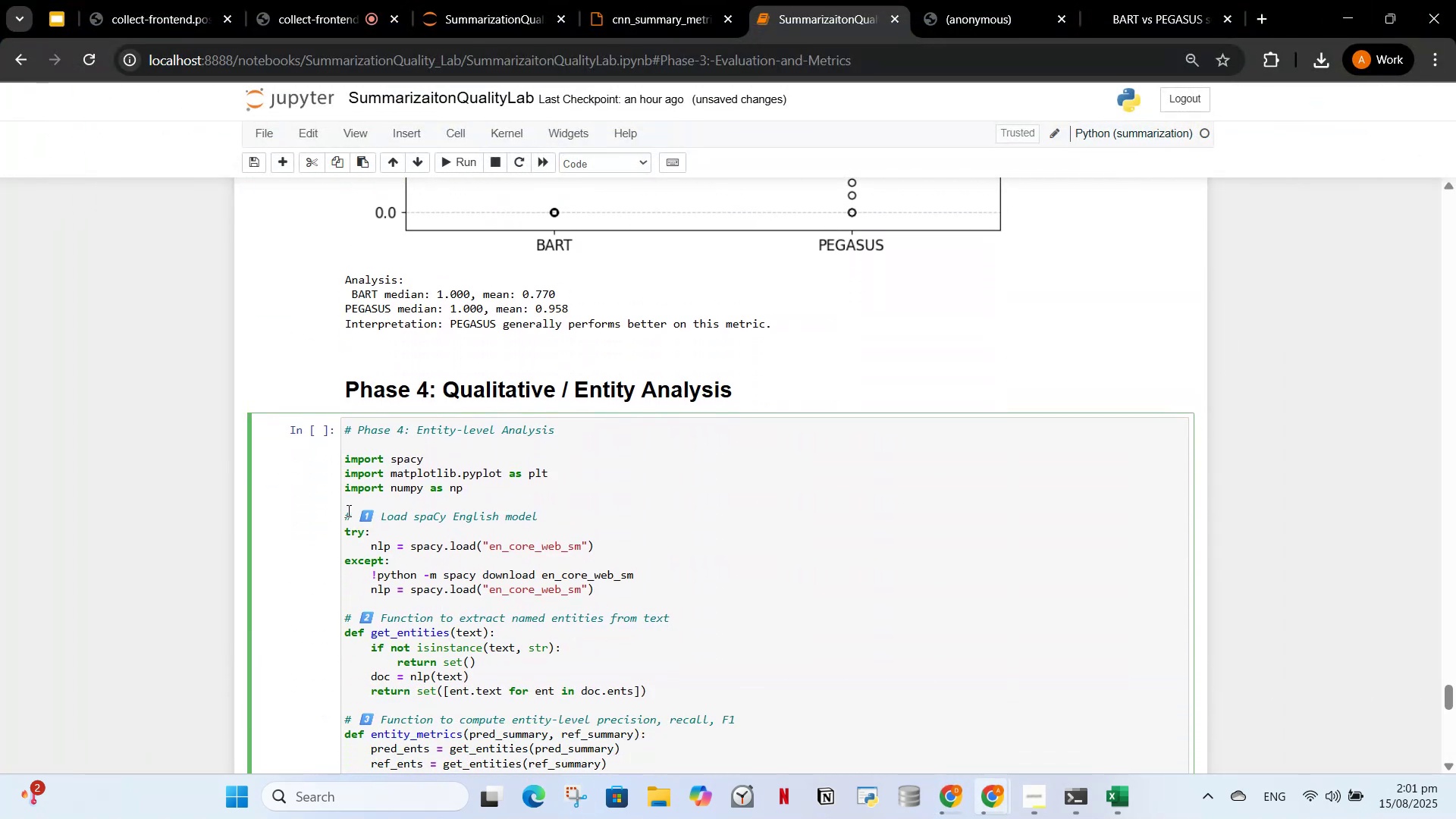 
left_click_drag(start_coordinate=[343, 511], to_coordinate=[894, 769])
 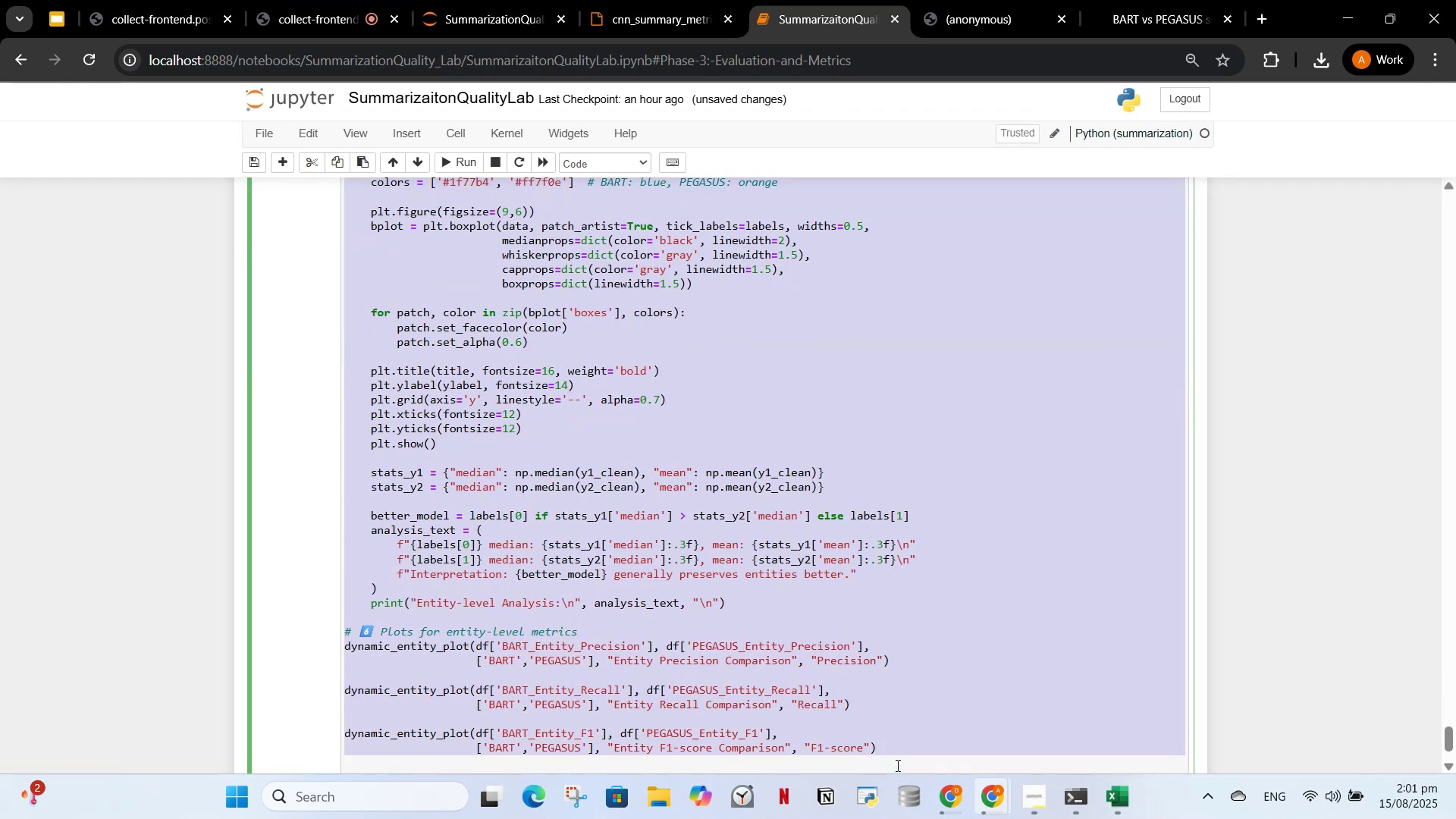 
key(Control+X)
 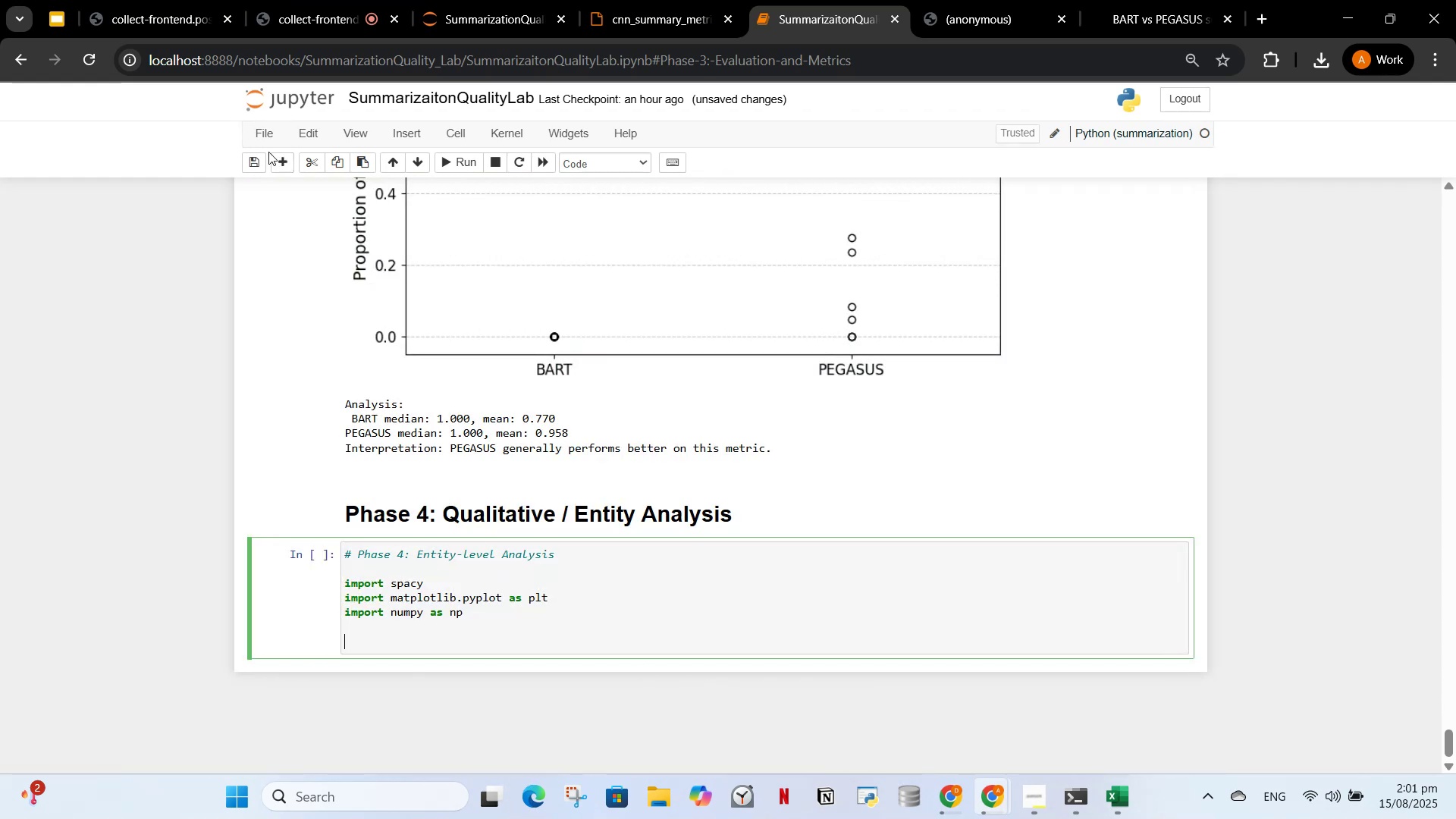 
left_click([278, 156])
 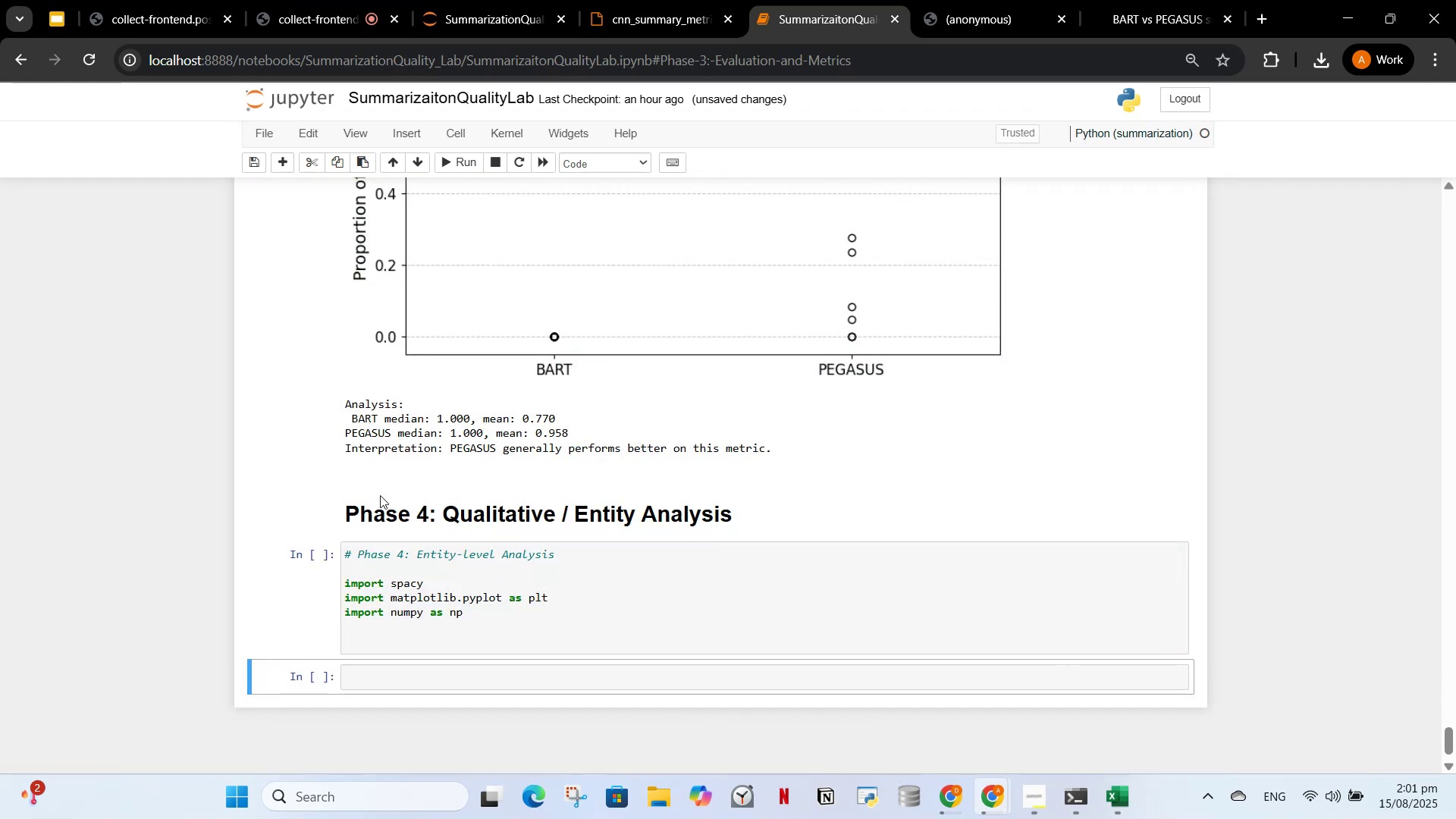 
hold_key(key=ControlLeft, duration=0.42)
 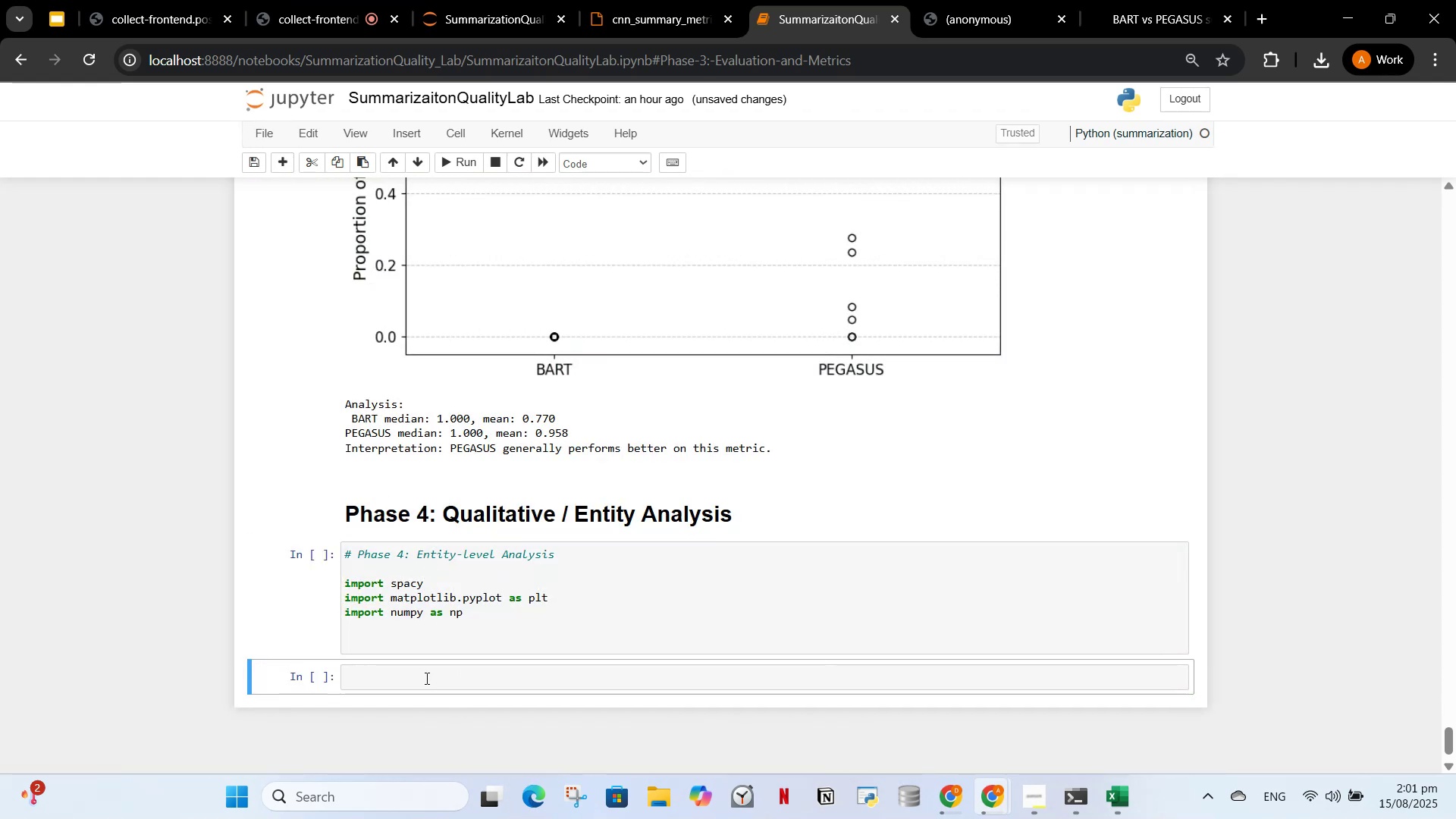 
left_click([425, 678])
 